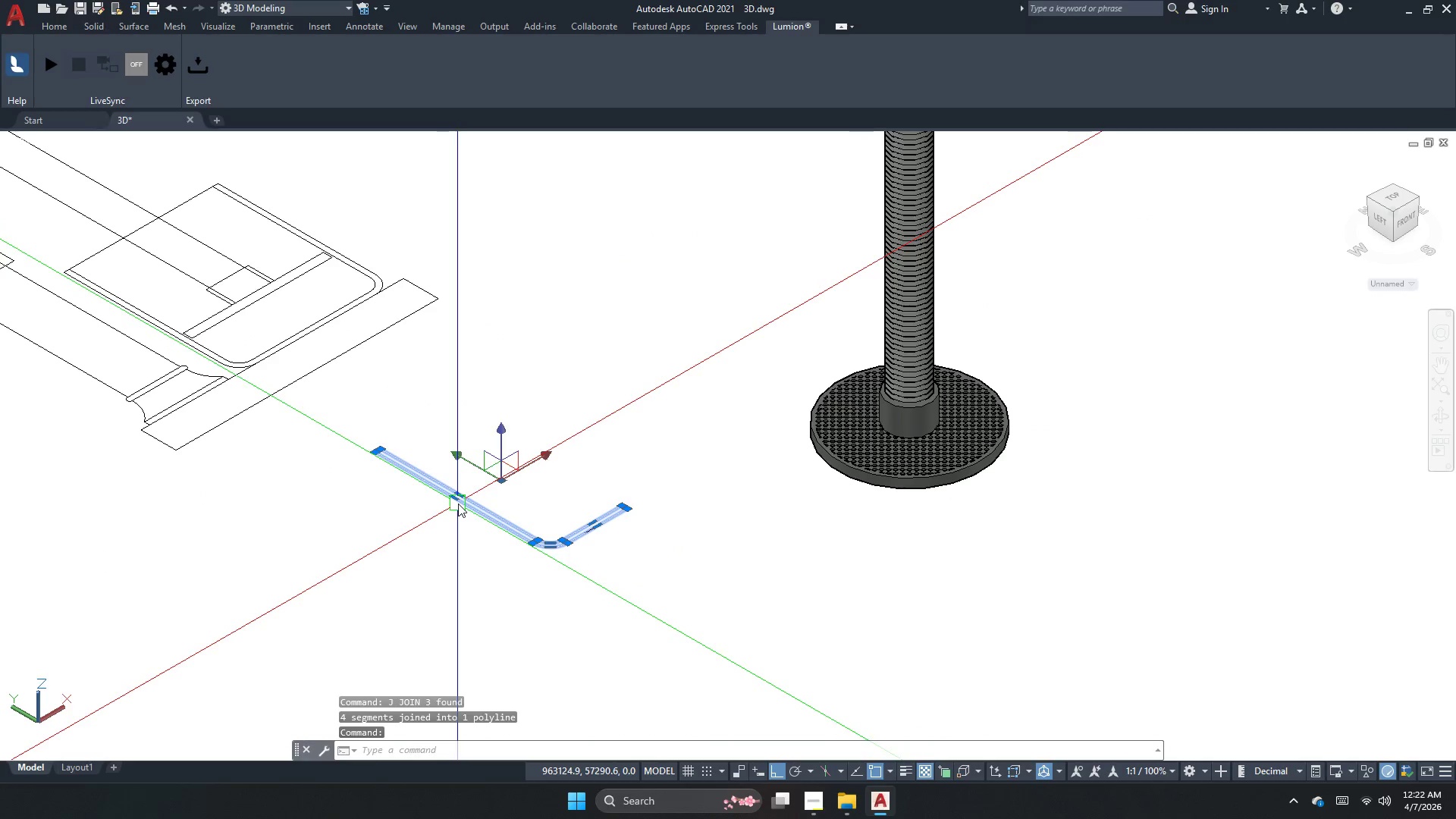 
type(re)
 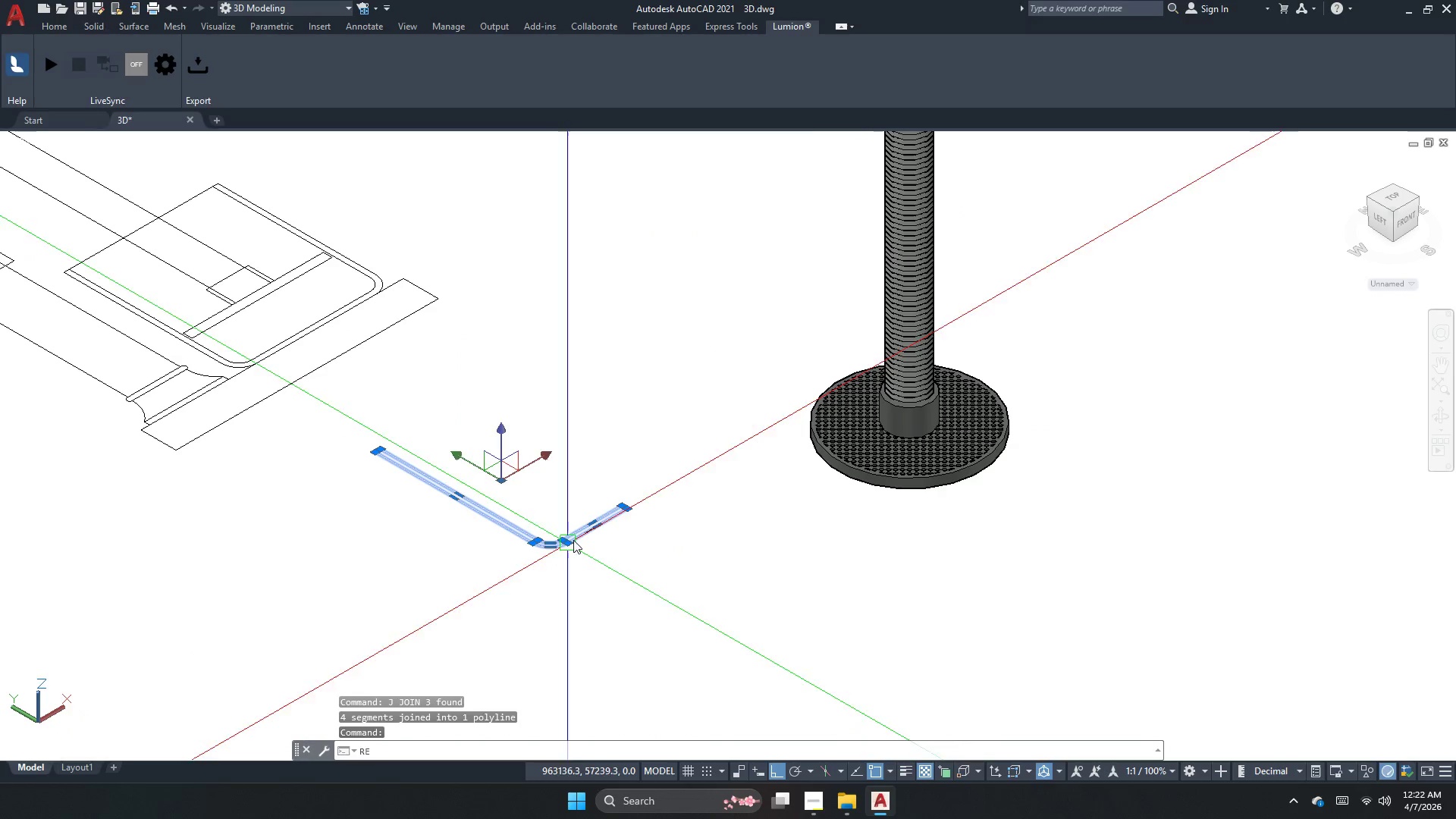 
key(V)
 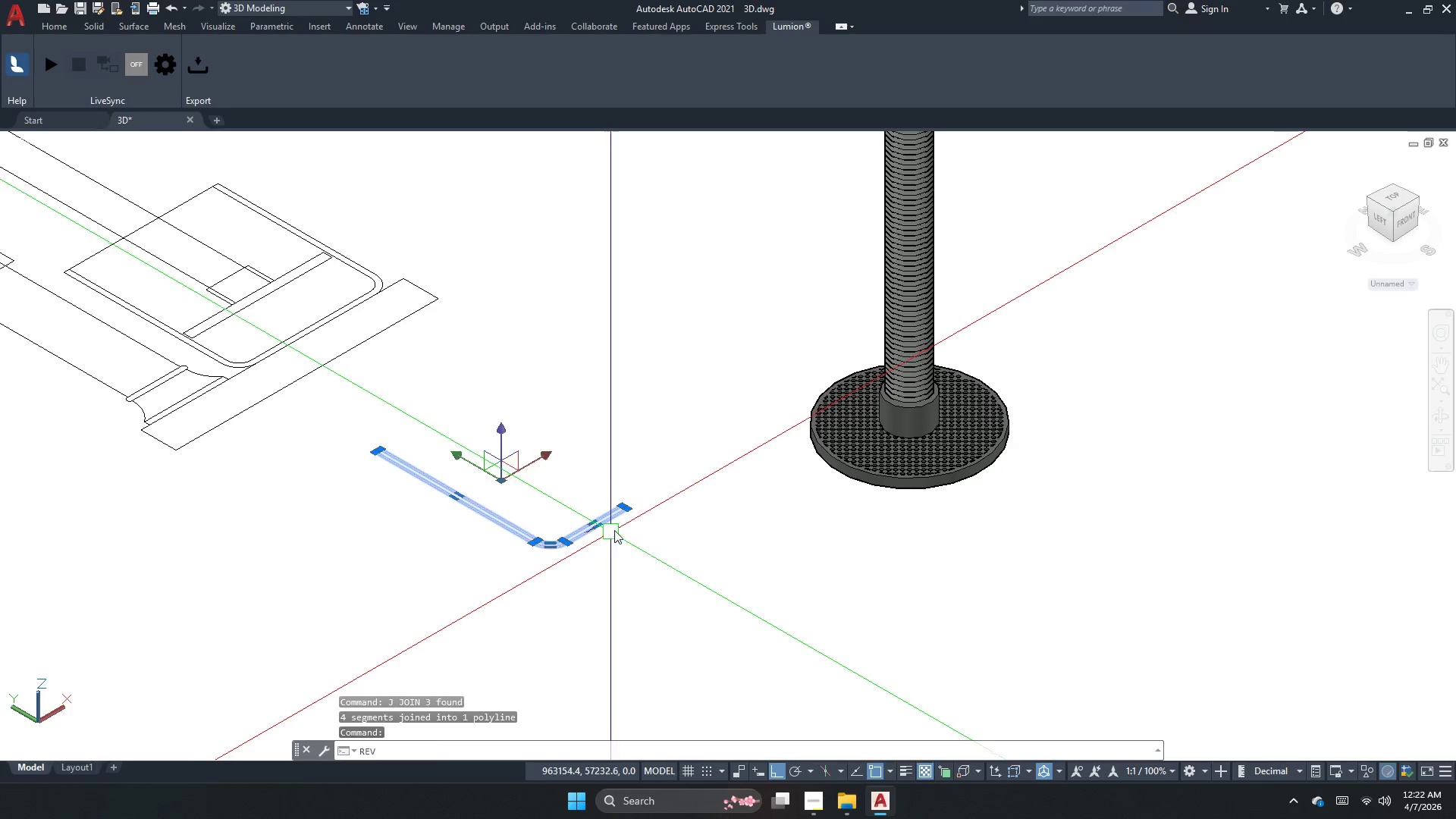 
key(Space)
 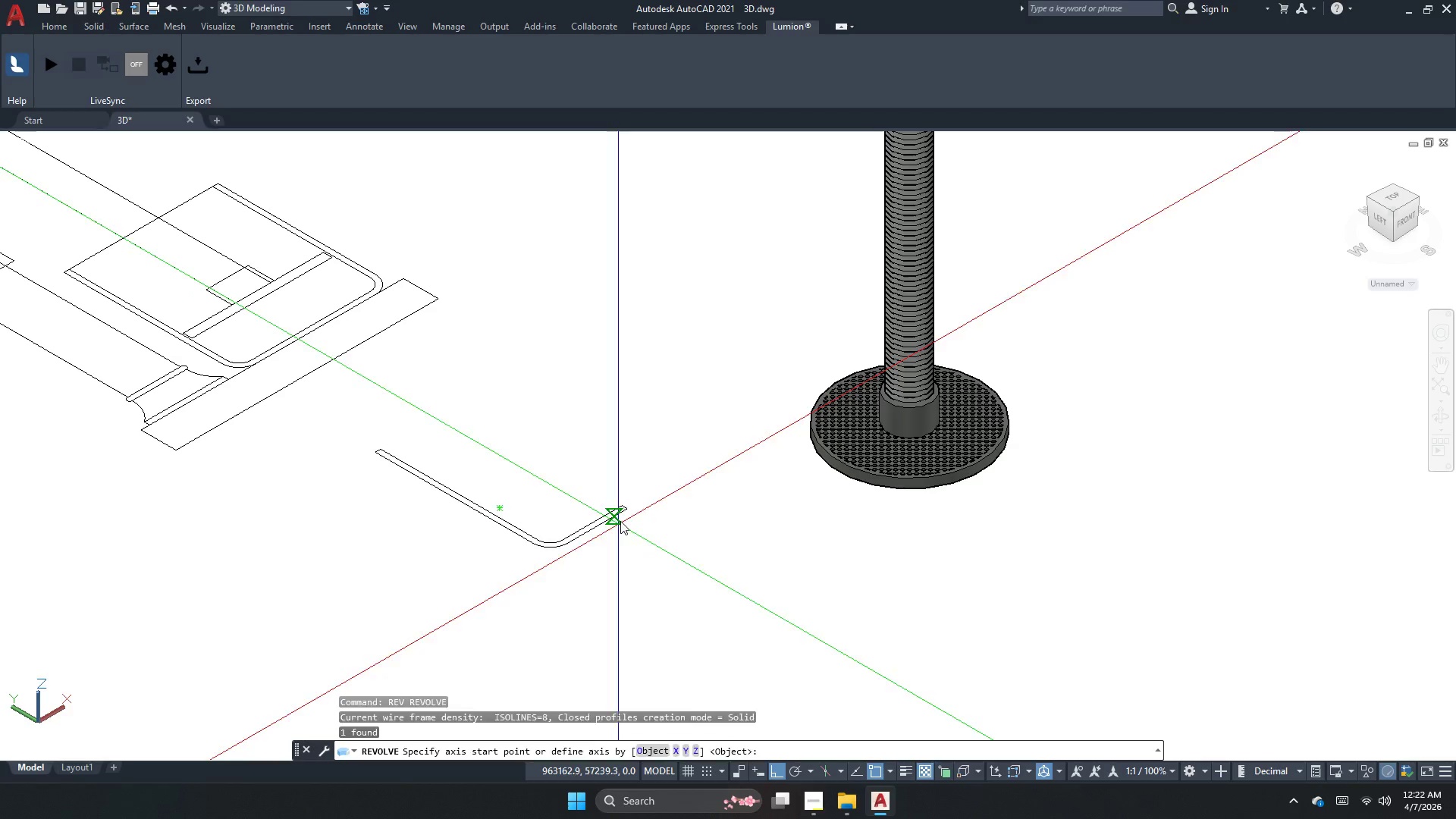 
key(Space)
 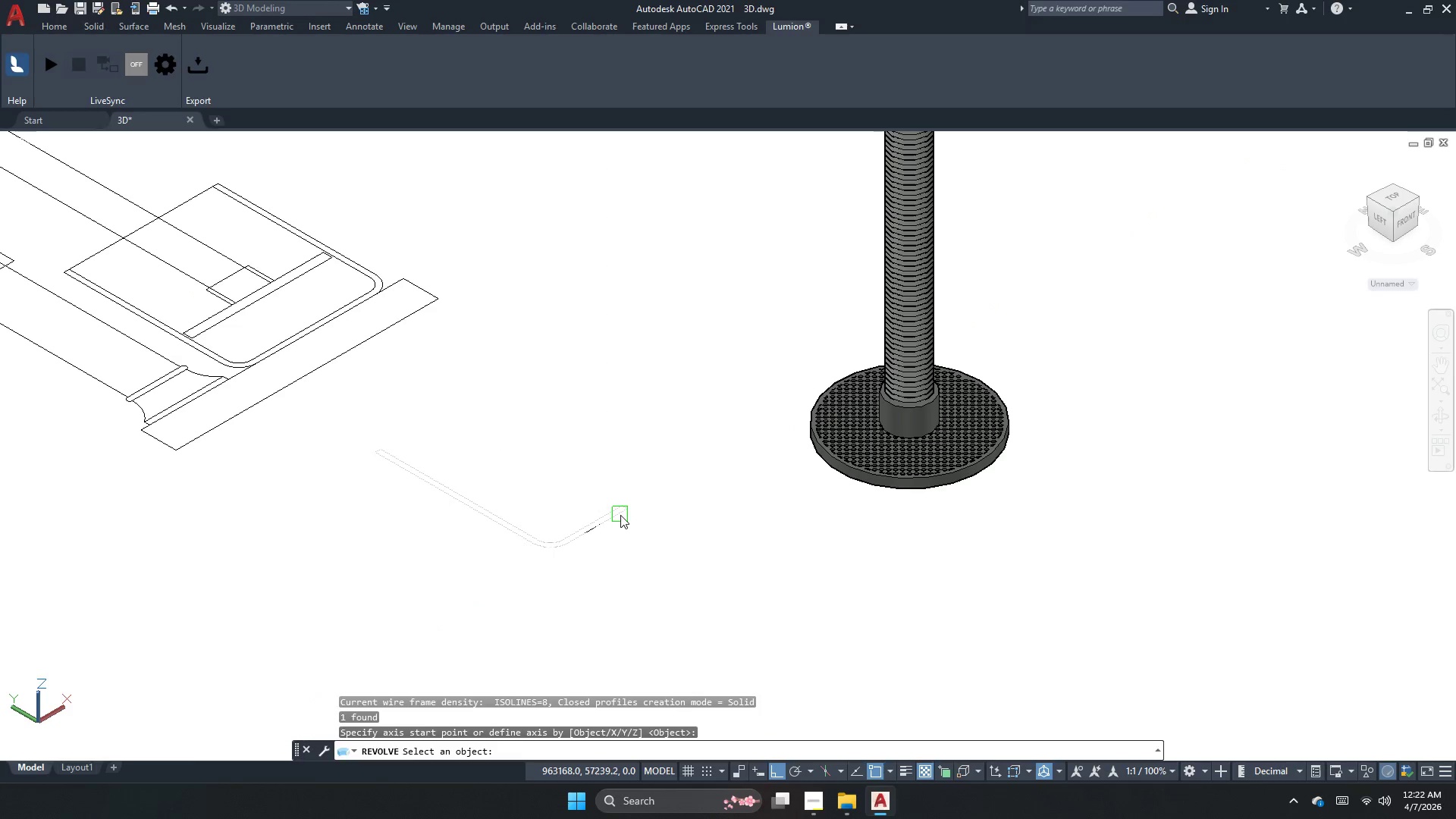 
key(Escape)
 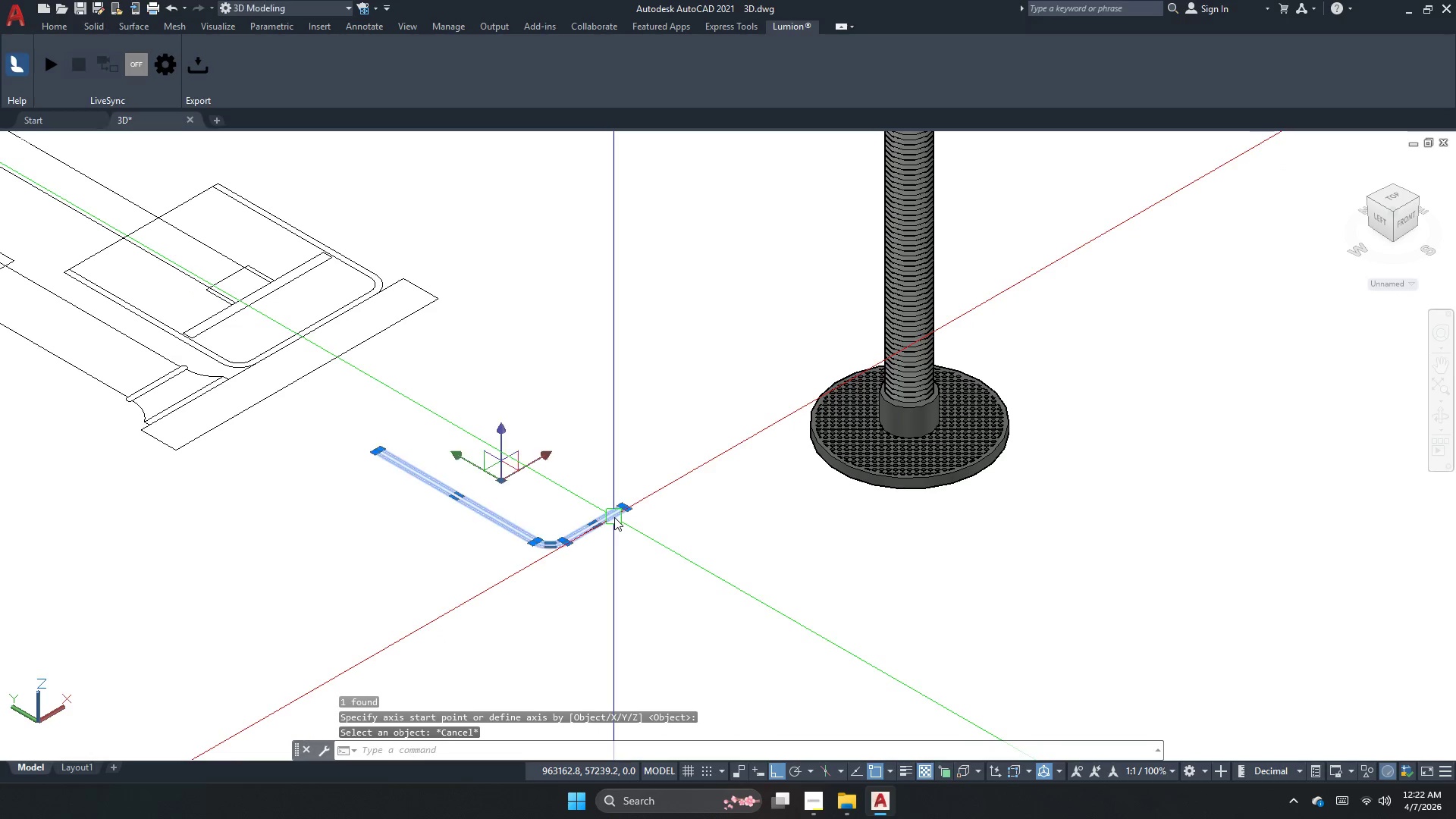 
left_click([614, 517])
 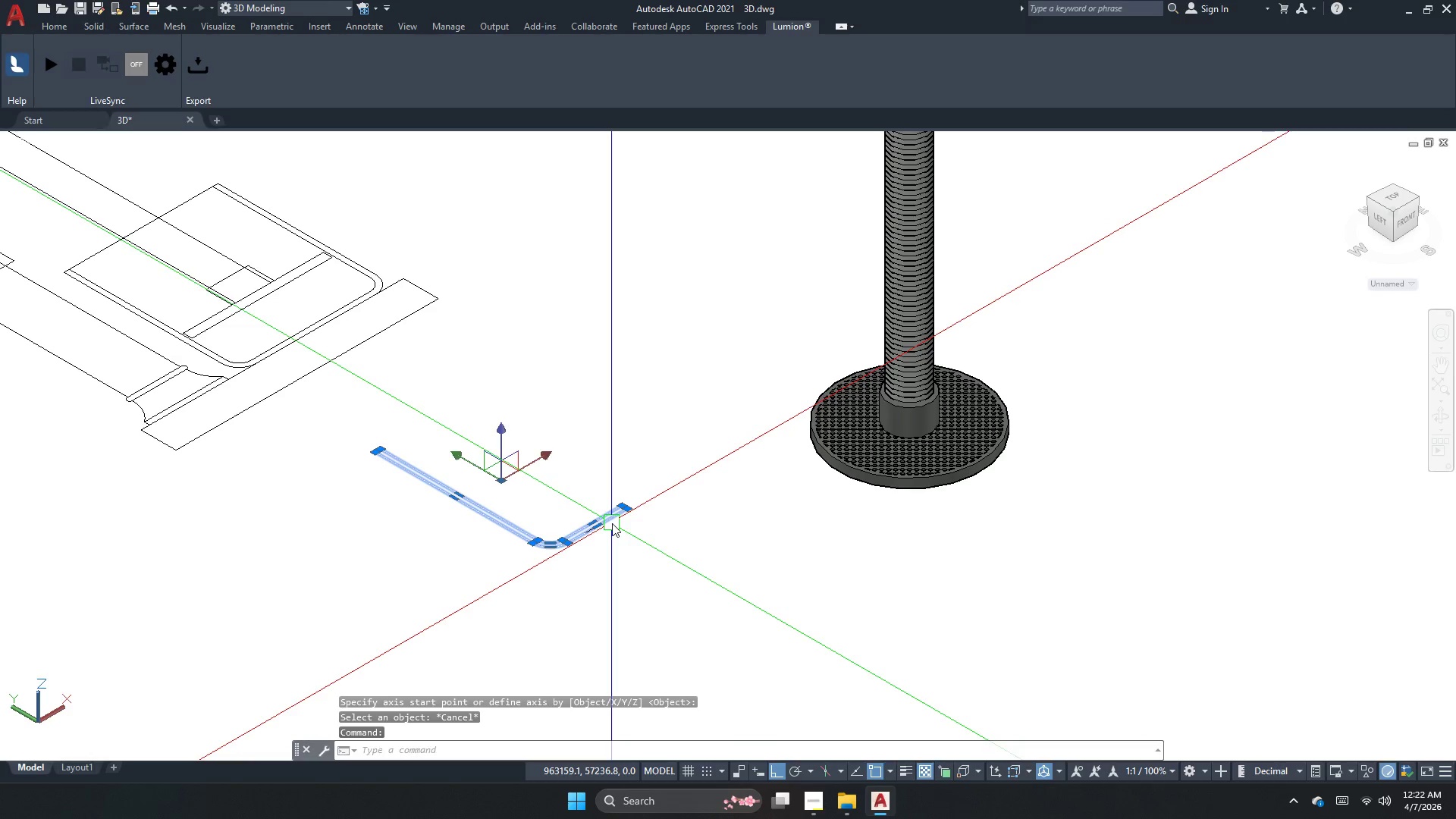 
type(rev )
 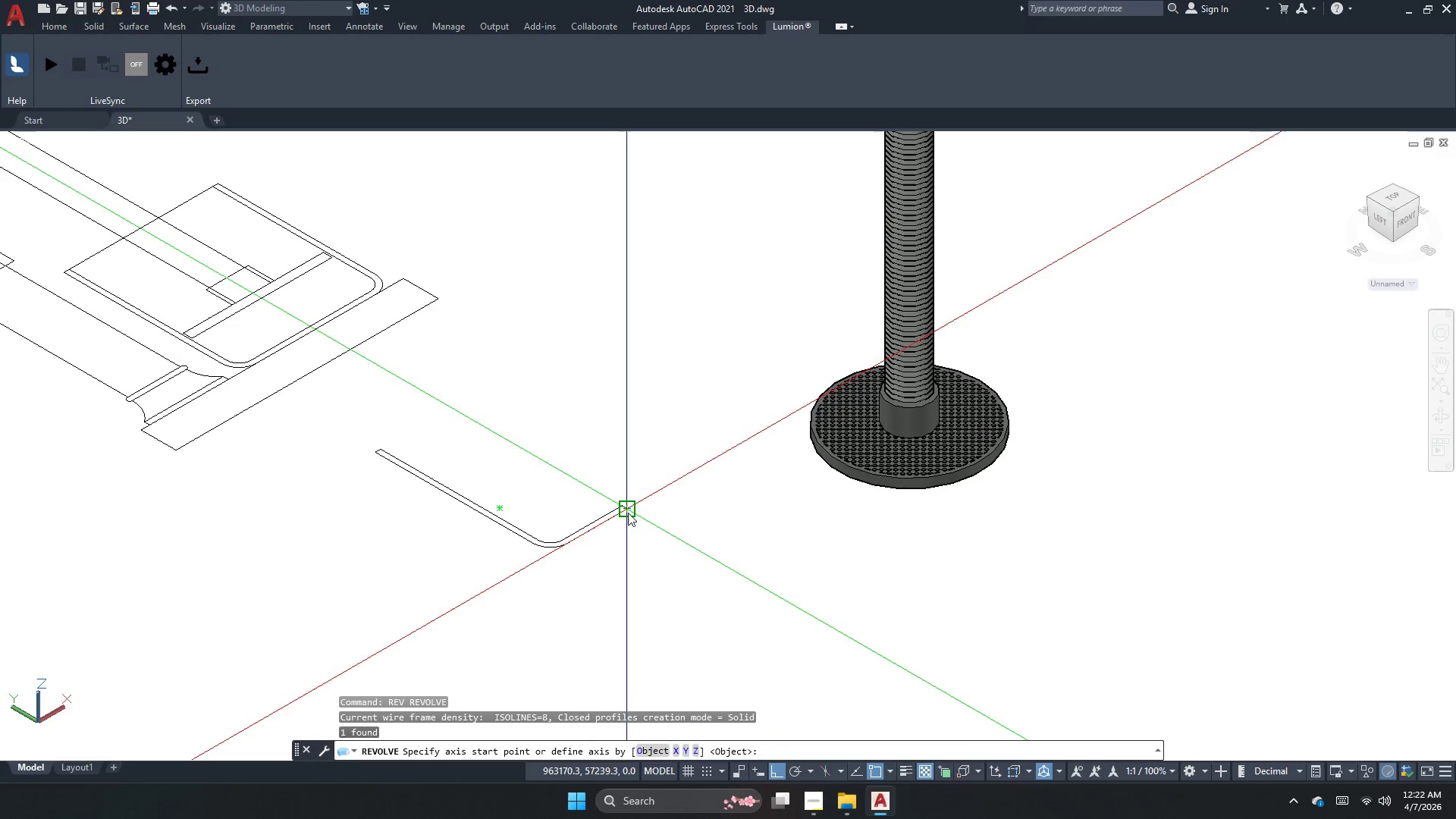 
left_click_drag(start_coordinate=[628, 513], to_coordinate=[642, 511])
 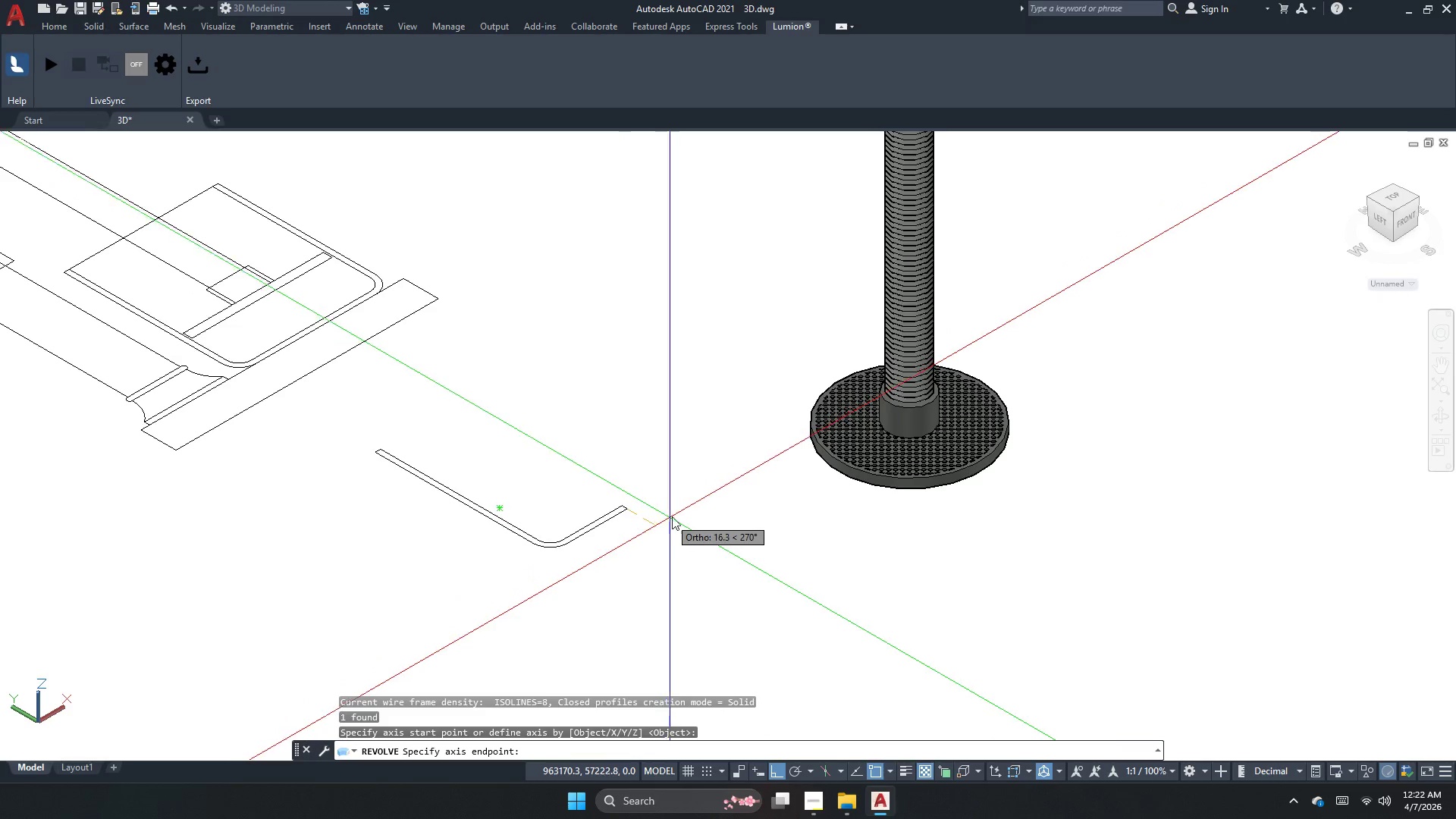 
double_click([675, 516])
 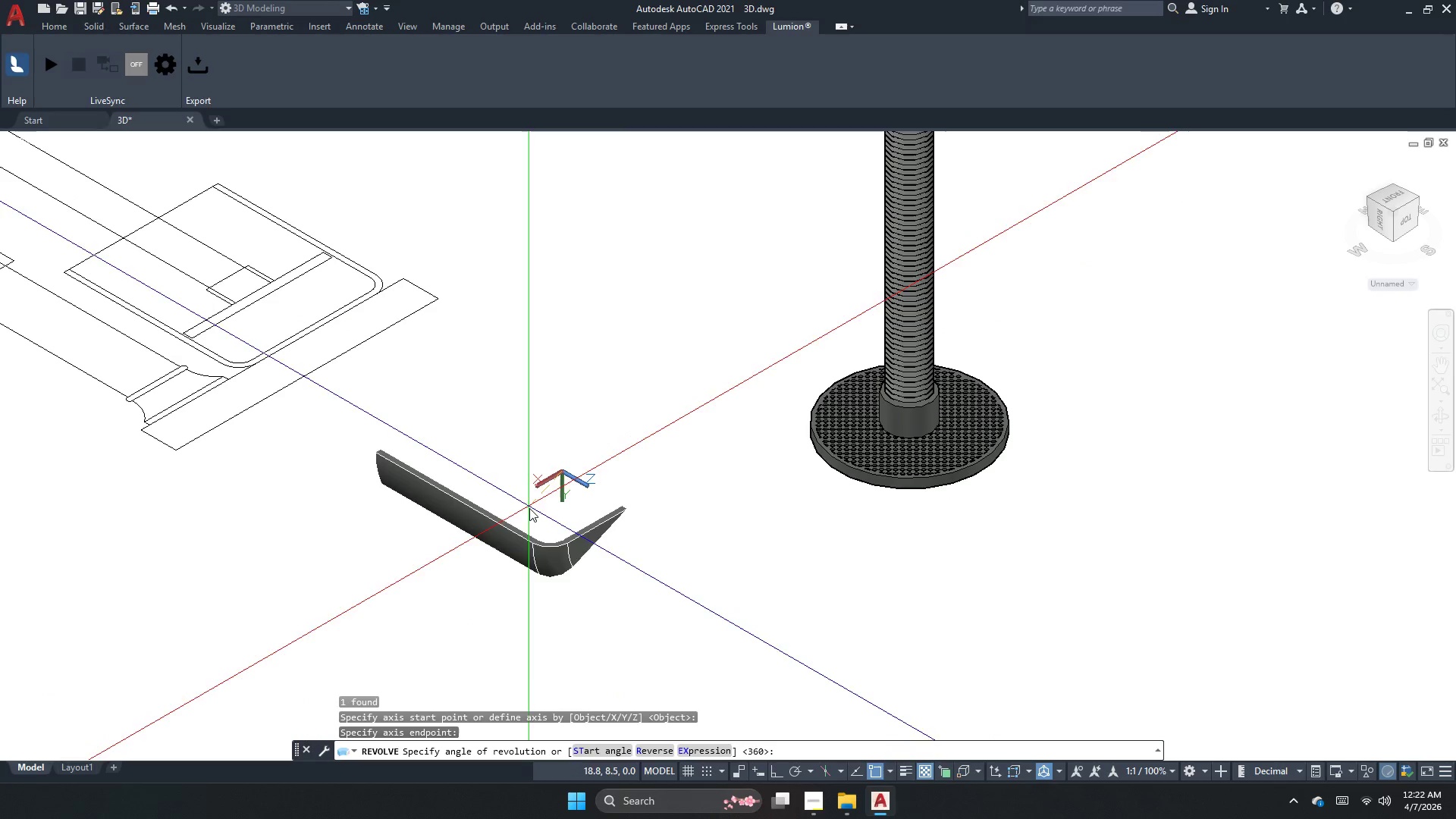 
key(F8)
 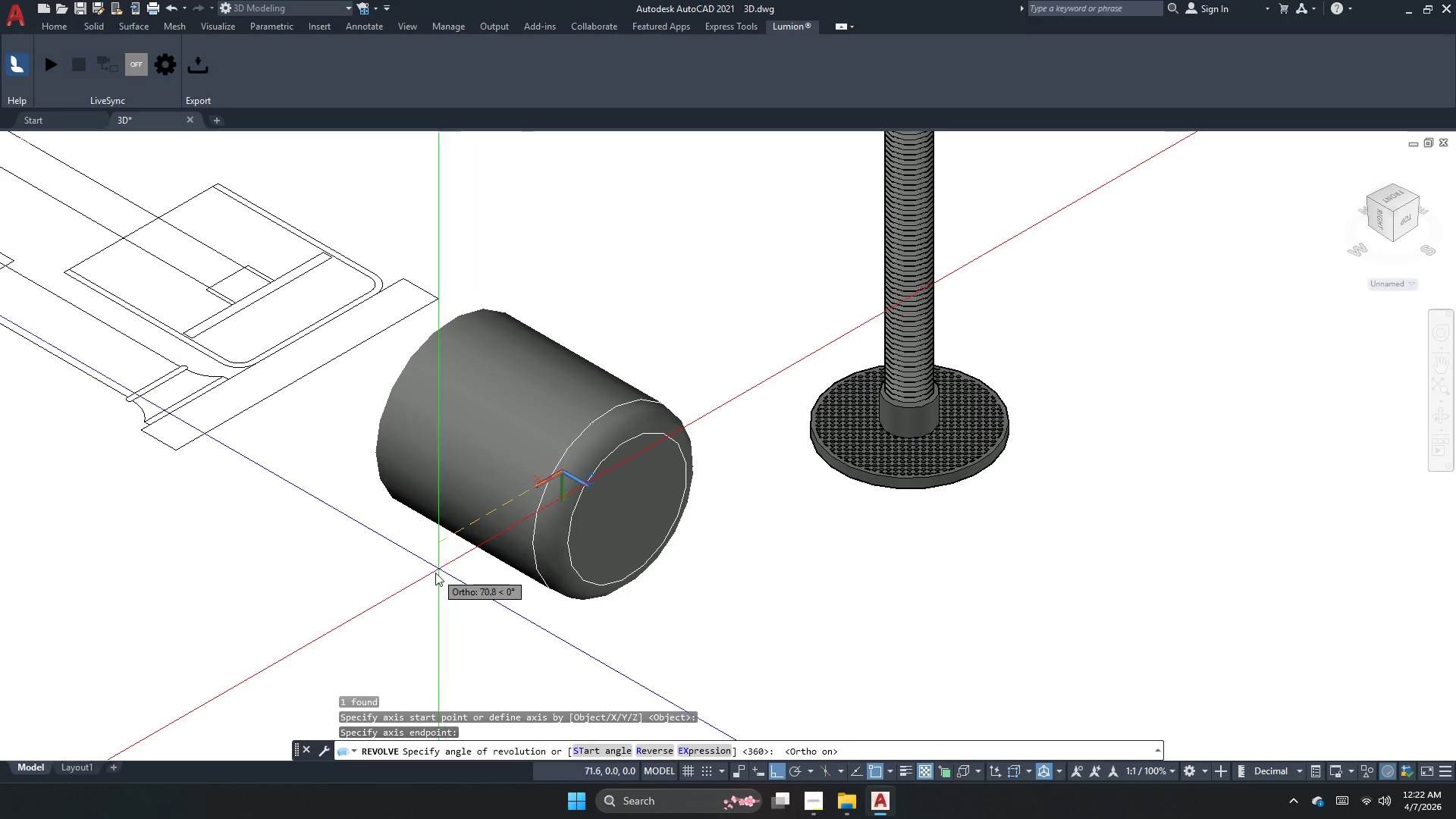 
left_click([432, 578])
 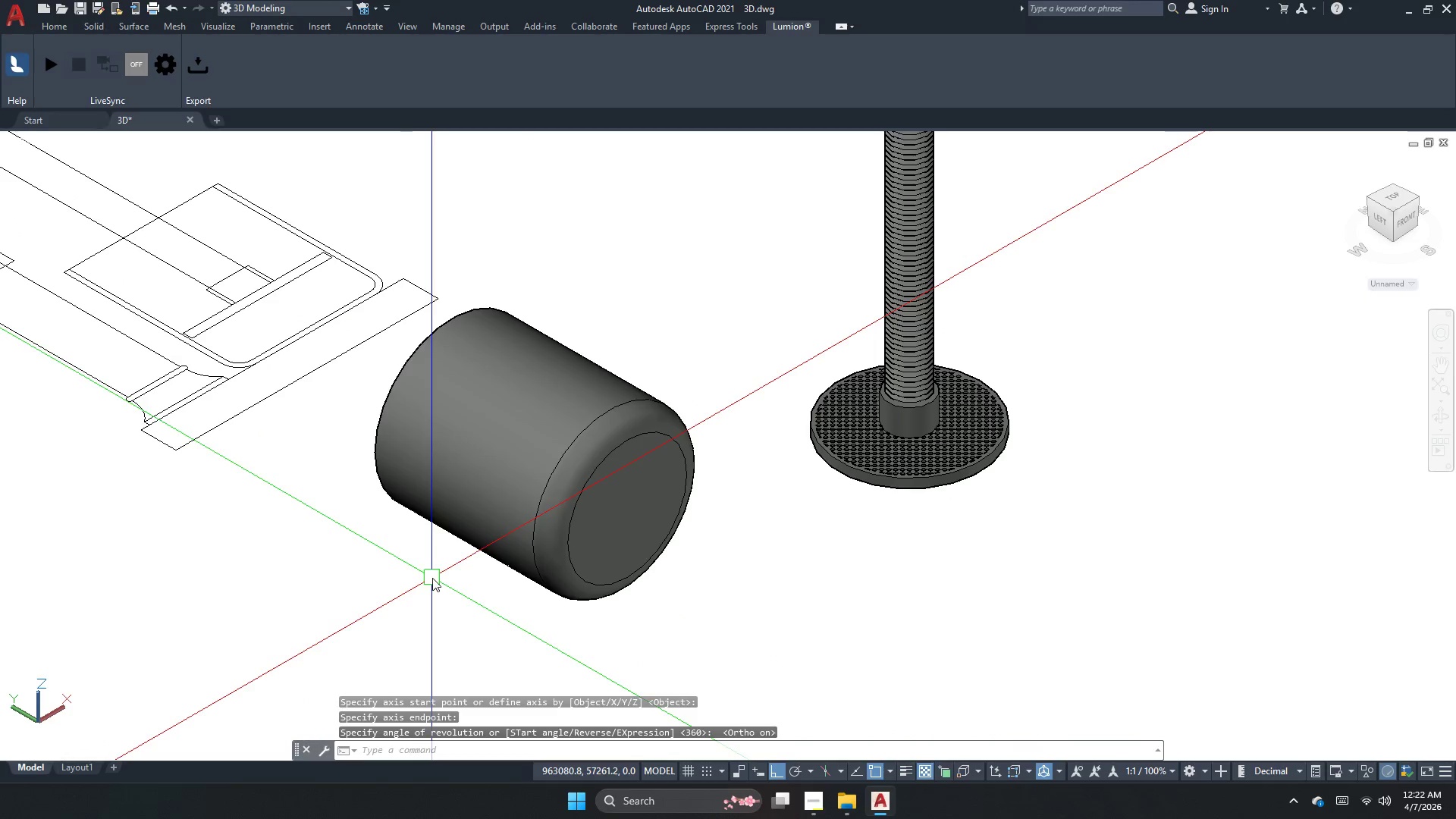 
key(Escape)
 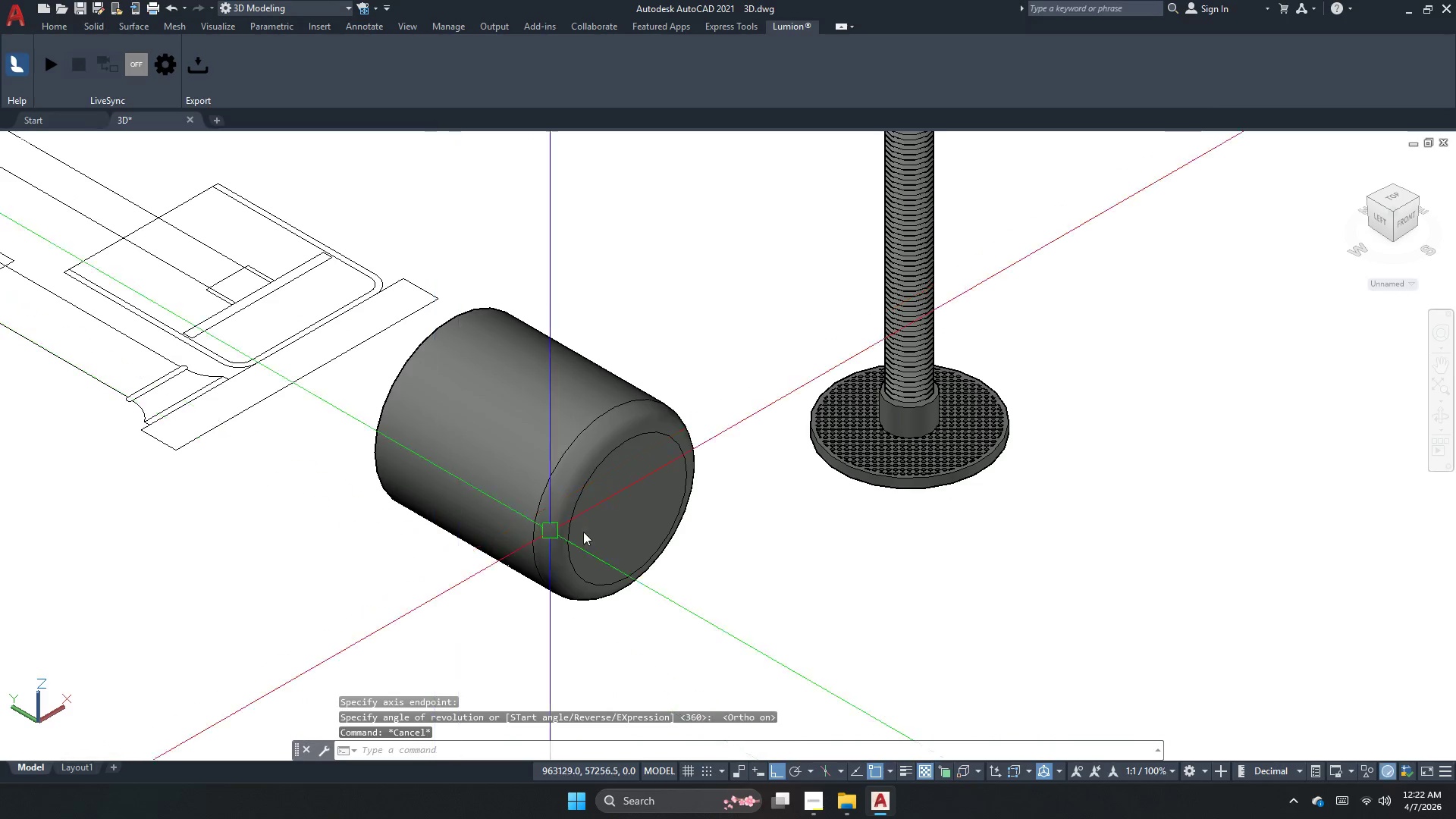 
key(Escape)
 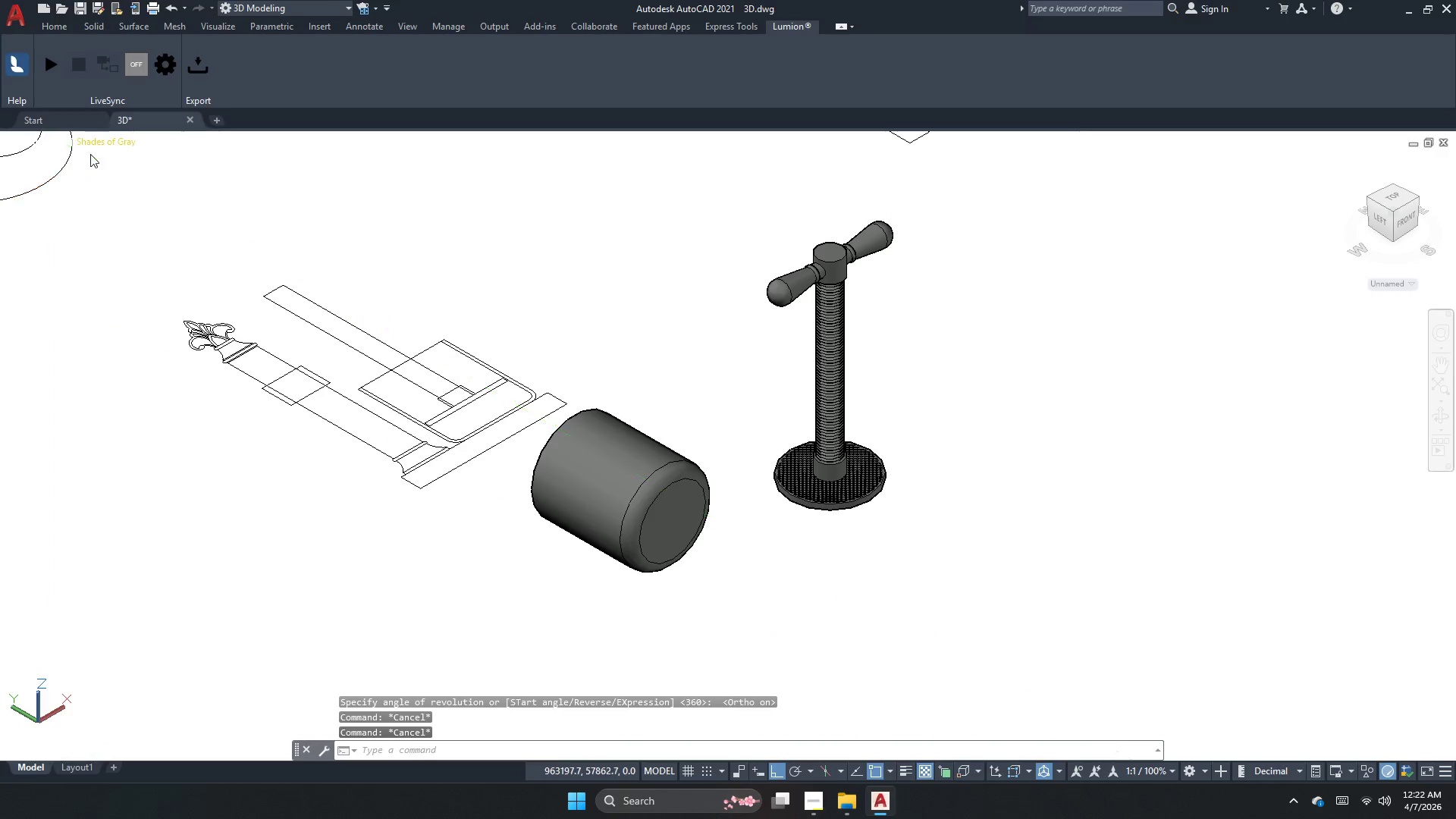 
scroll: coordinate [726, 542], scroll_direction: down, amount: 1.0
 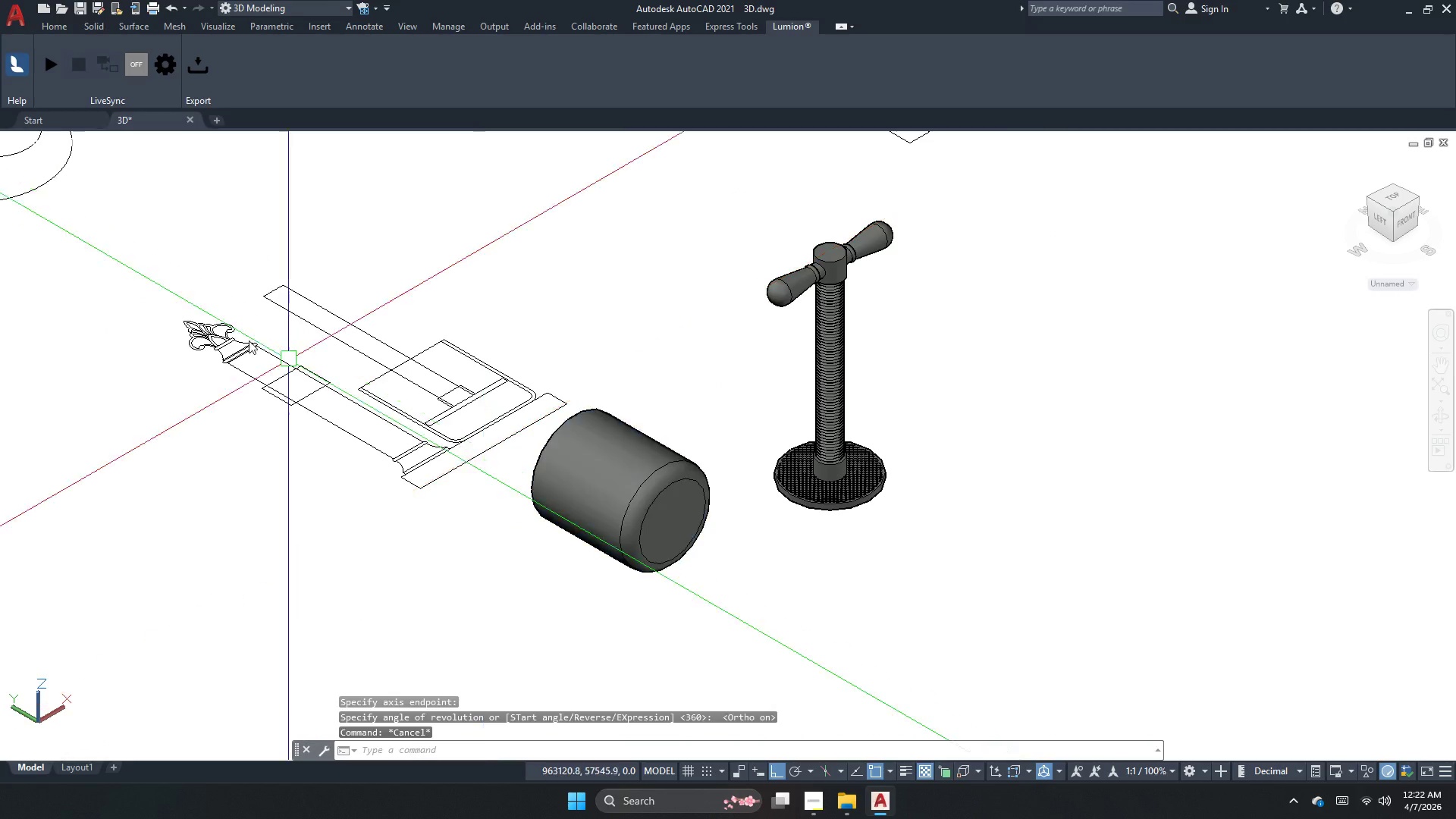 
left_click([99, 141])
 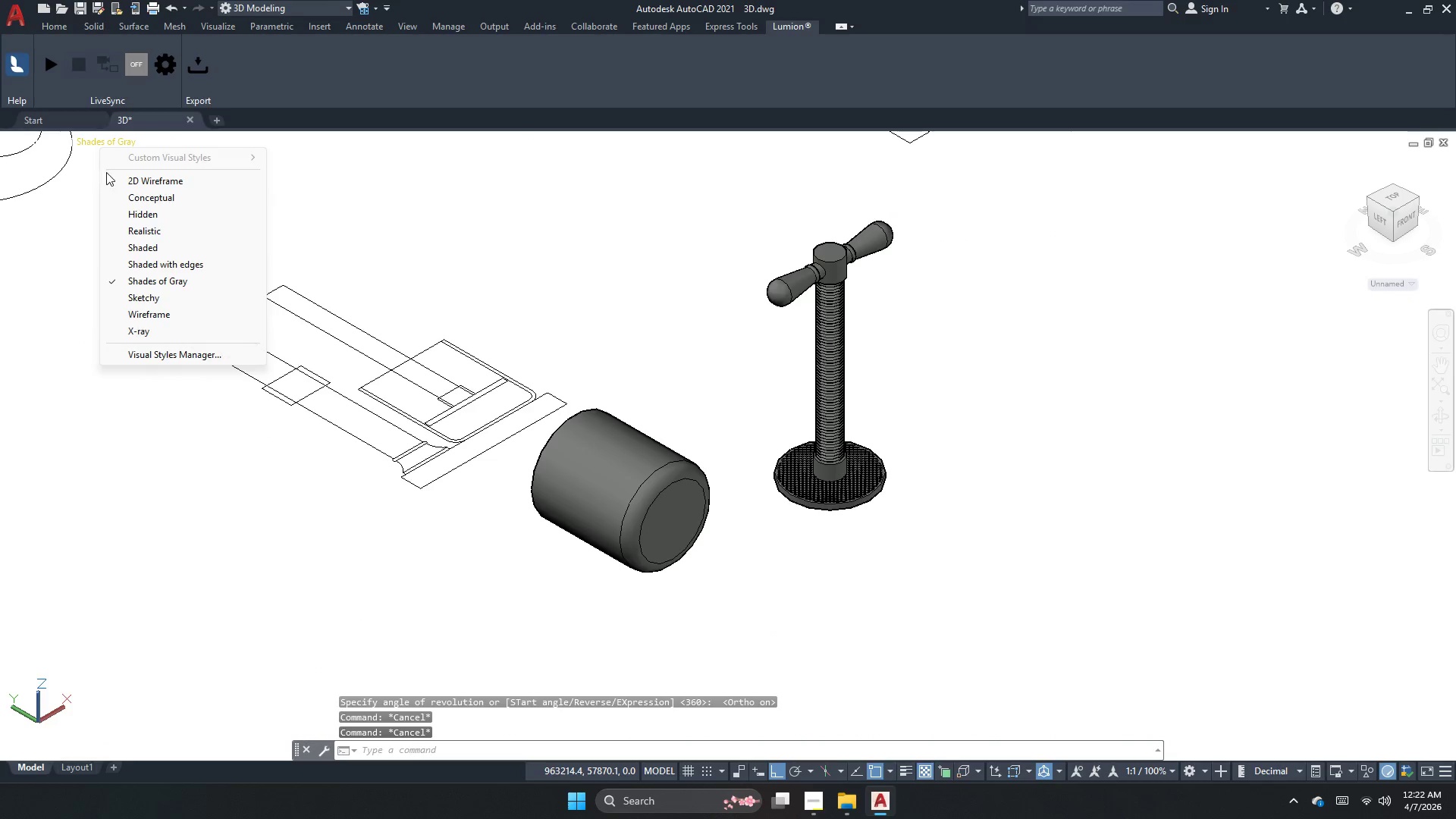 
left_click_drag(start_coordinate=[108, 172], to_coordinate=[118, 185])
 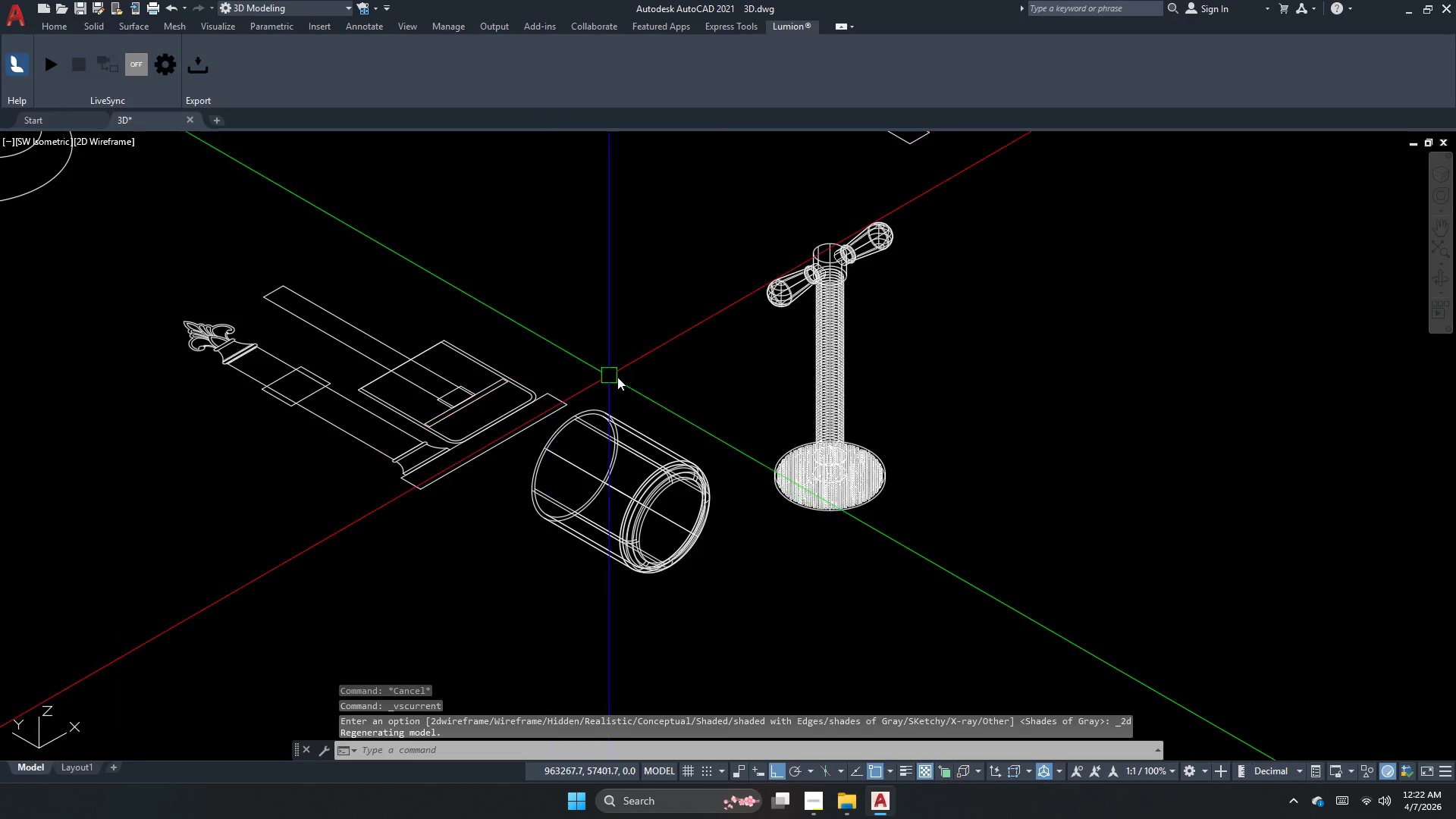 
key(Escape)
 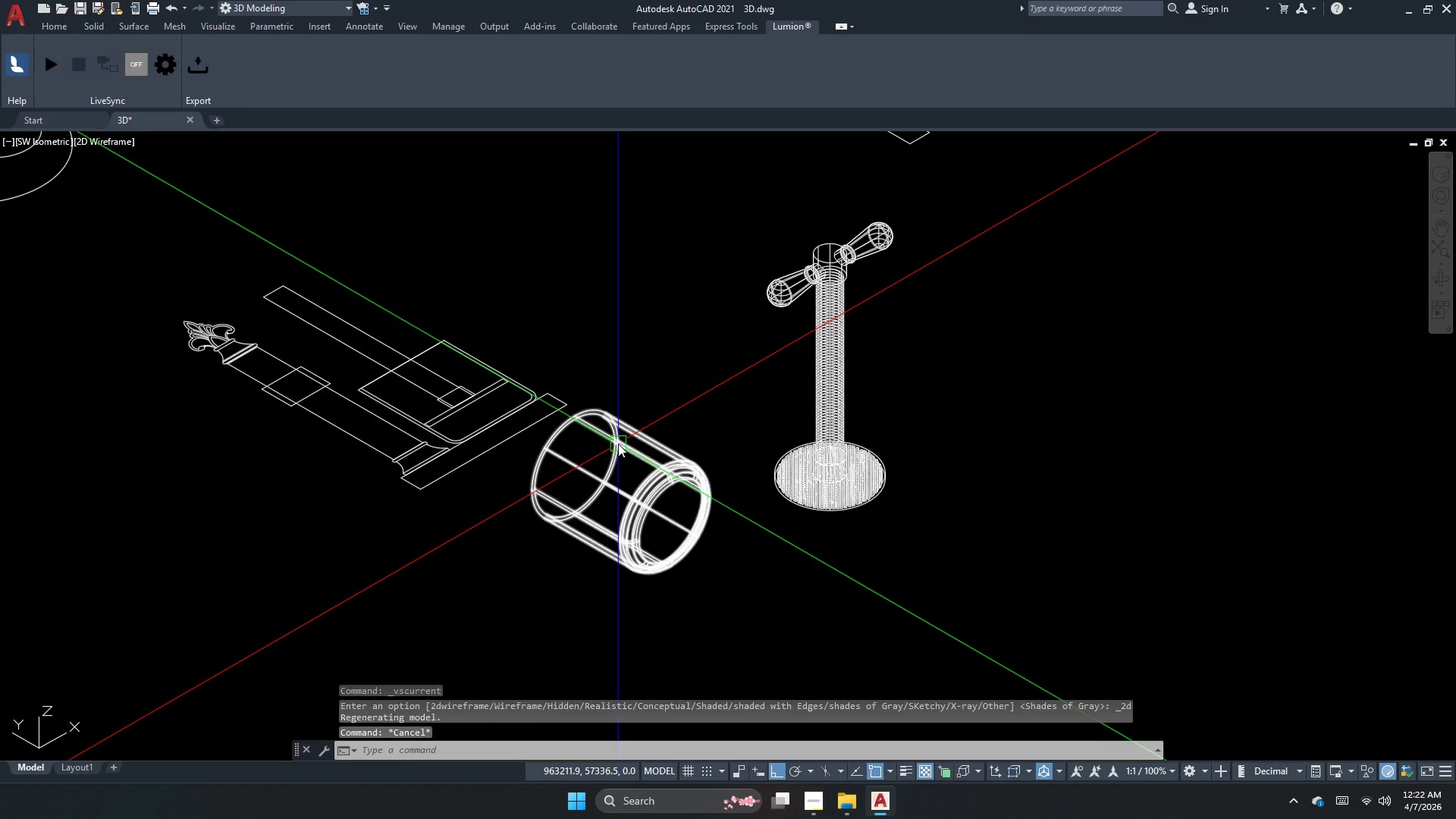 
left_click([618, 444])
 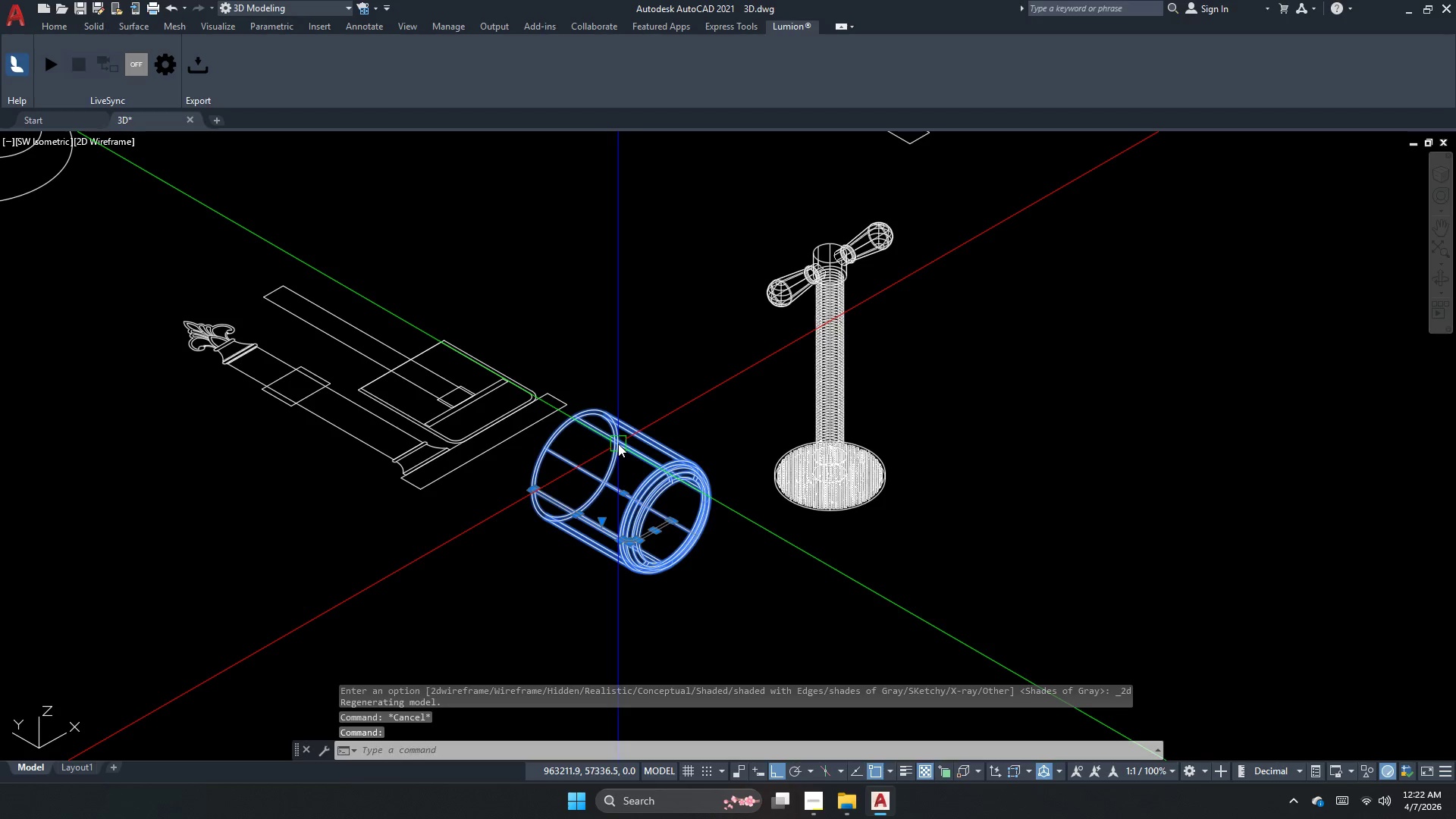 
type(3dr )
 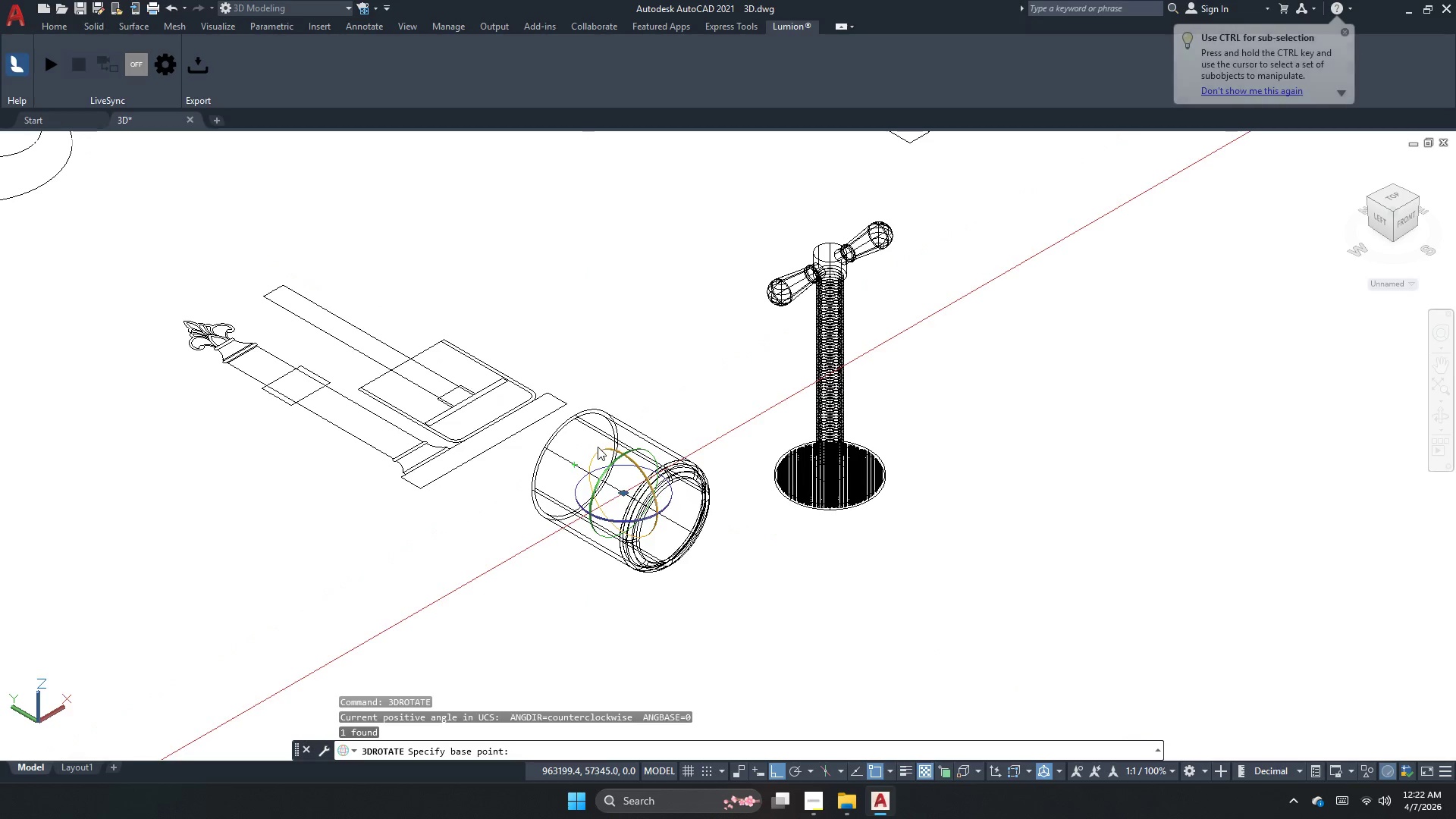 
left_click_drag(start_coordinate=[602, 447], to_coordinate=[609, 435])
 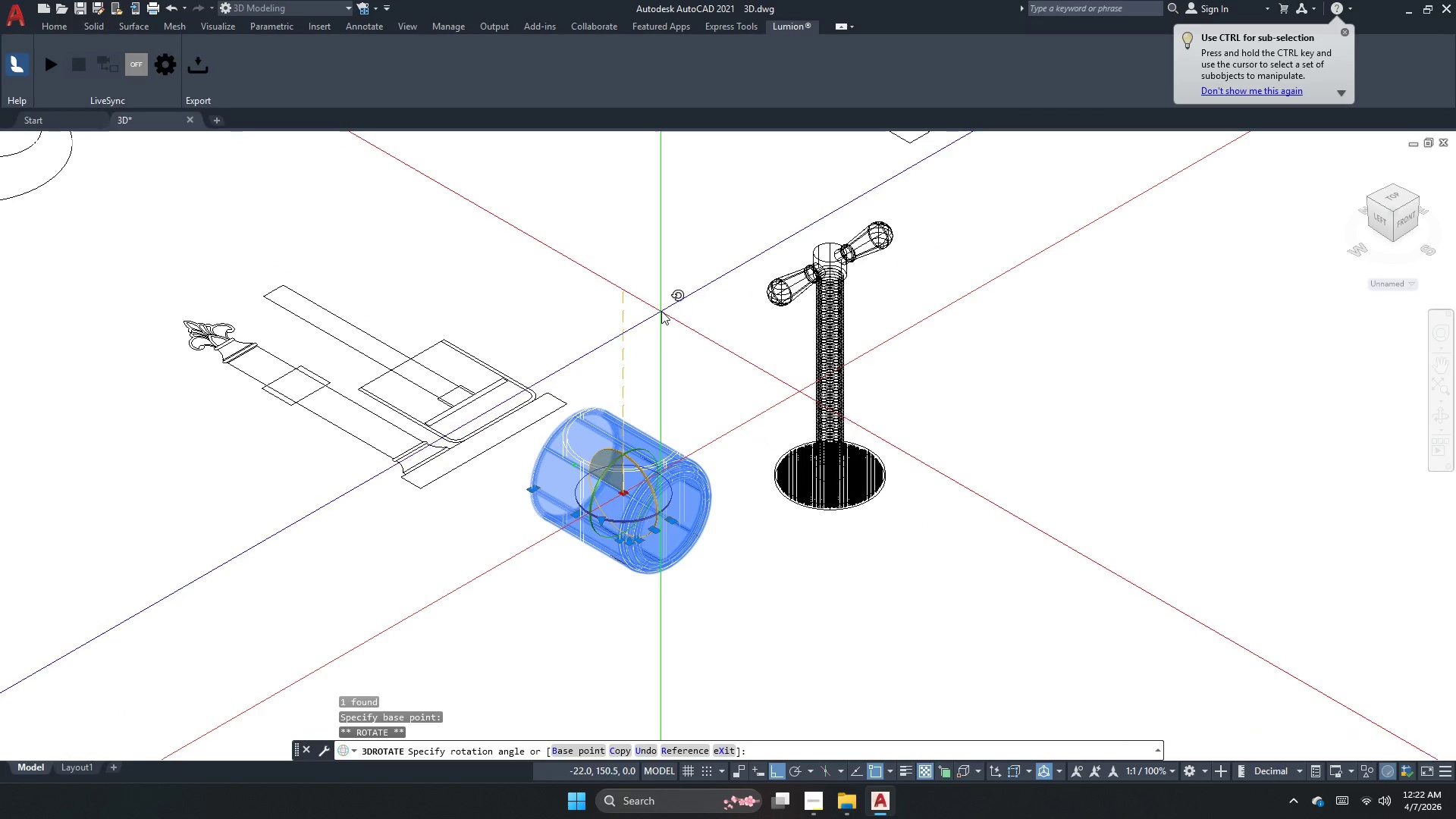 
key(Escape)
 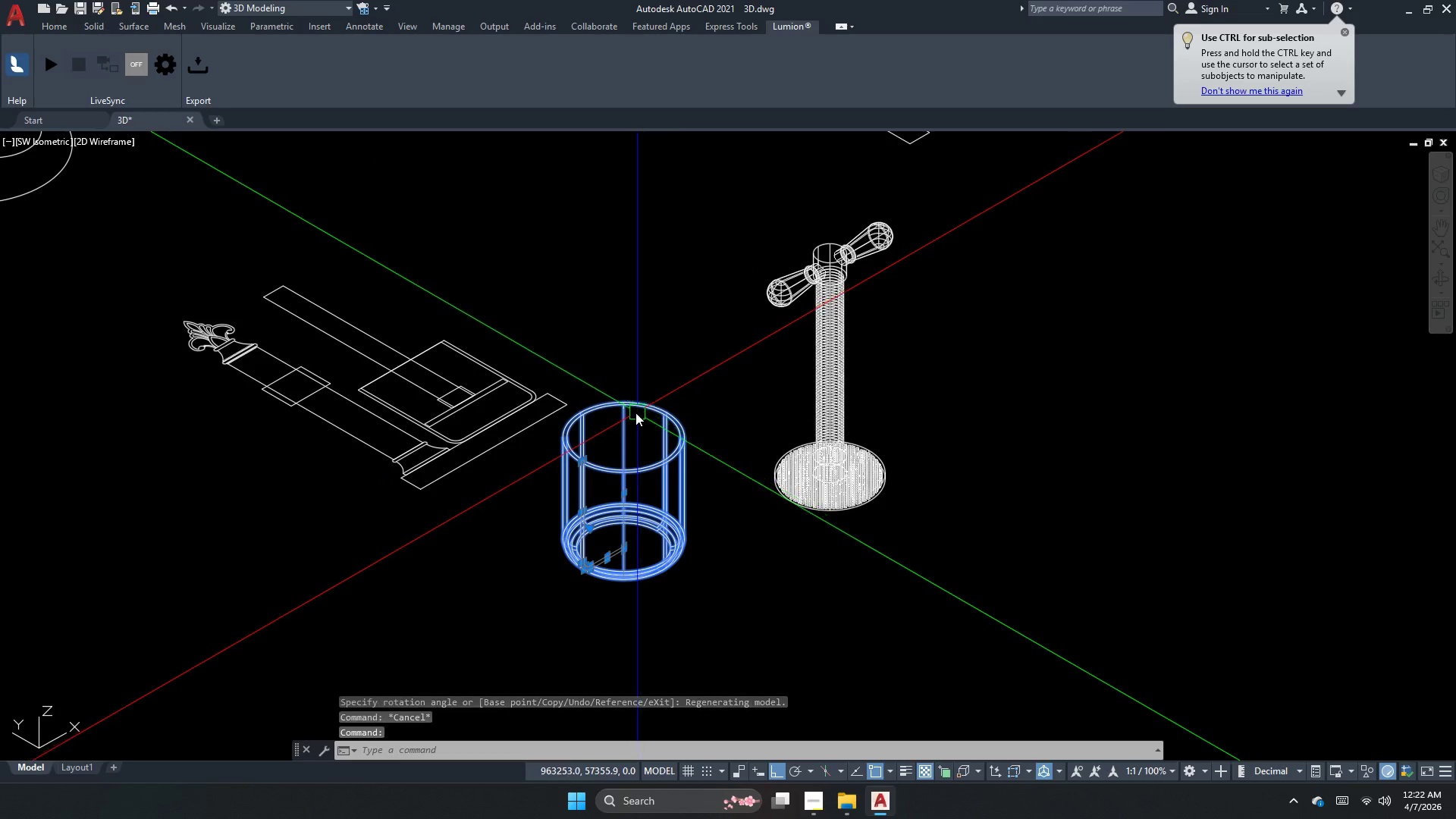 
key(M)
 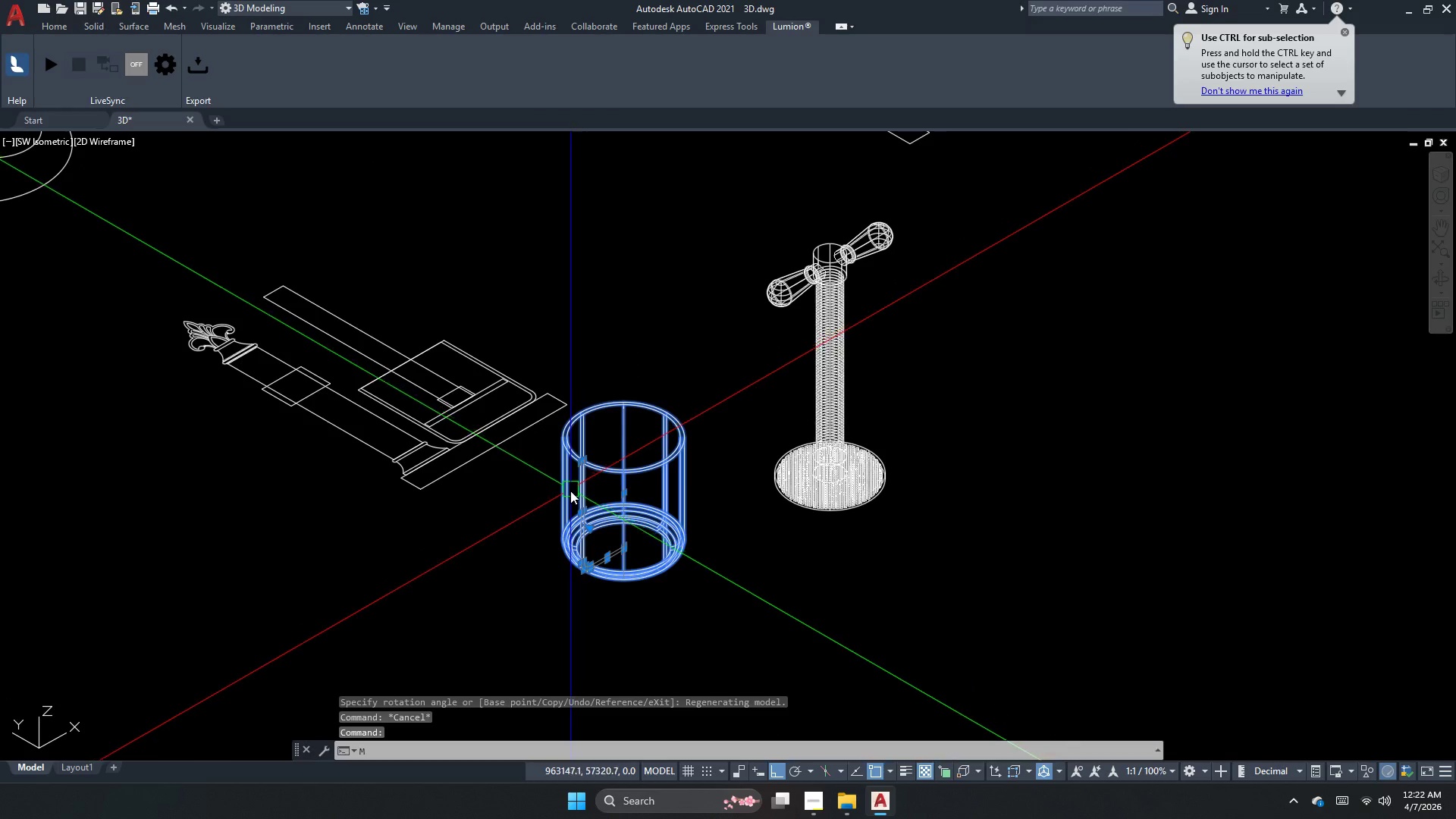 
key(Space)
 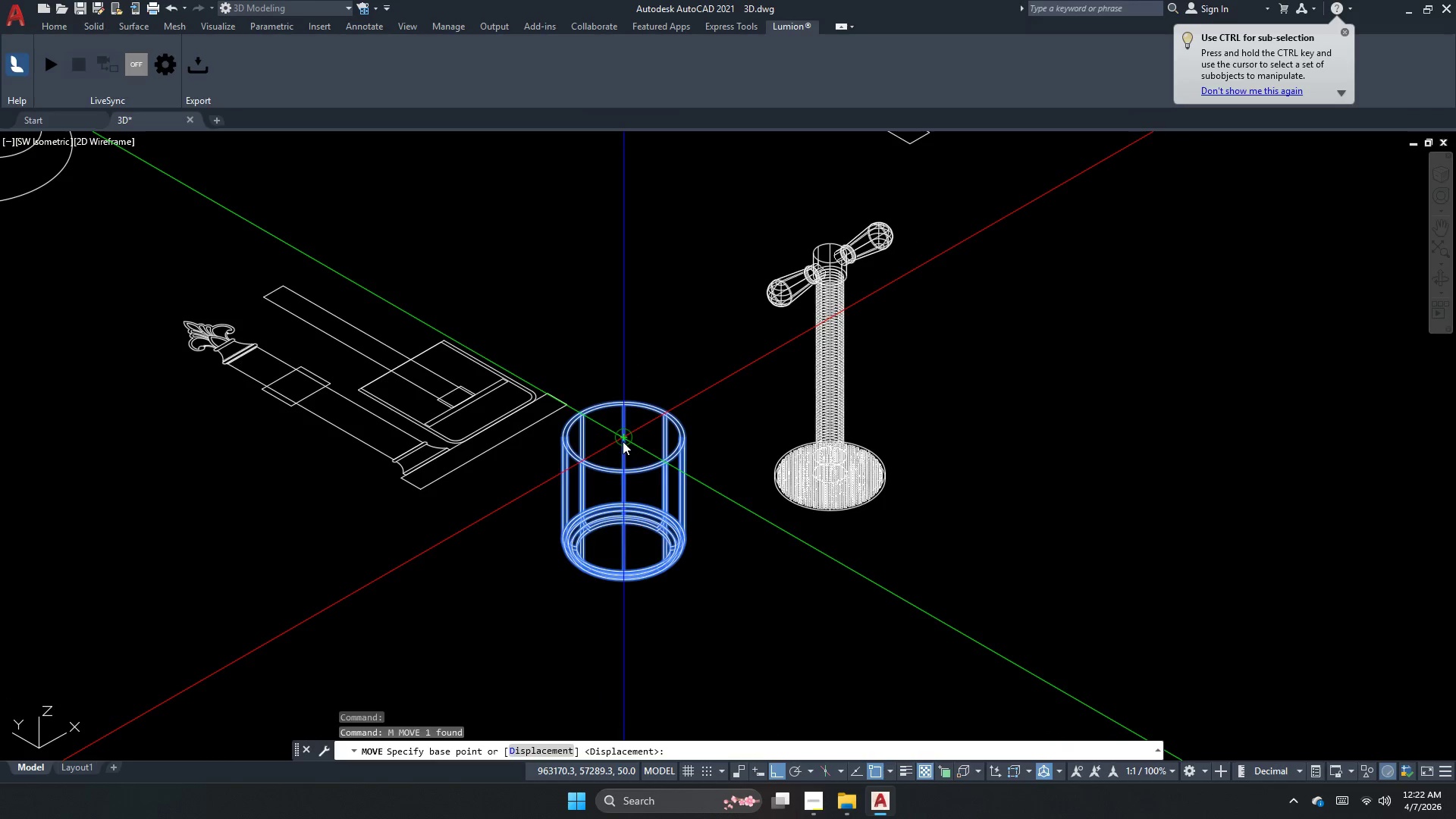 
left_click_drag(start_coordinate=[623, 440], to_coordinate=[625, 435])
 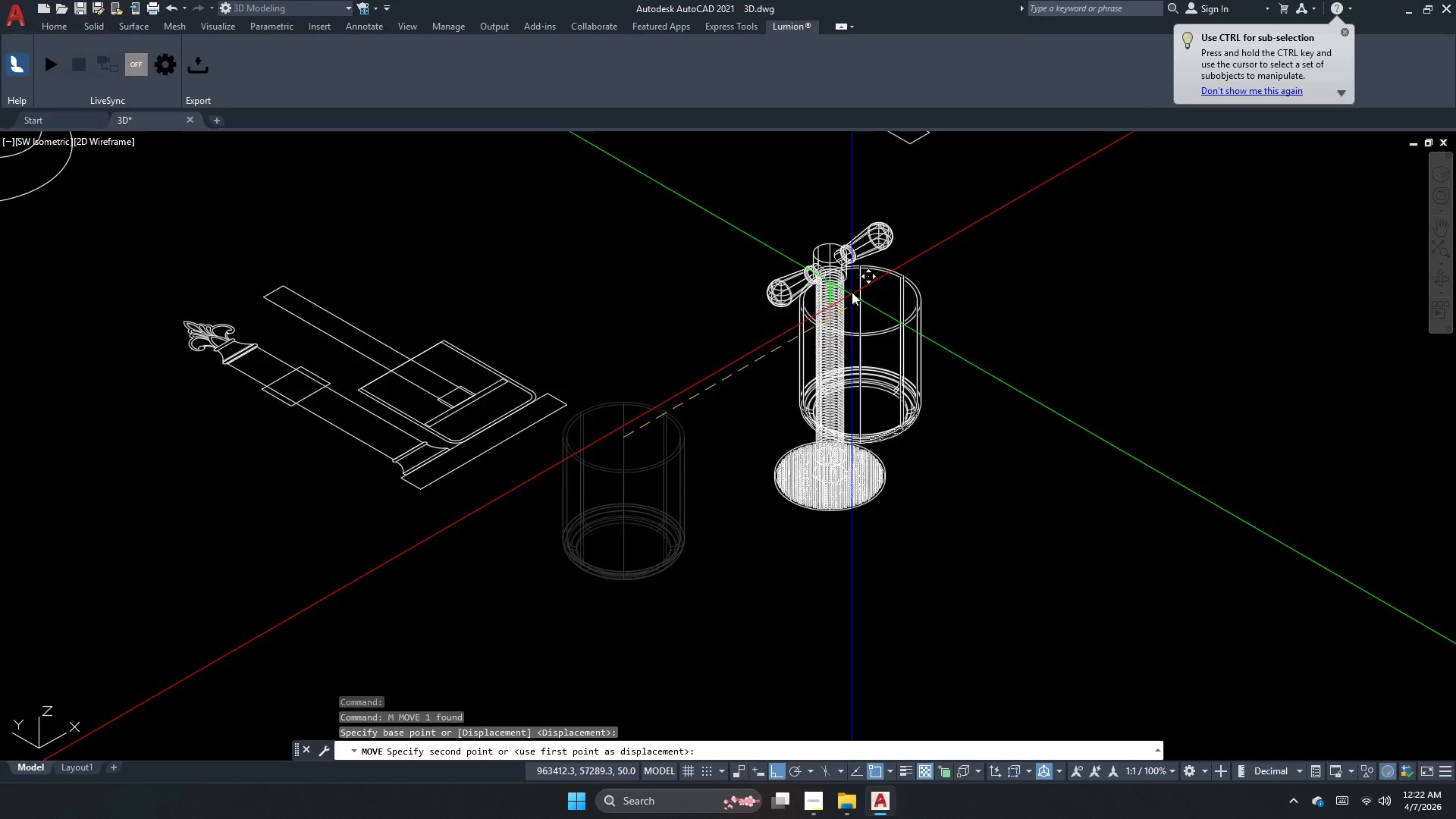 
scroll: coordinate [824, 258], scroll_direction: down, amount: 1.0
 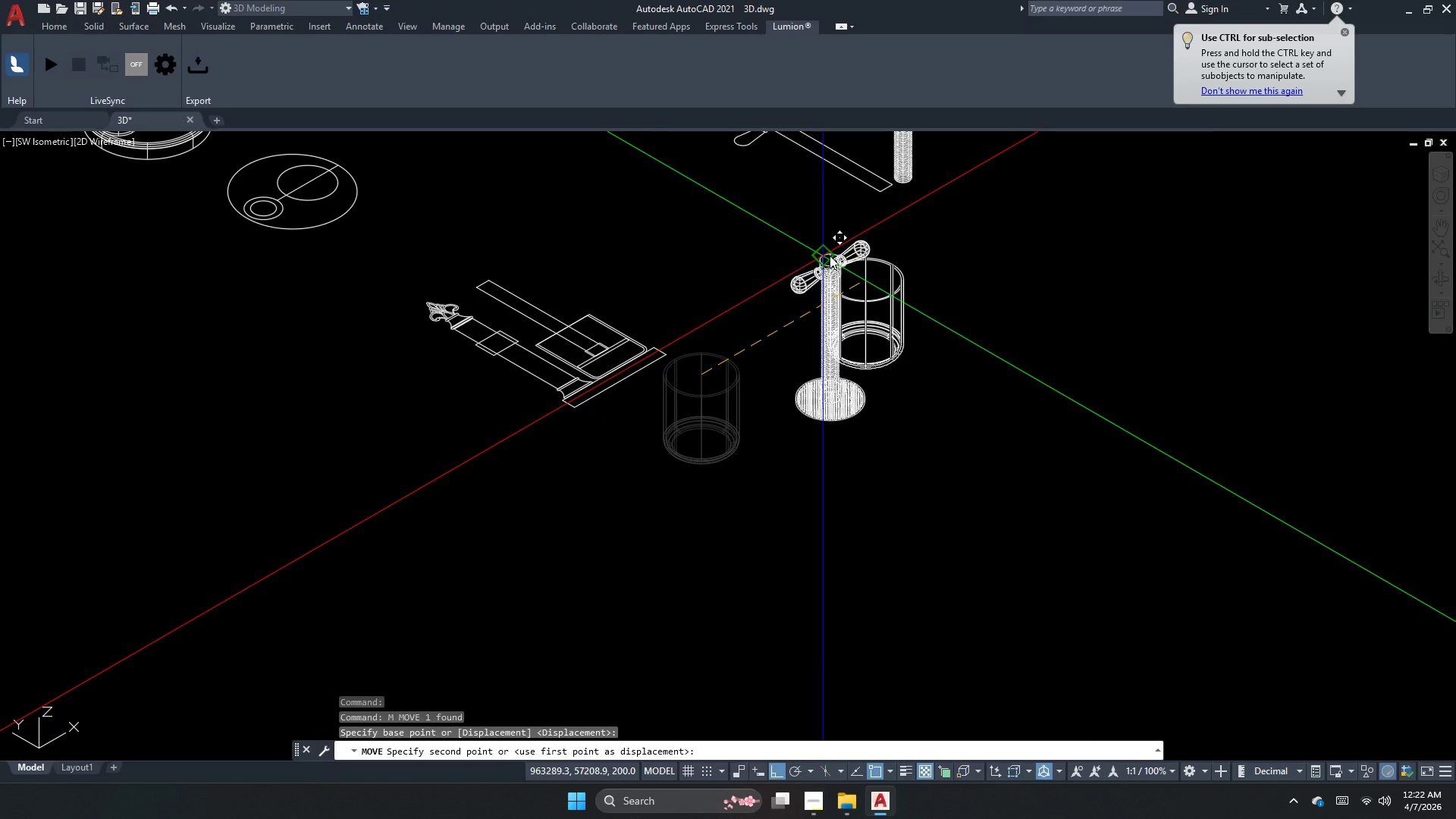 
scroll: coordinate [824, 258], scroll_direction: up, amount: 4.0
 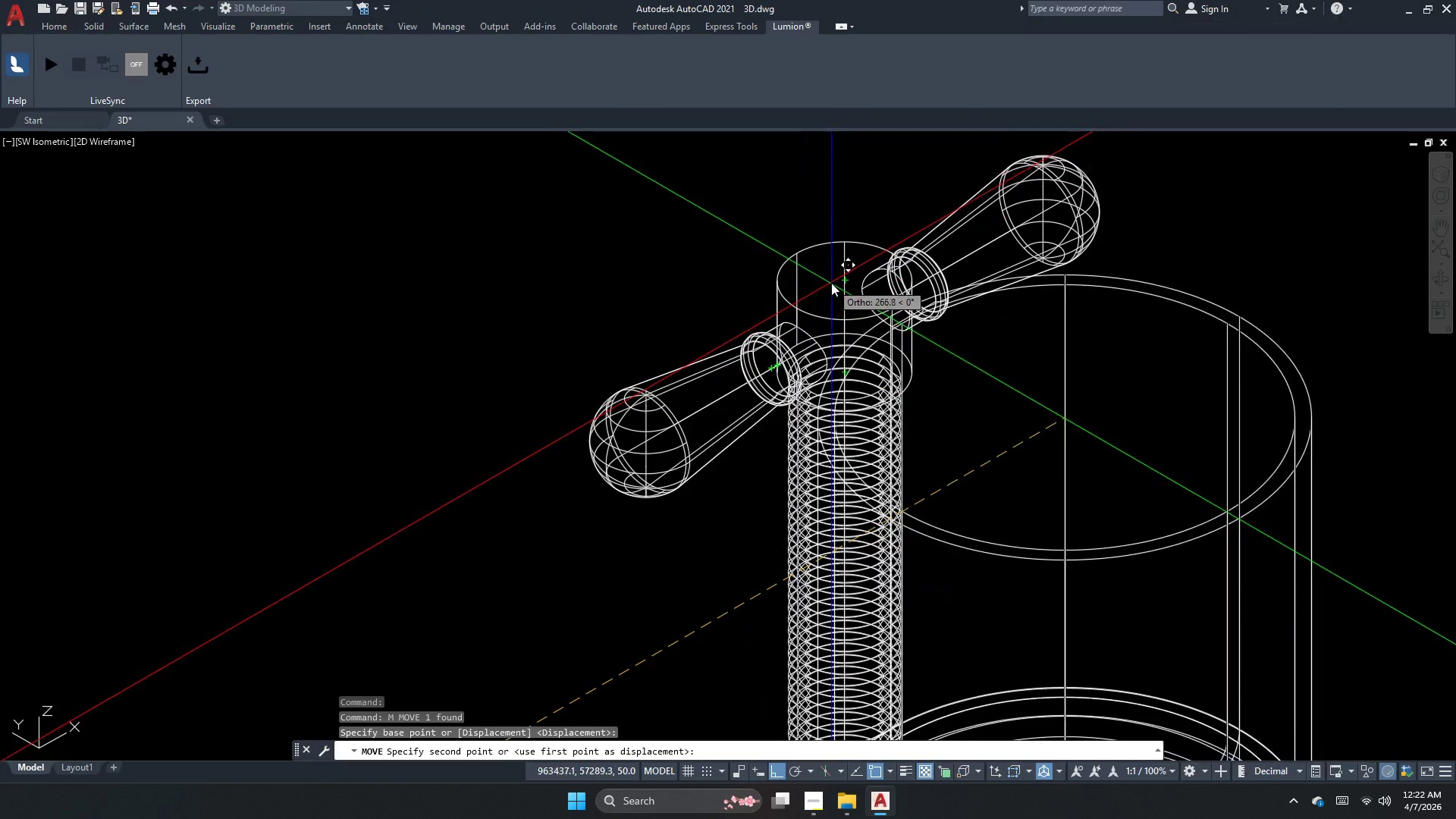 
left_click([846, 275])
 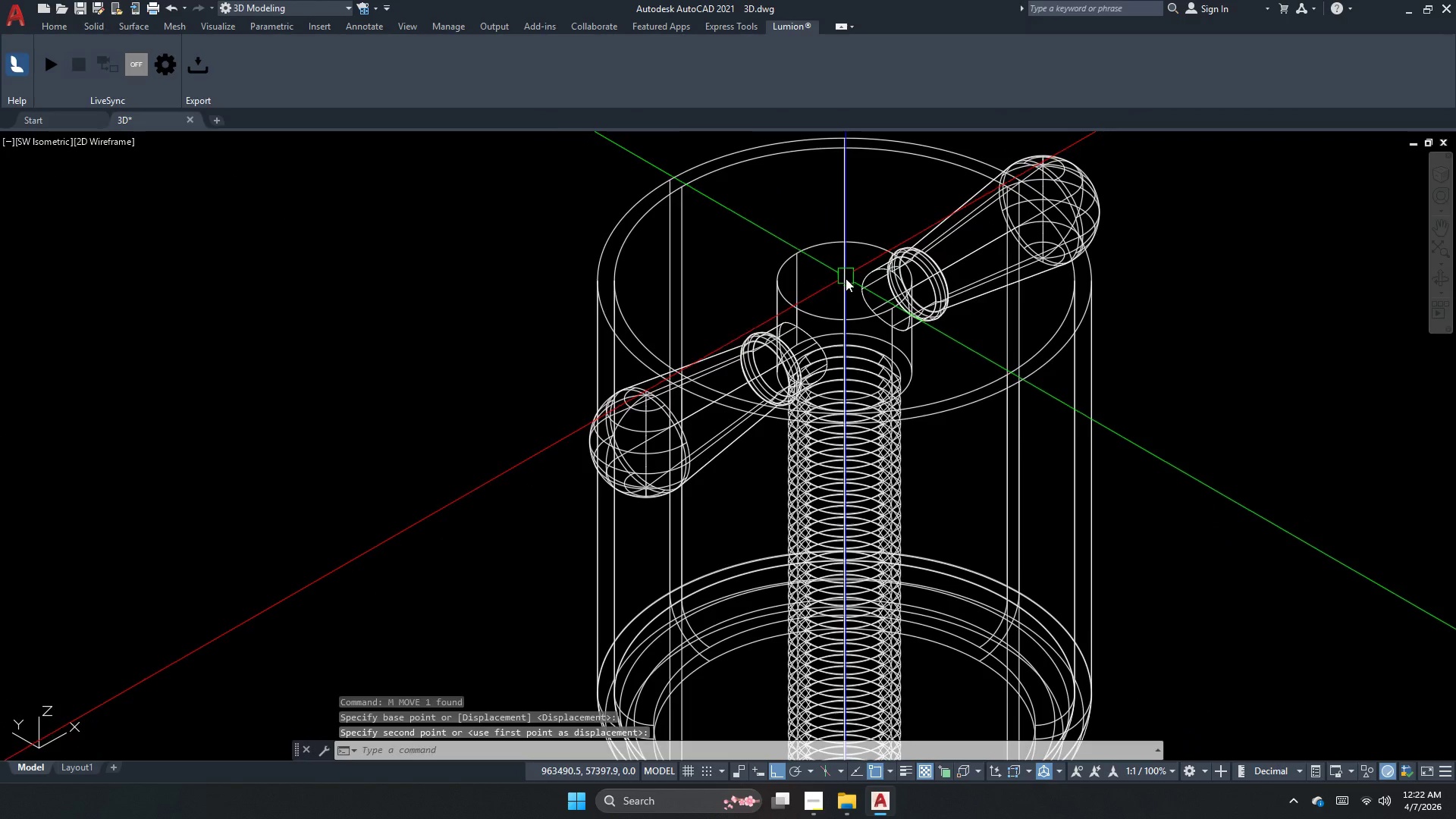 
key(Escape)
 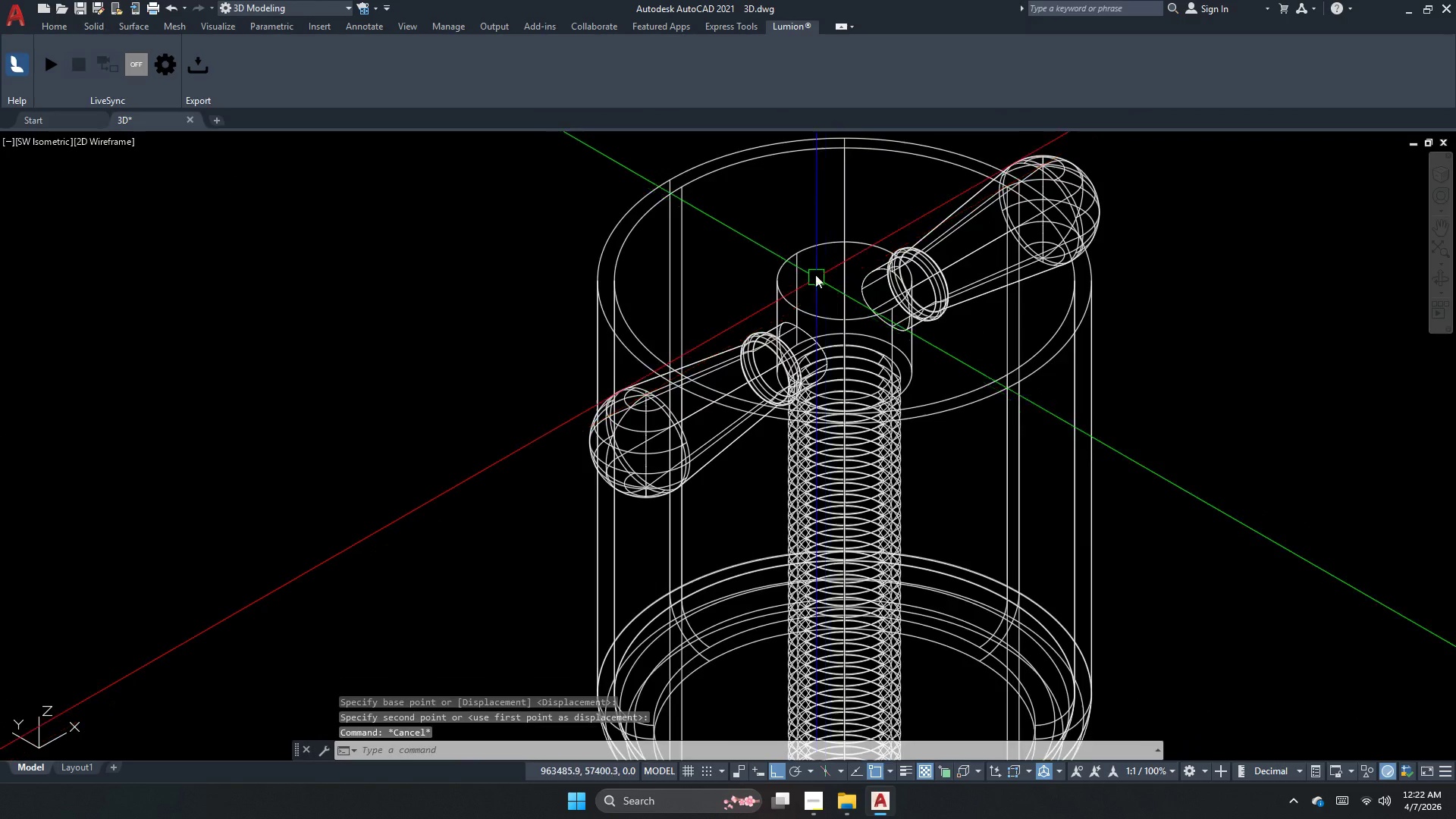 
scroll: coordinate [814, 268], scroll_direction: down, amount: 2.0
 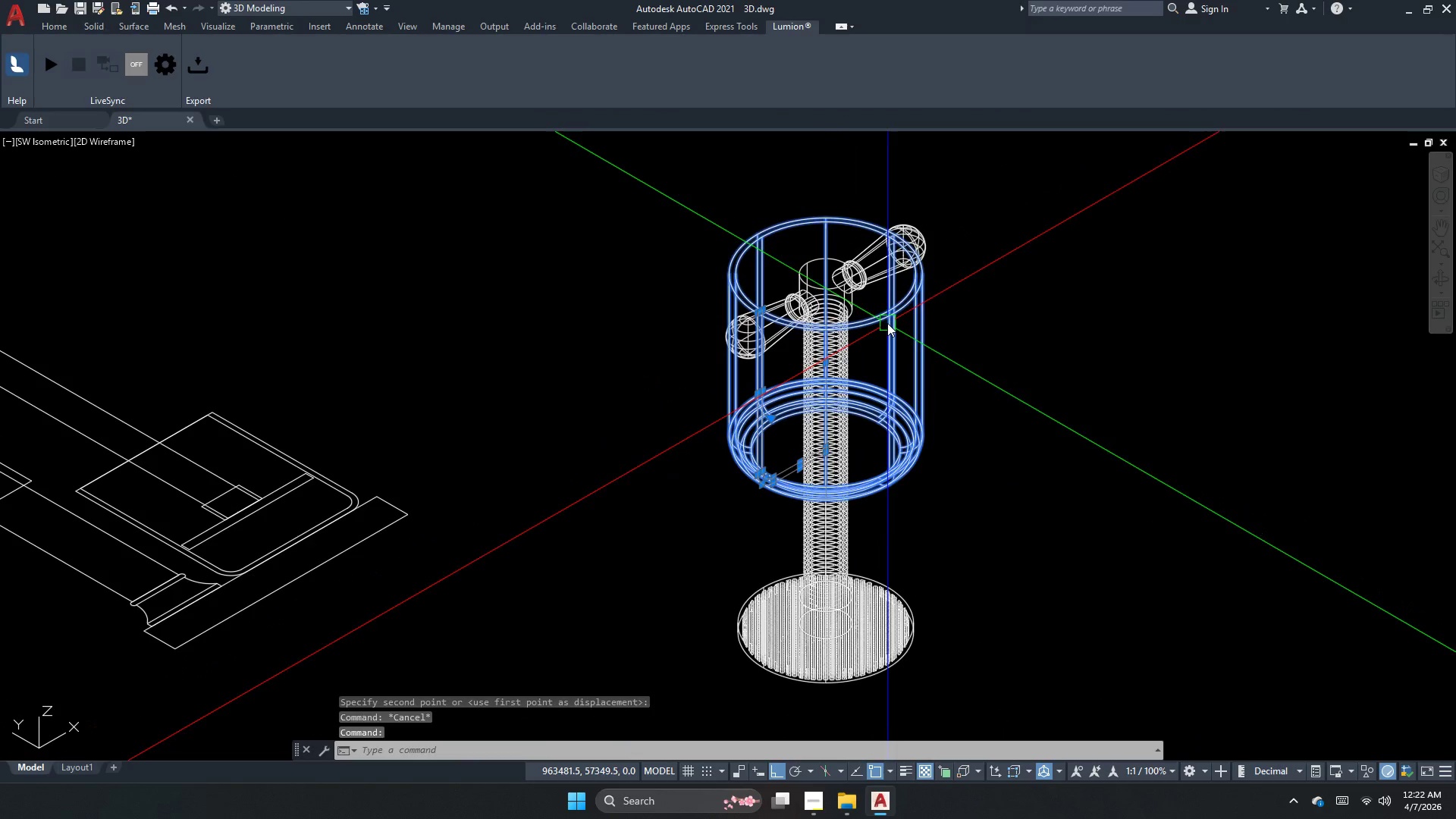 
key(M)
 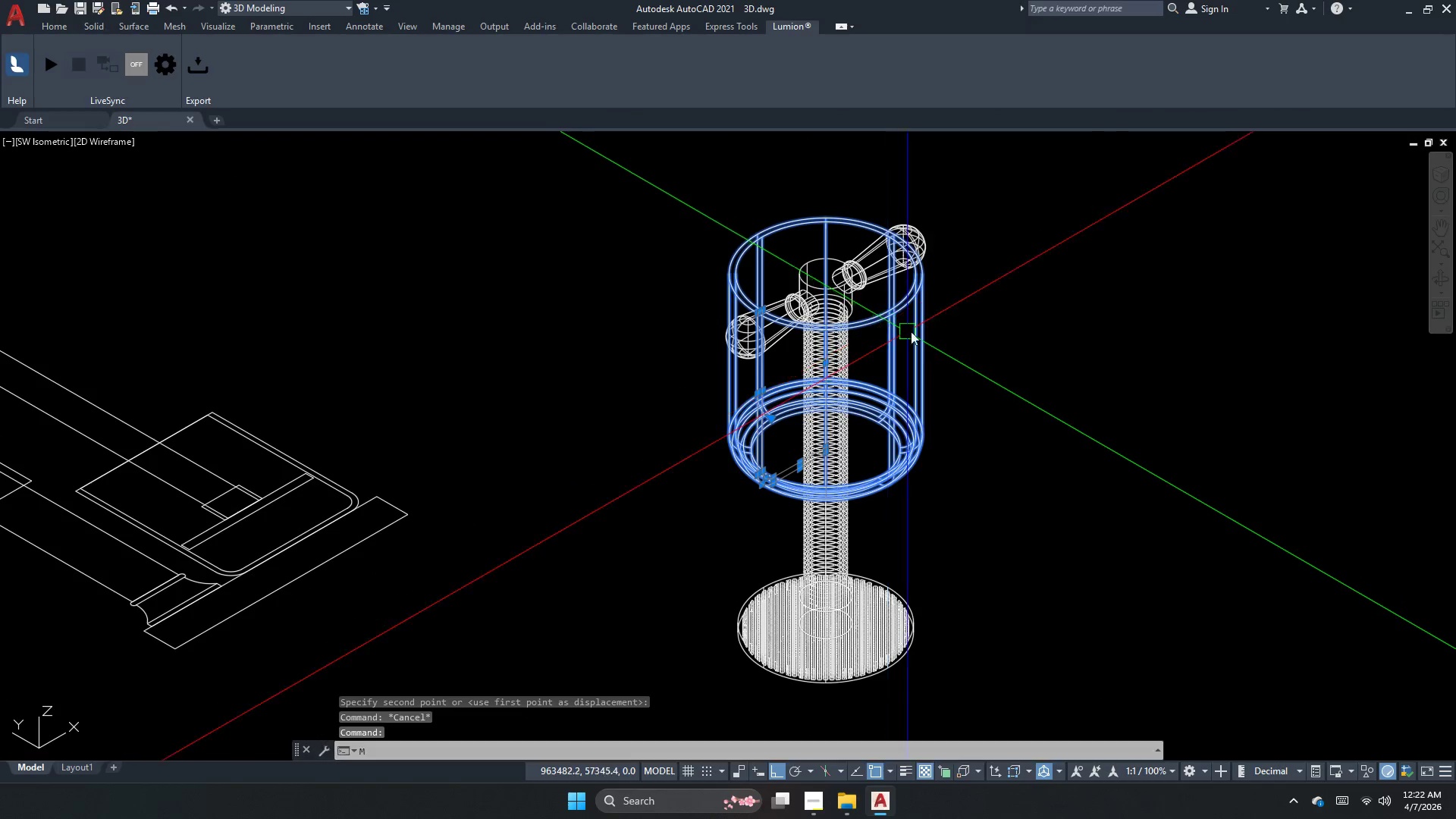 
key(Space)
 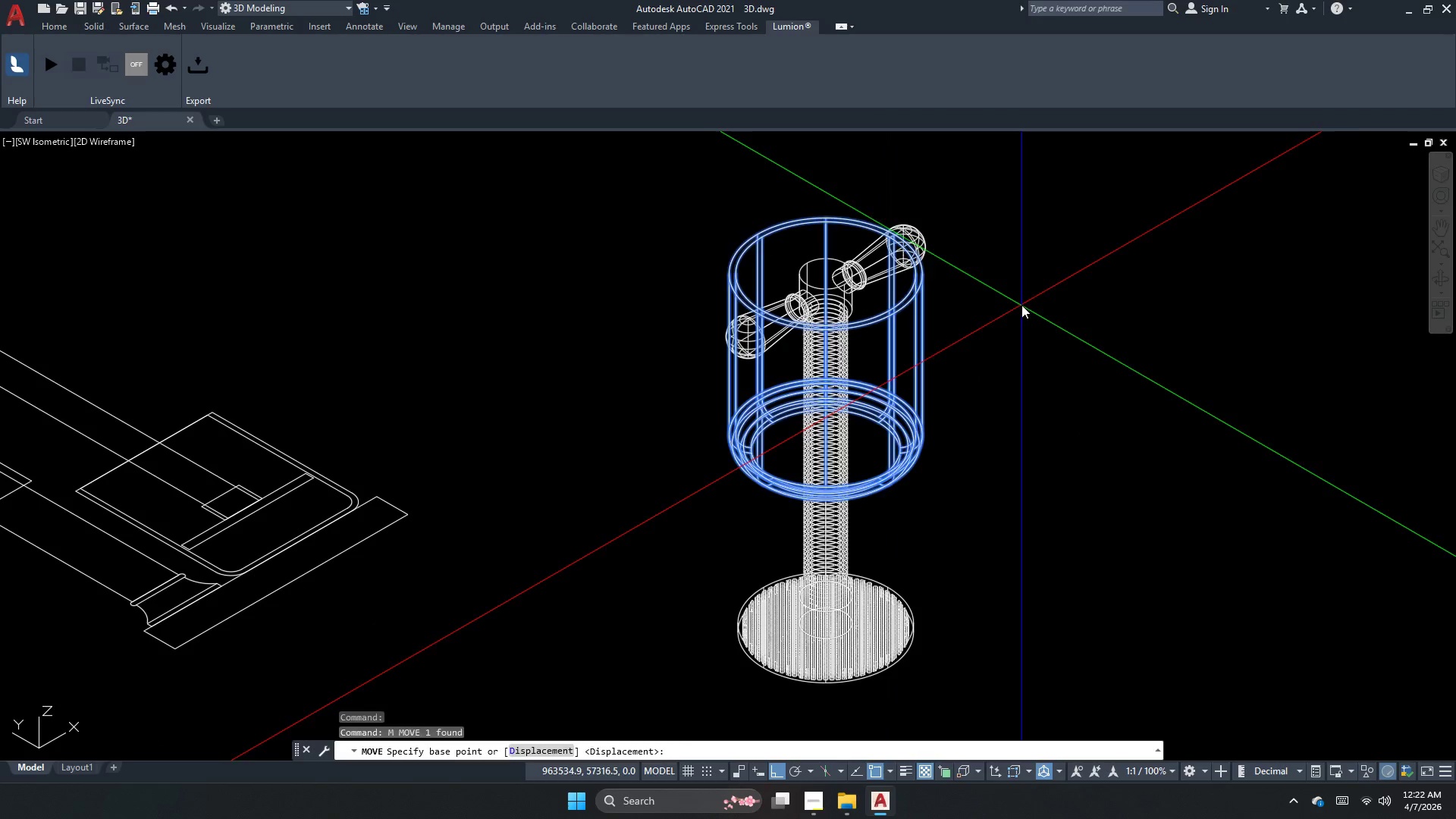 
left_click_drag(start_coordinate=[1021, 309], to_coordinate=[1029, 388])
 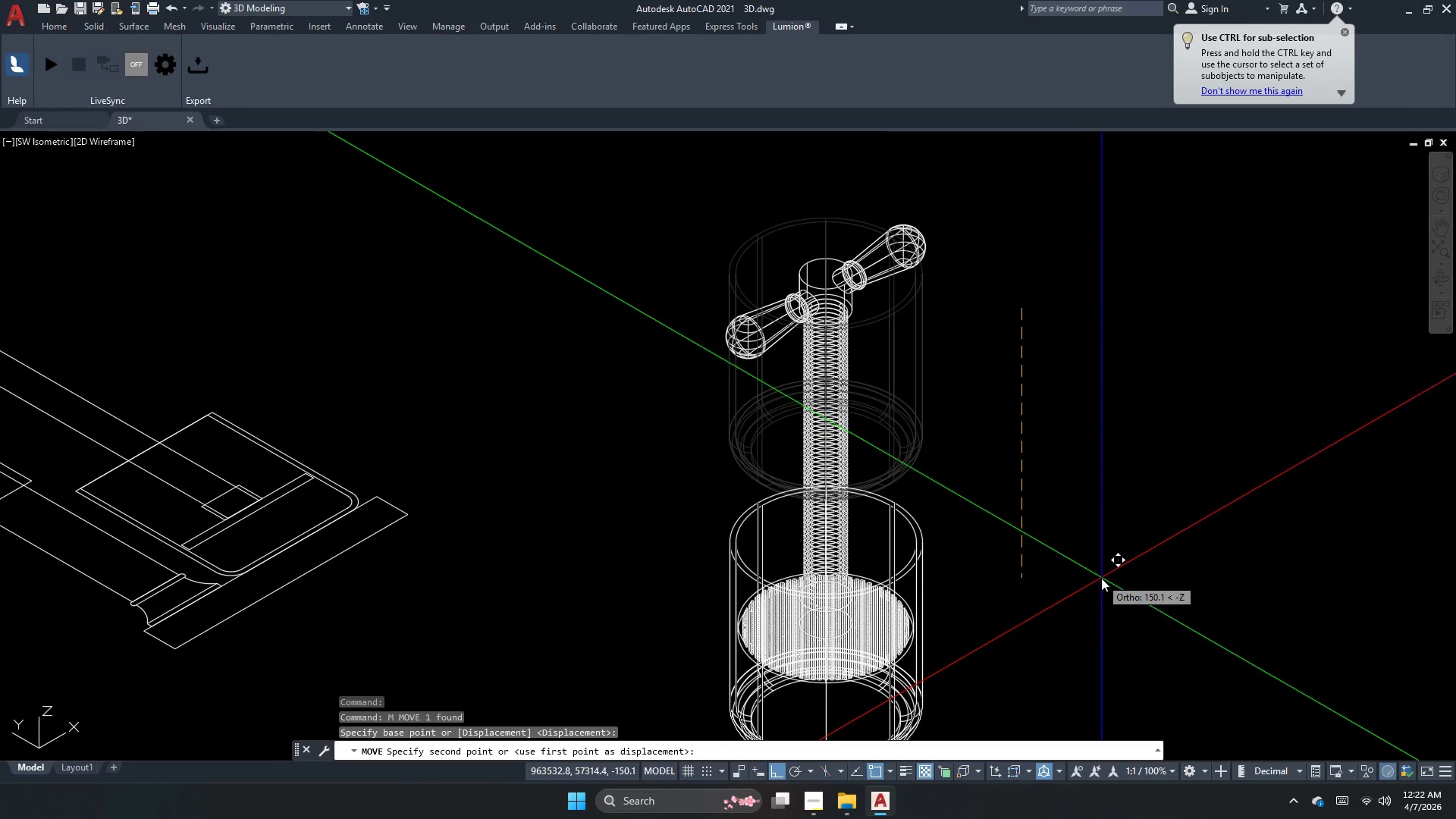 
key(Escape)
 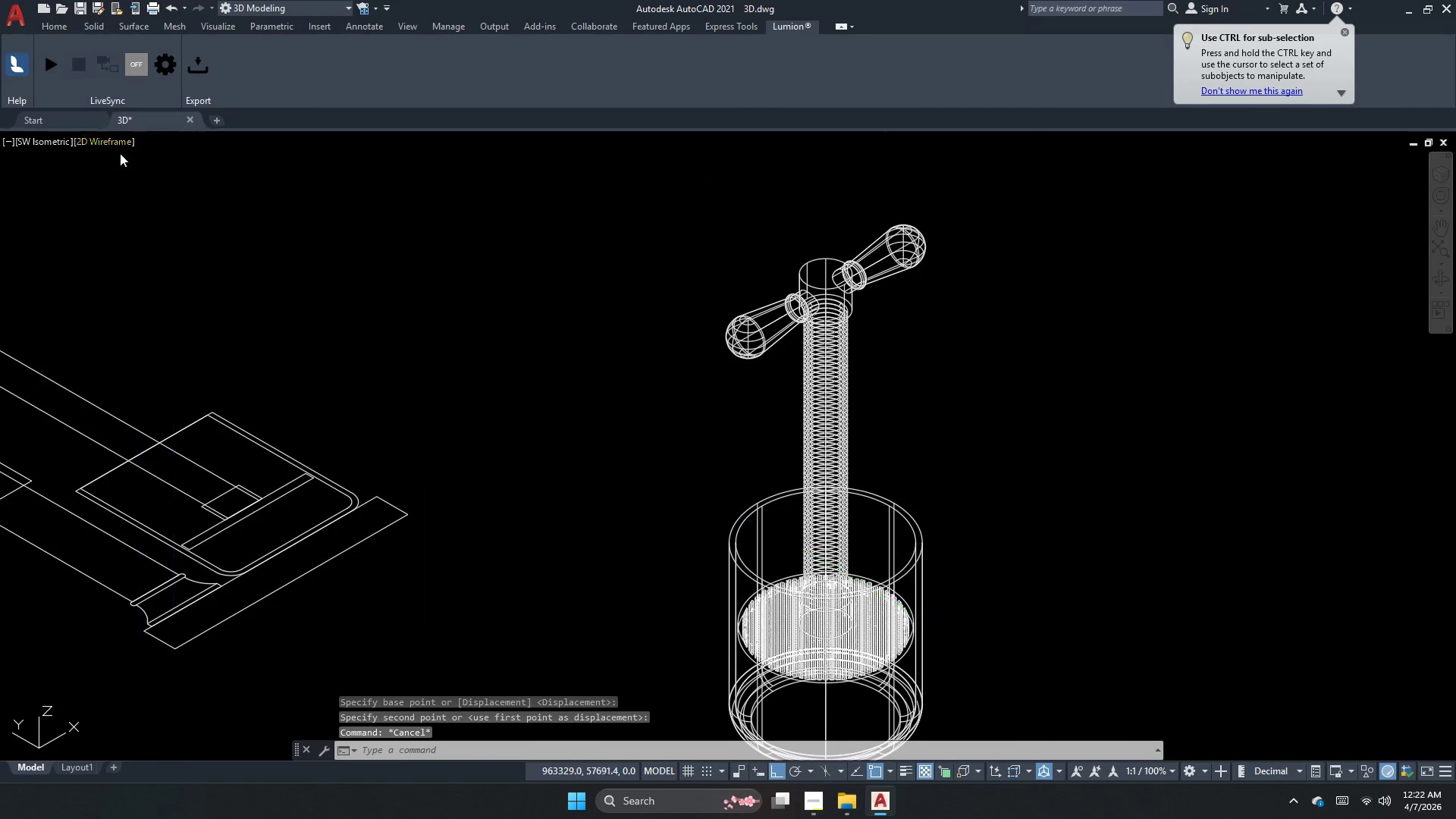 
left_click([118, 152])
 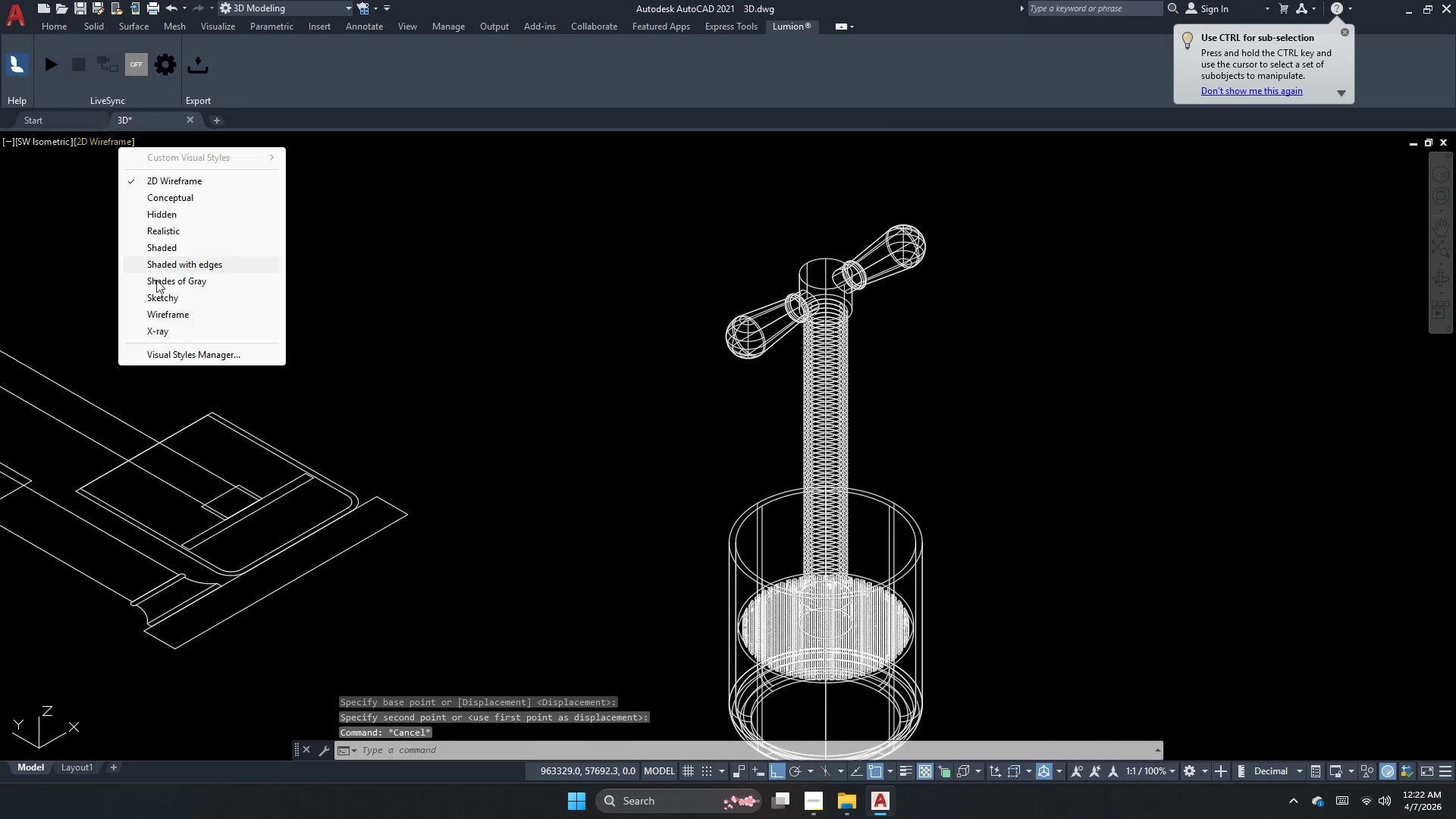 
left_click([161, 281])
 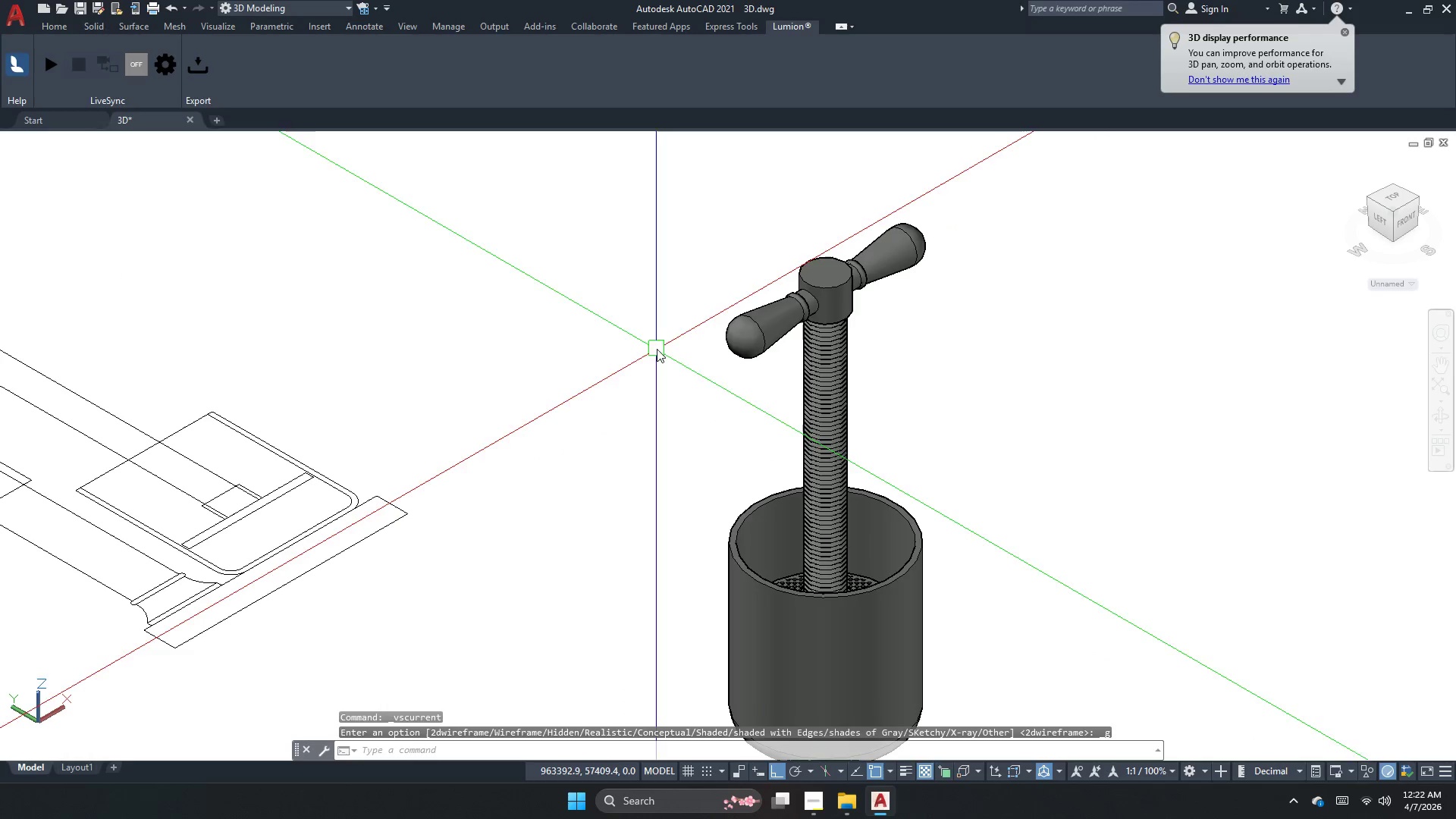 
scroll: coordinate [903, 180], scroll_direction: down, amount: 1.0
 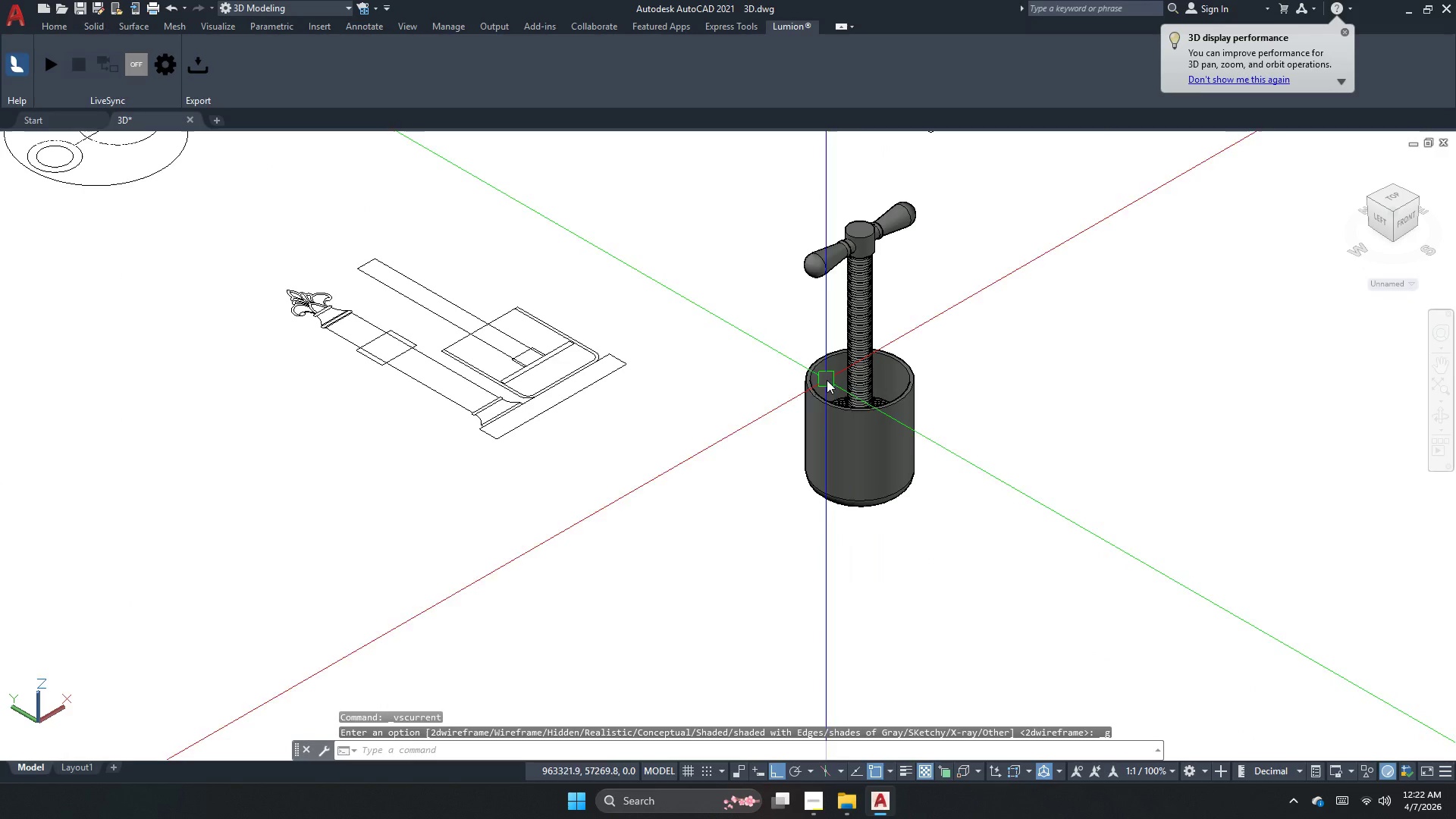 
key(Escape)
 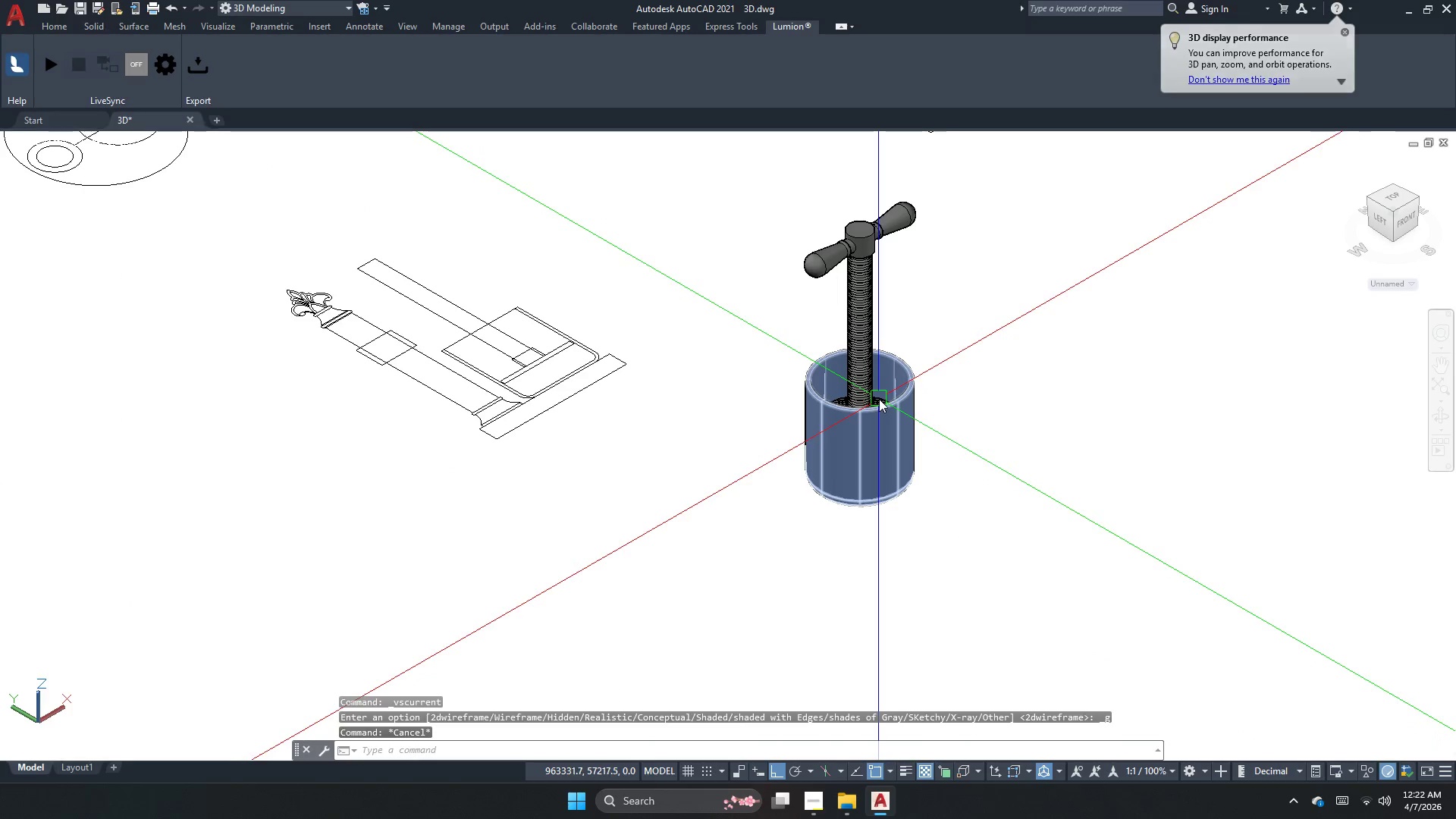 
scroll: coordinate [880, 388], scroll_direction: down, amount: 2.0
 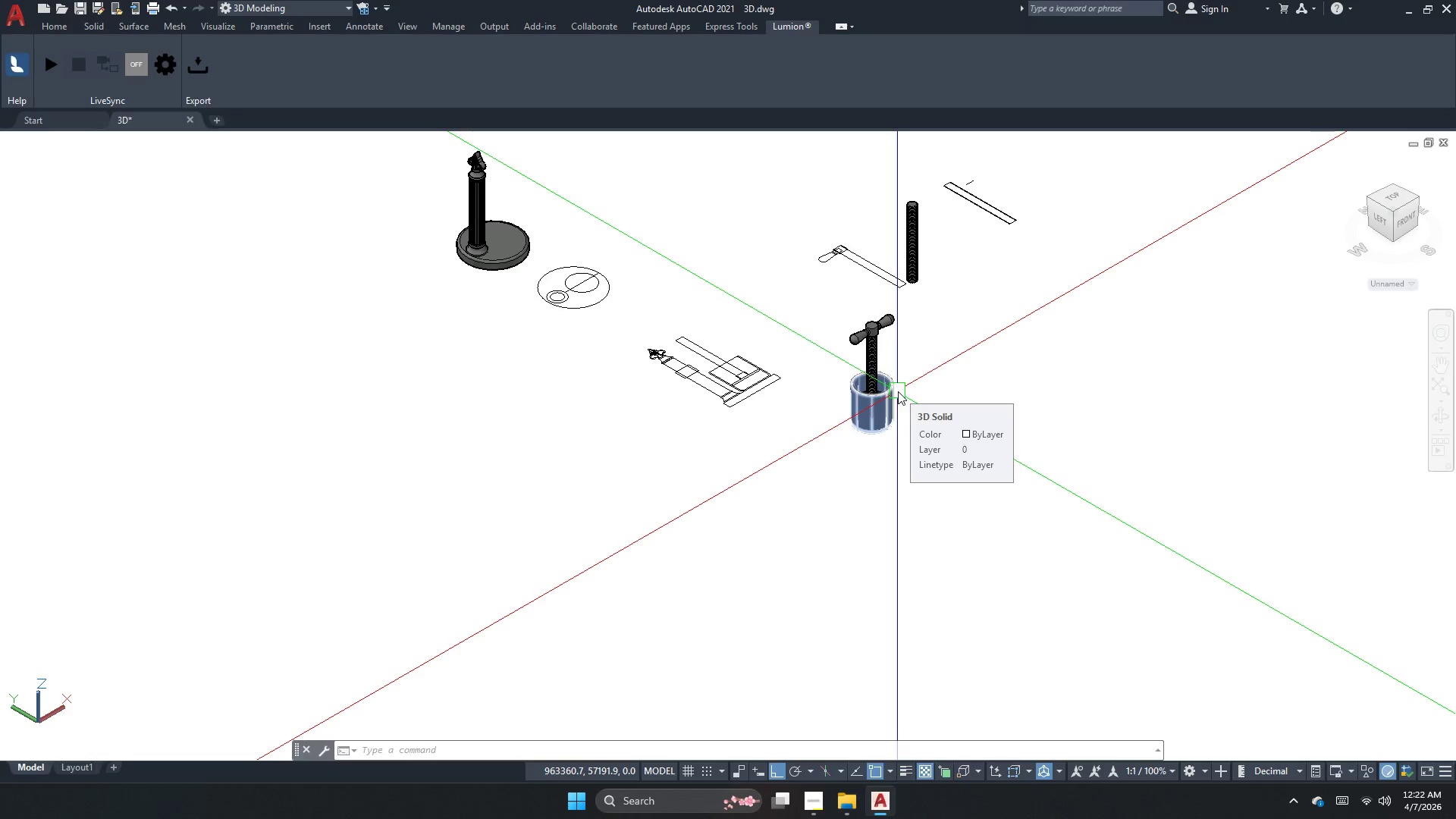 
wait(22.21)
 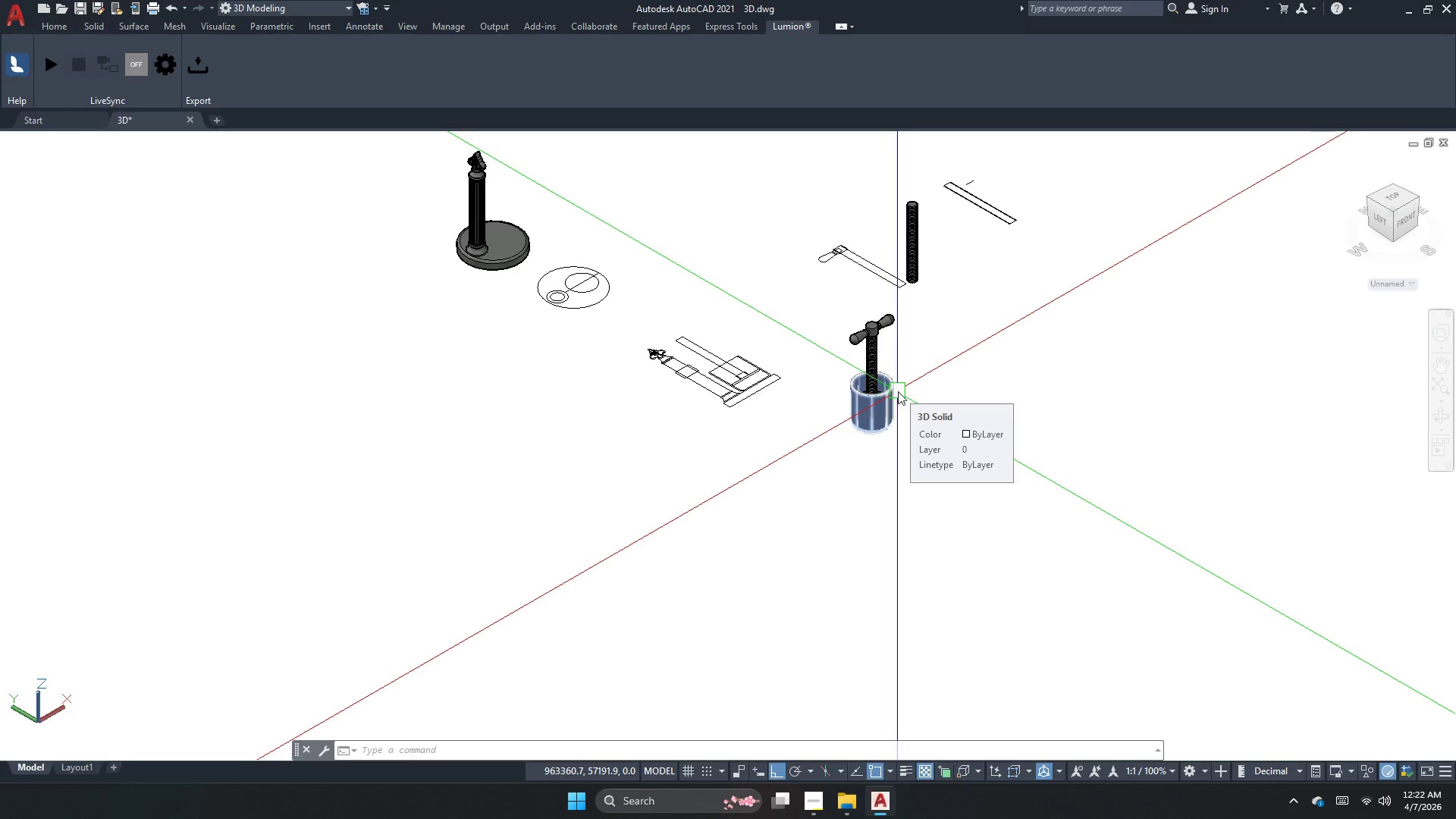 
scroll: coordinate [721, 312], scroll_direction: none, amount: 0.0
 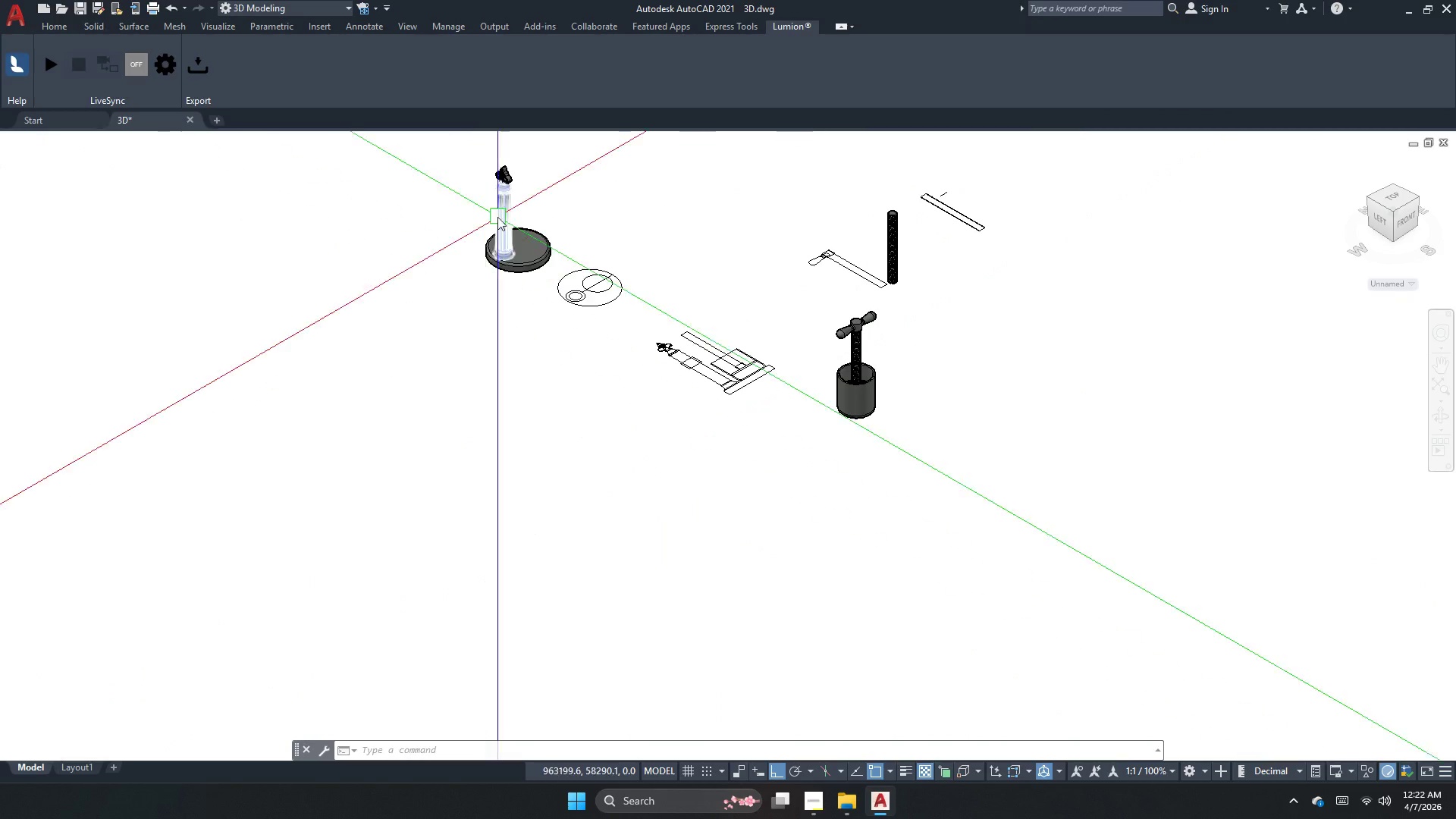 
scroll: coordinate [512, 193], scroll_direction: up, amount: 5.0
 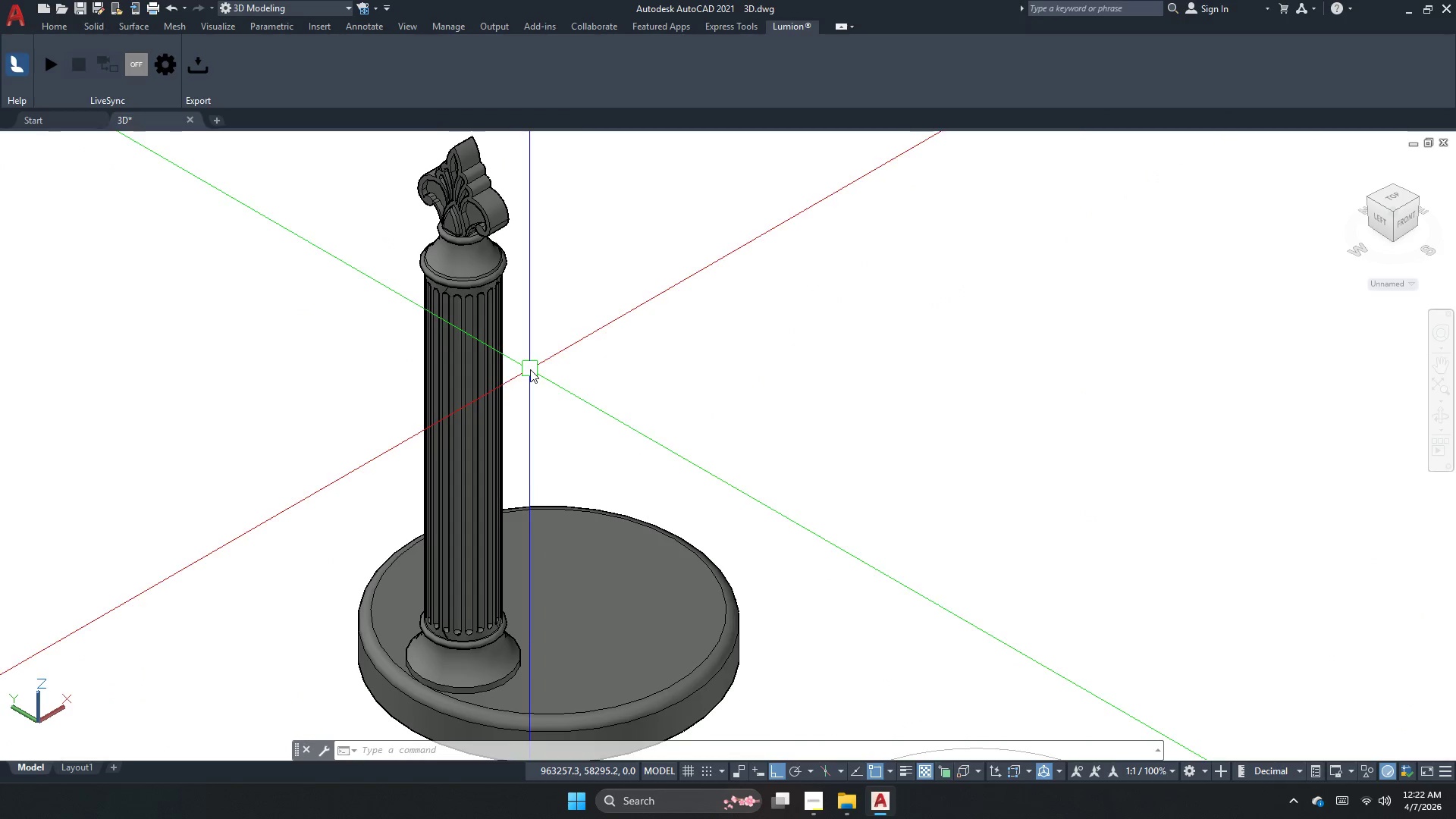 
key(Escape)
 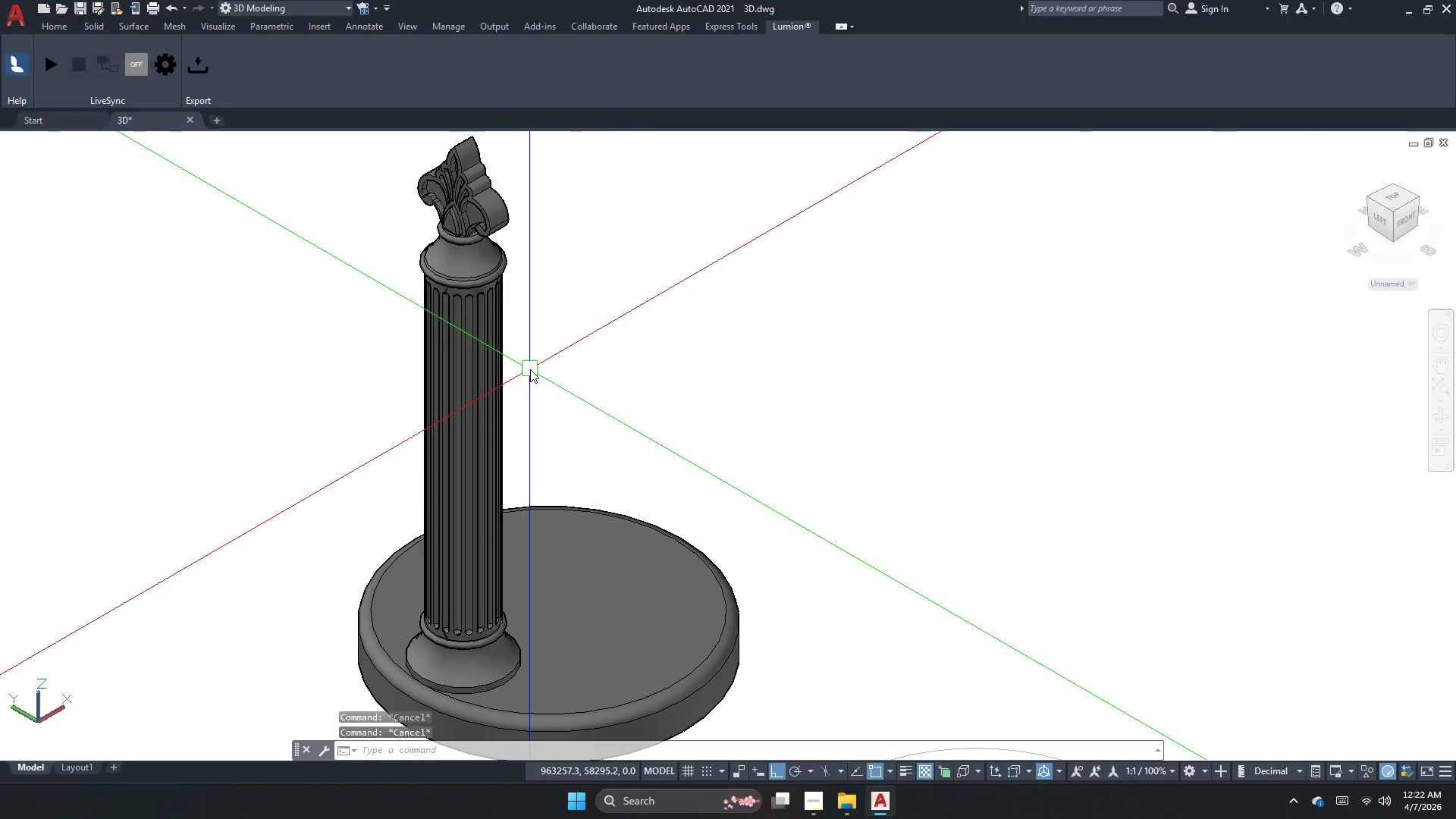 
scroll: coordinate [632, 529], scroll_direction: down, amount: 4.0
 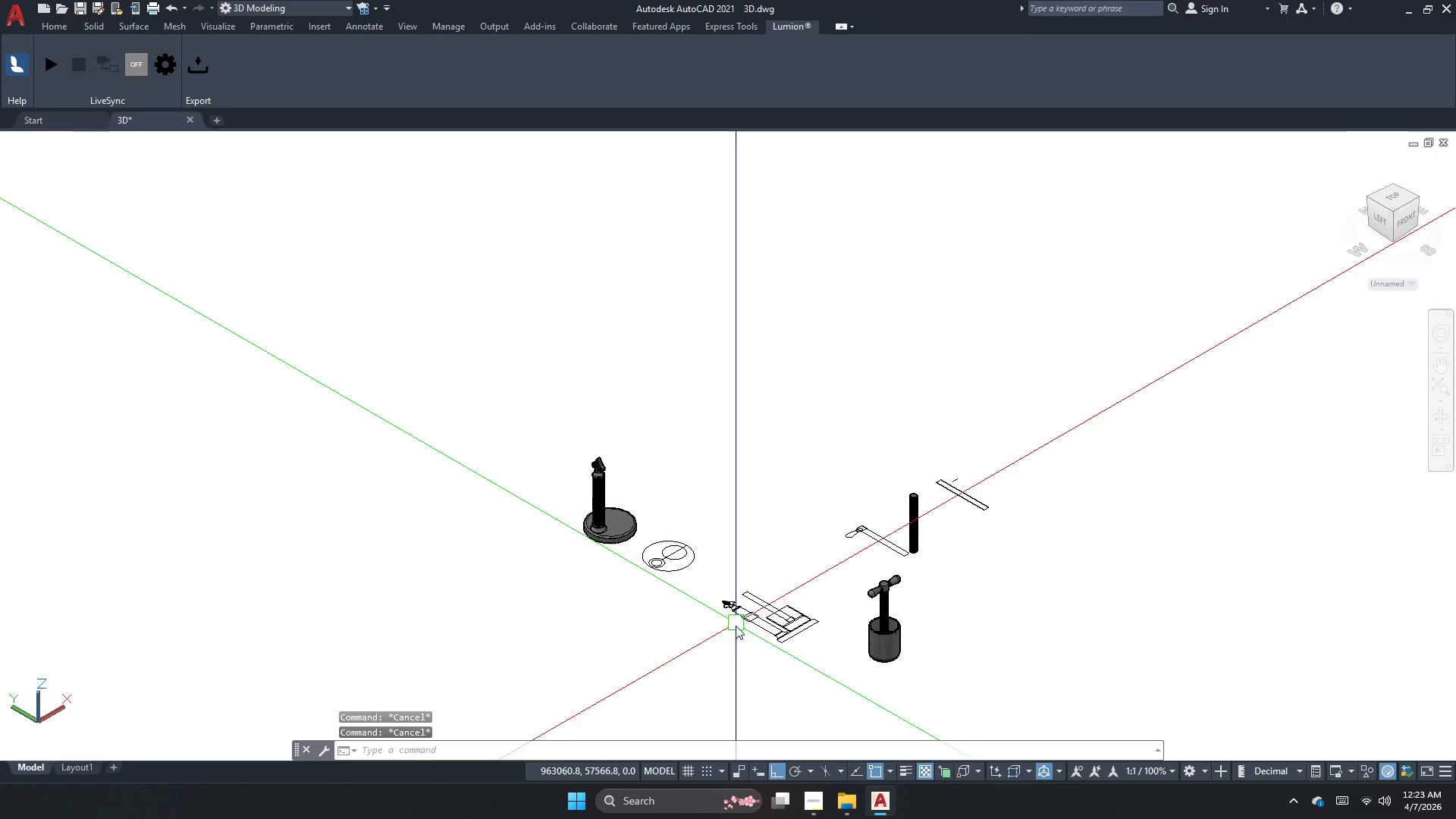 
left_click_drag(start_coordinate=[863, 439], to_coordinate=[784, 538])
 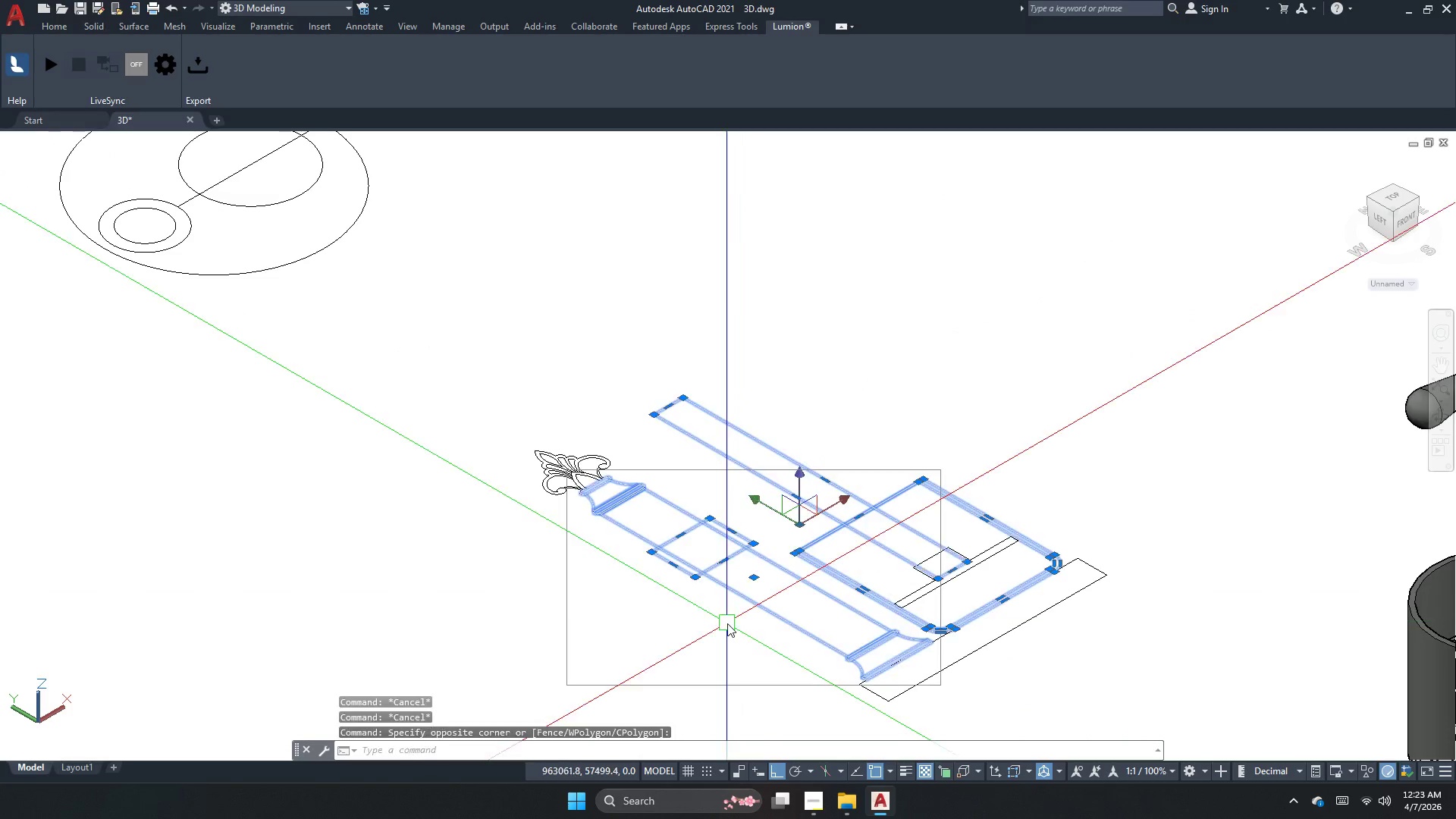 
scroll: coordinate [792, 533], scroll_direction: up, amount: 5.0
 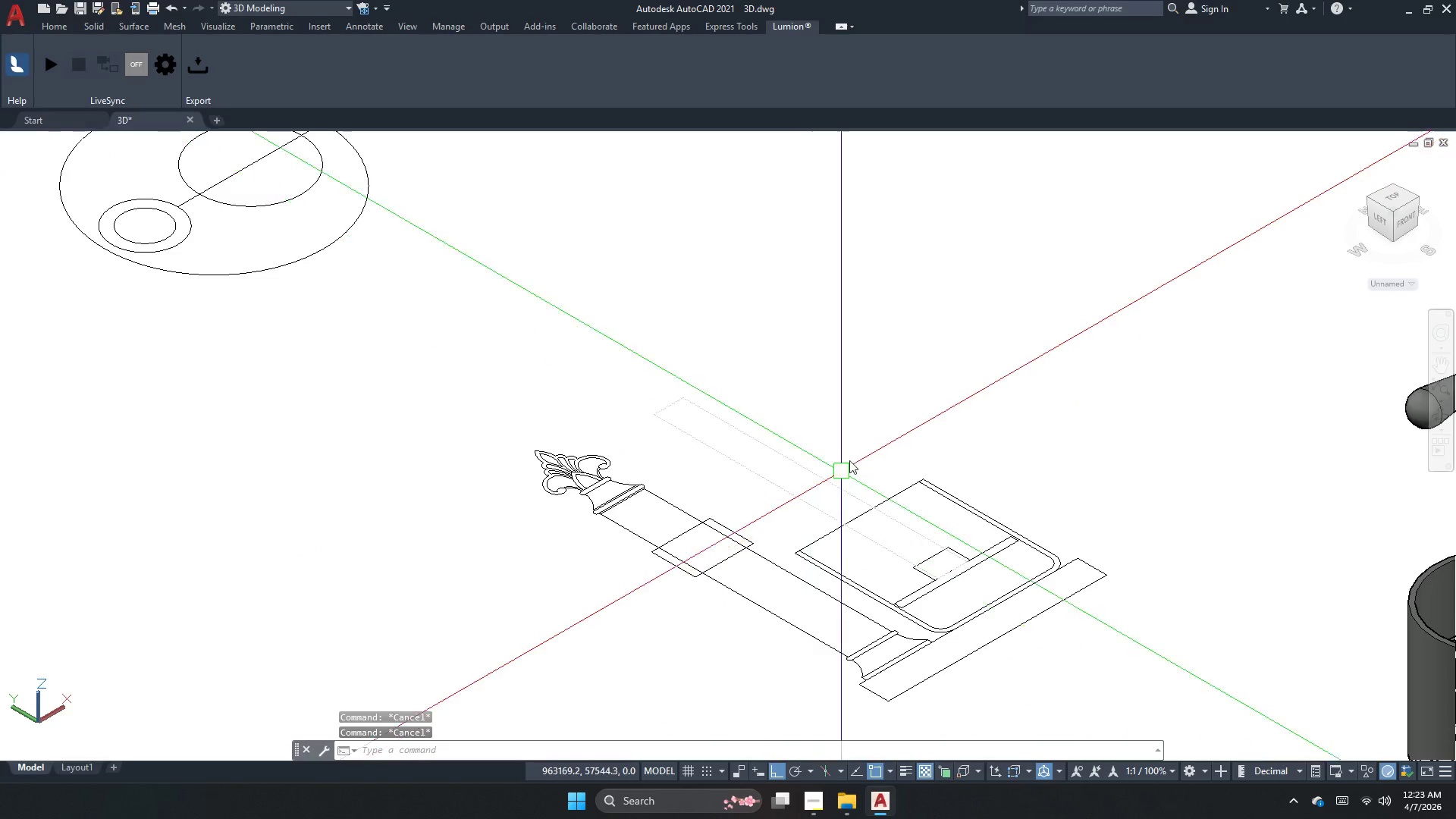 
key(Escape)
 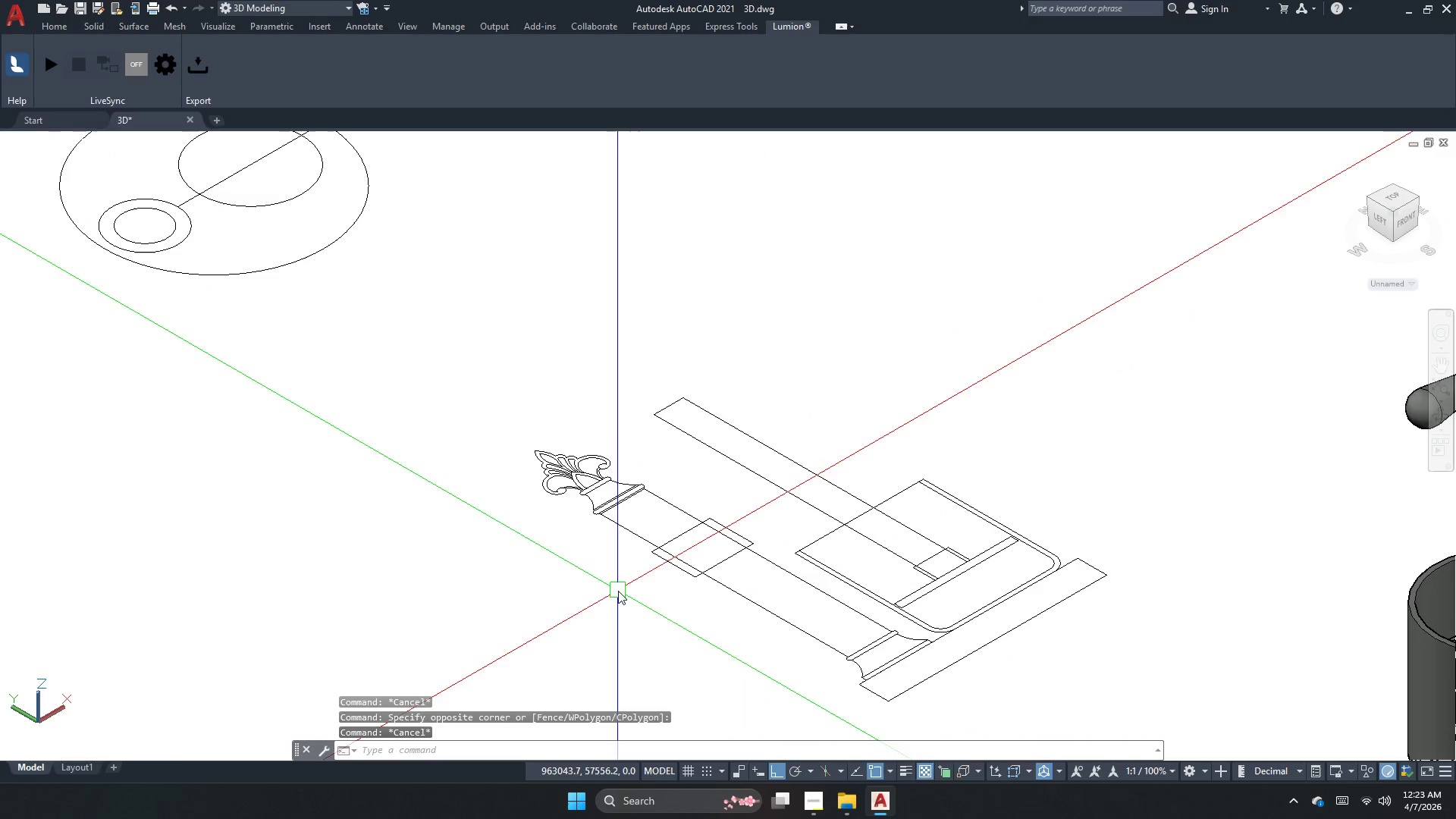 
key(Escape)
 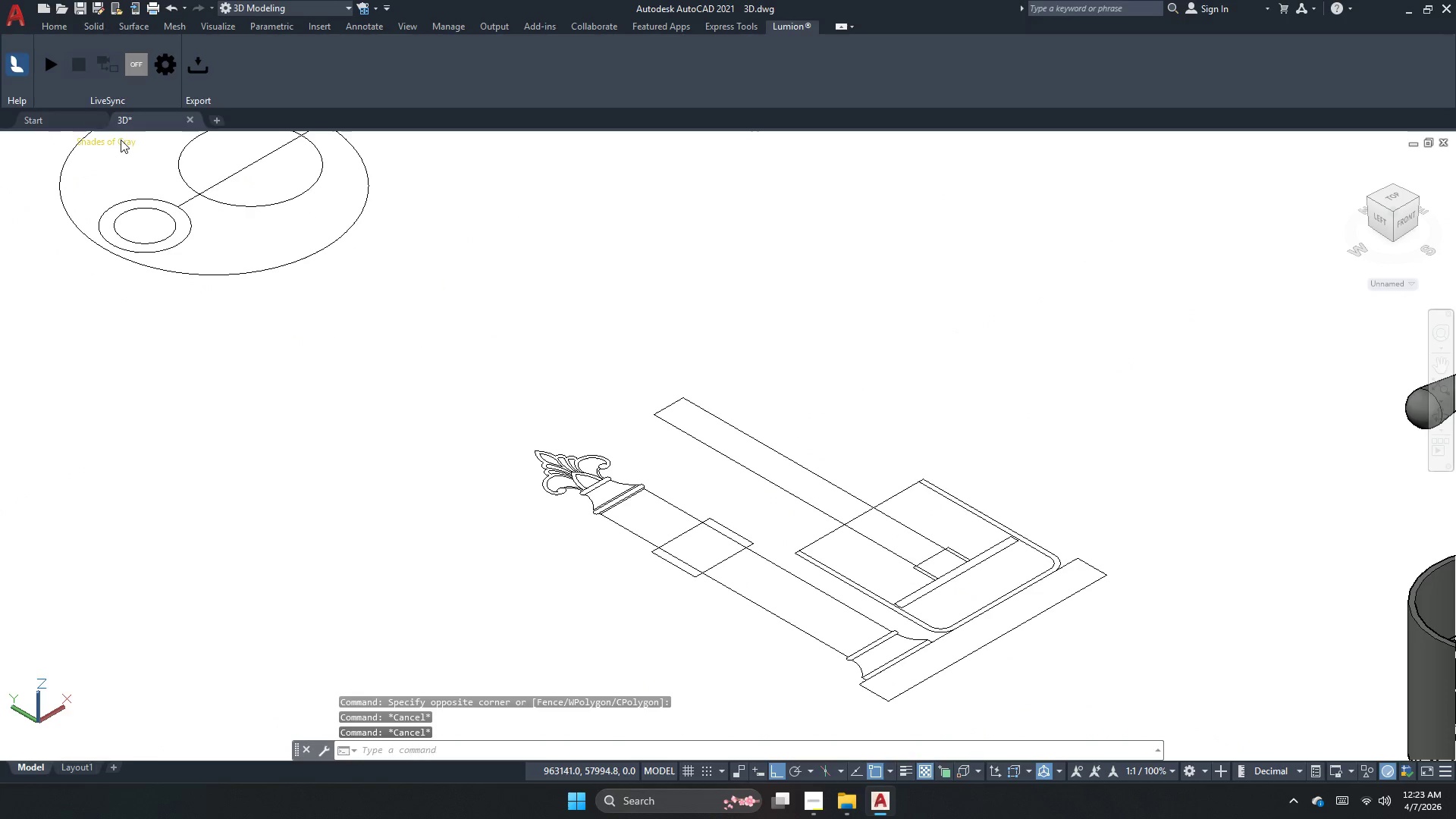 
left_click([125, 143])
 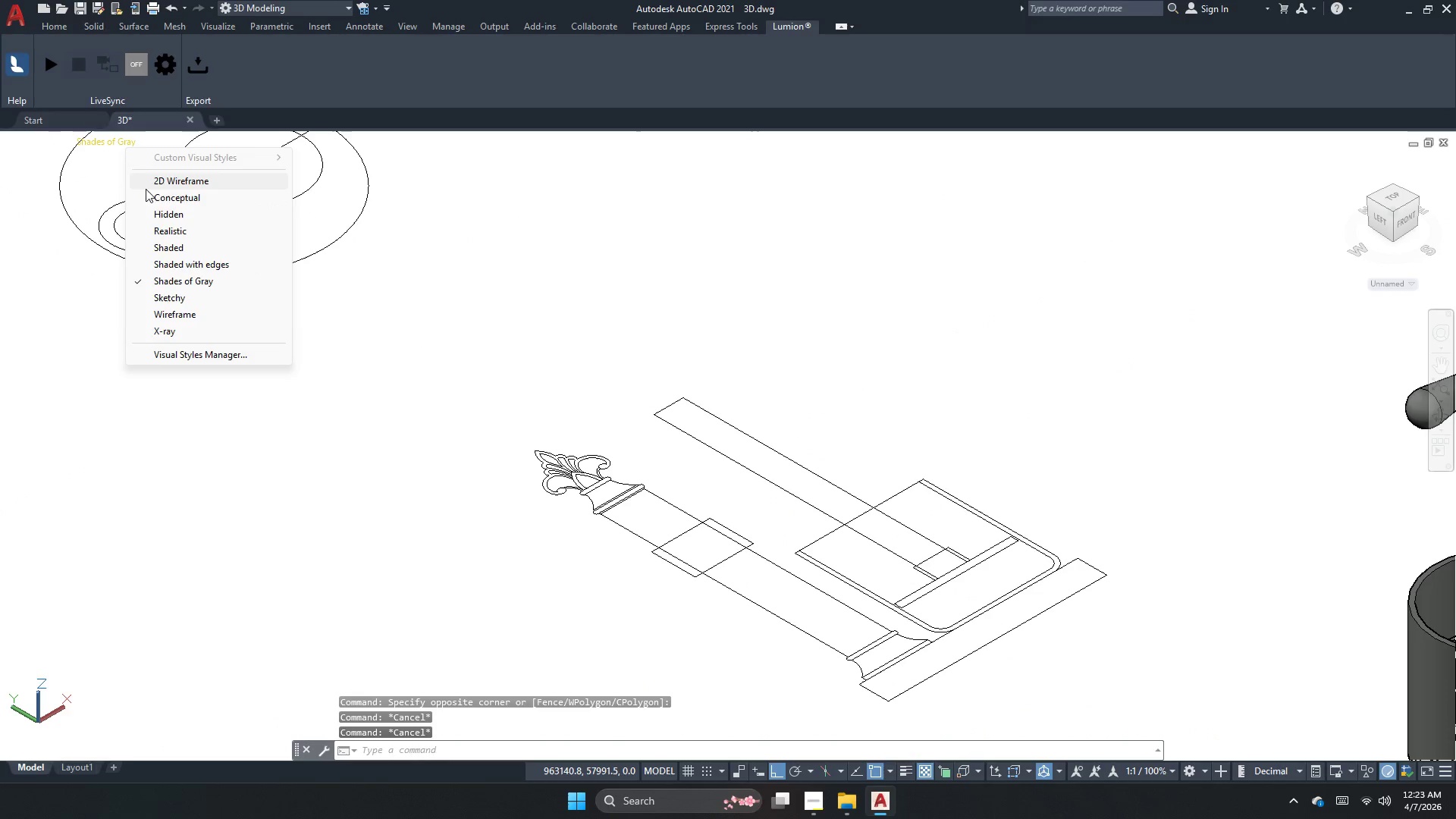 
left_click([167, 176])
 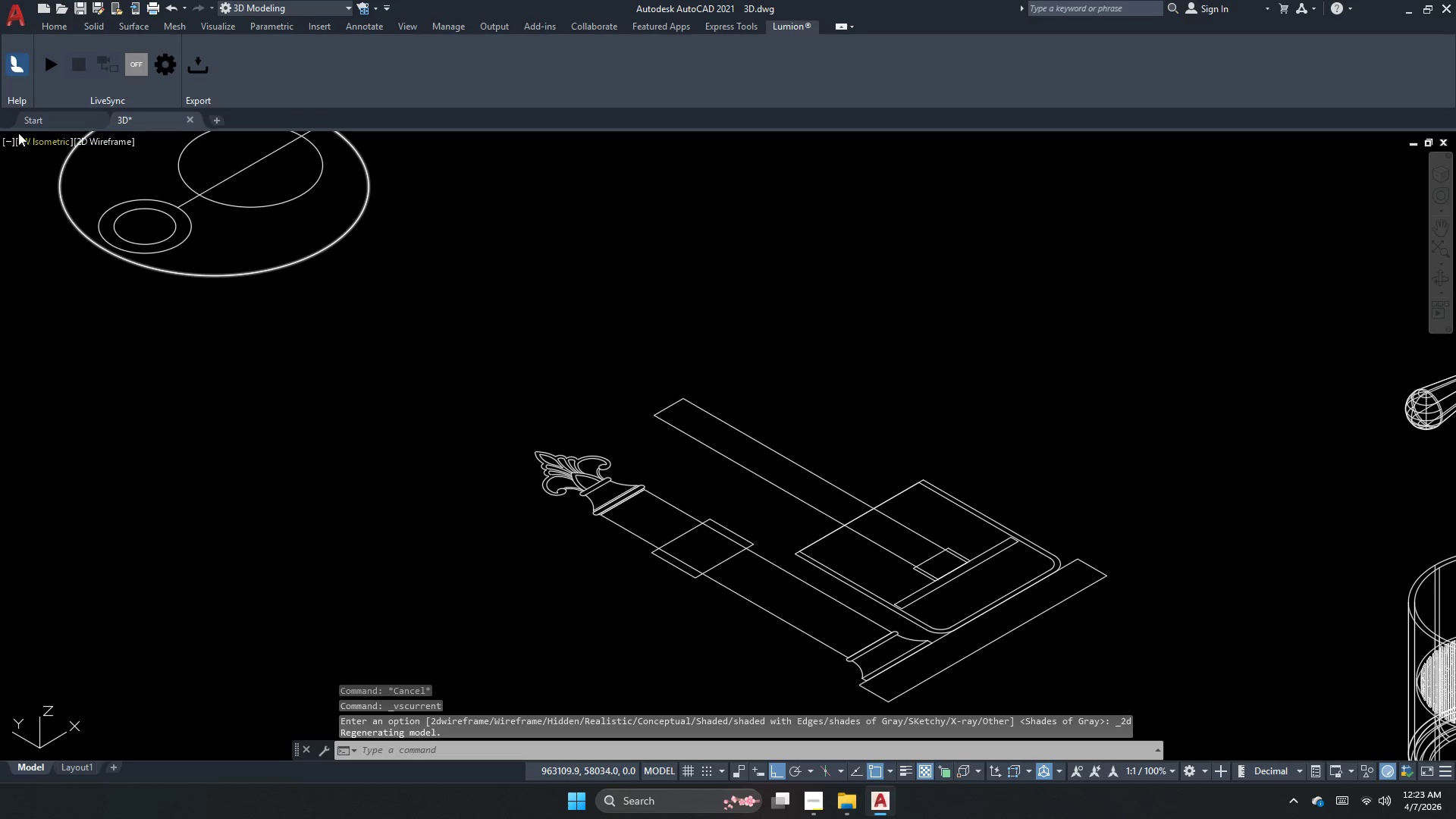 
left_click([18, 133])
 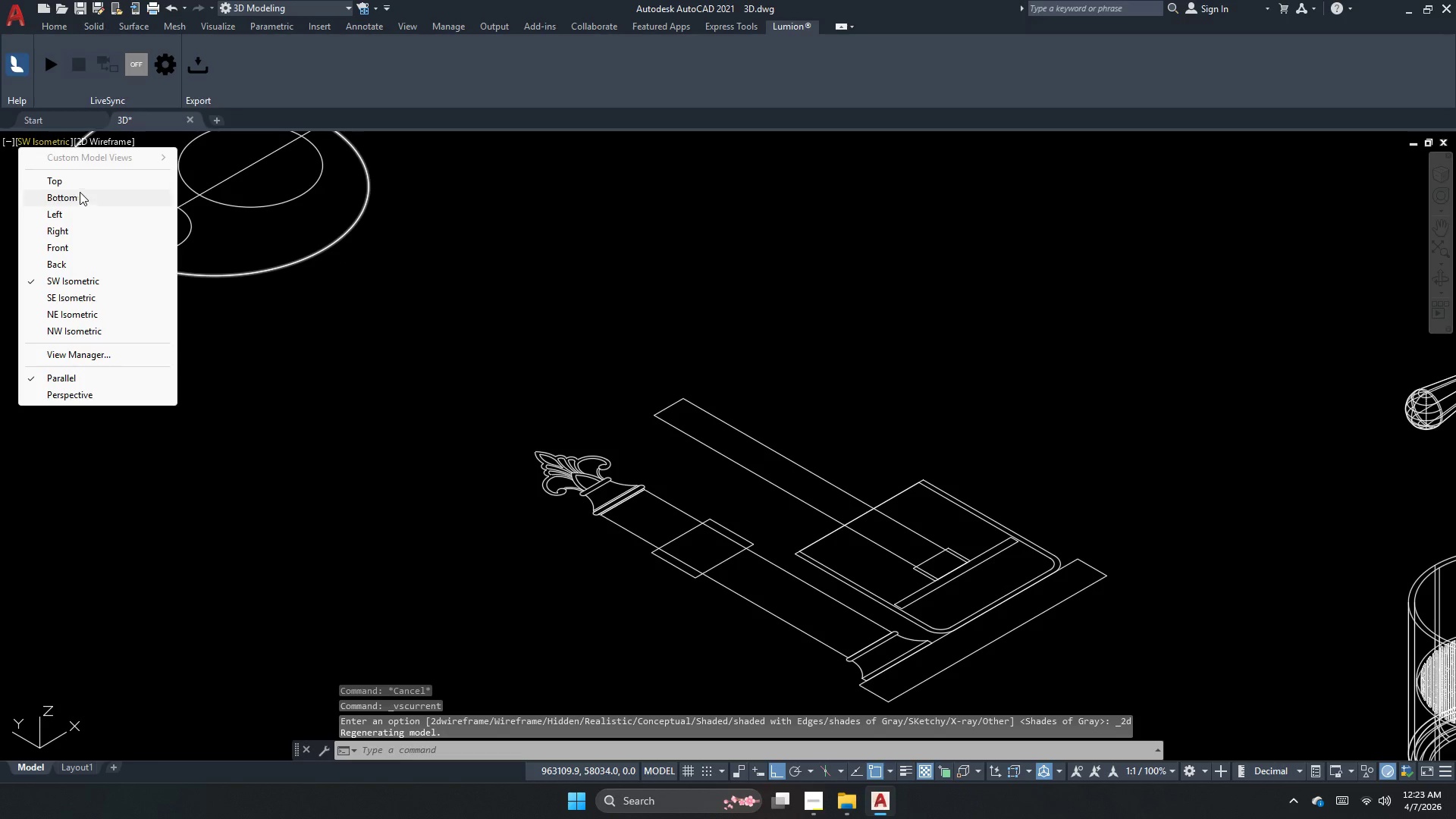 
left_click([94, 178])
 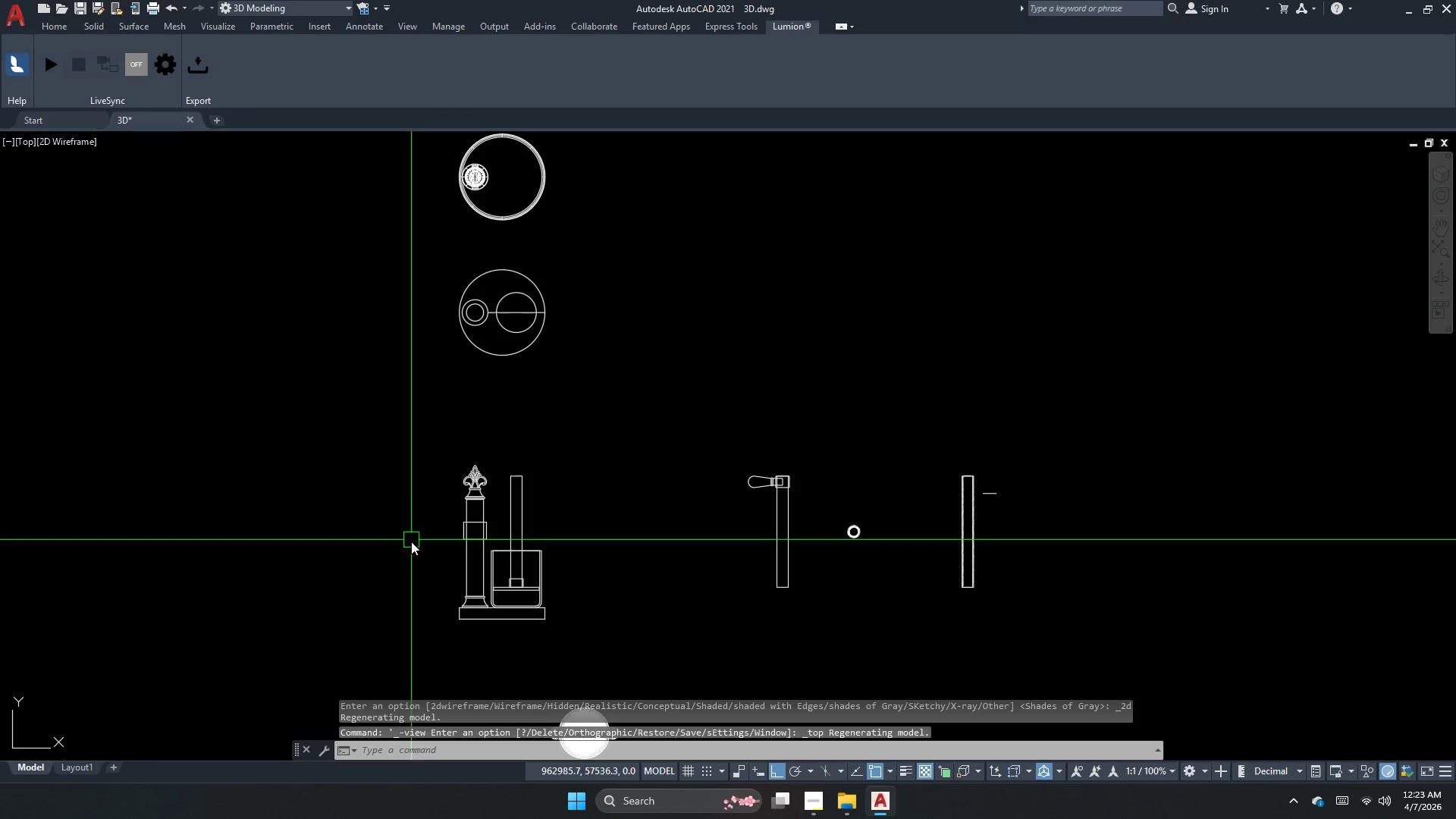 
scroll: coordinate [363, 495], scroll_direction: up, amount: 3.0
 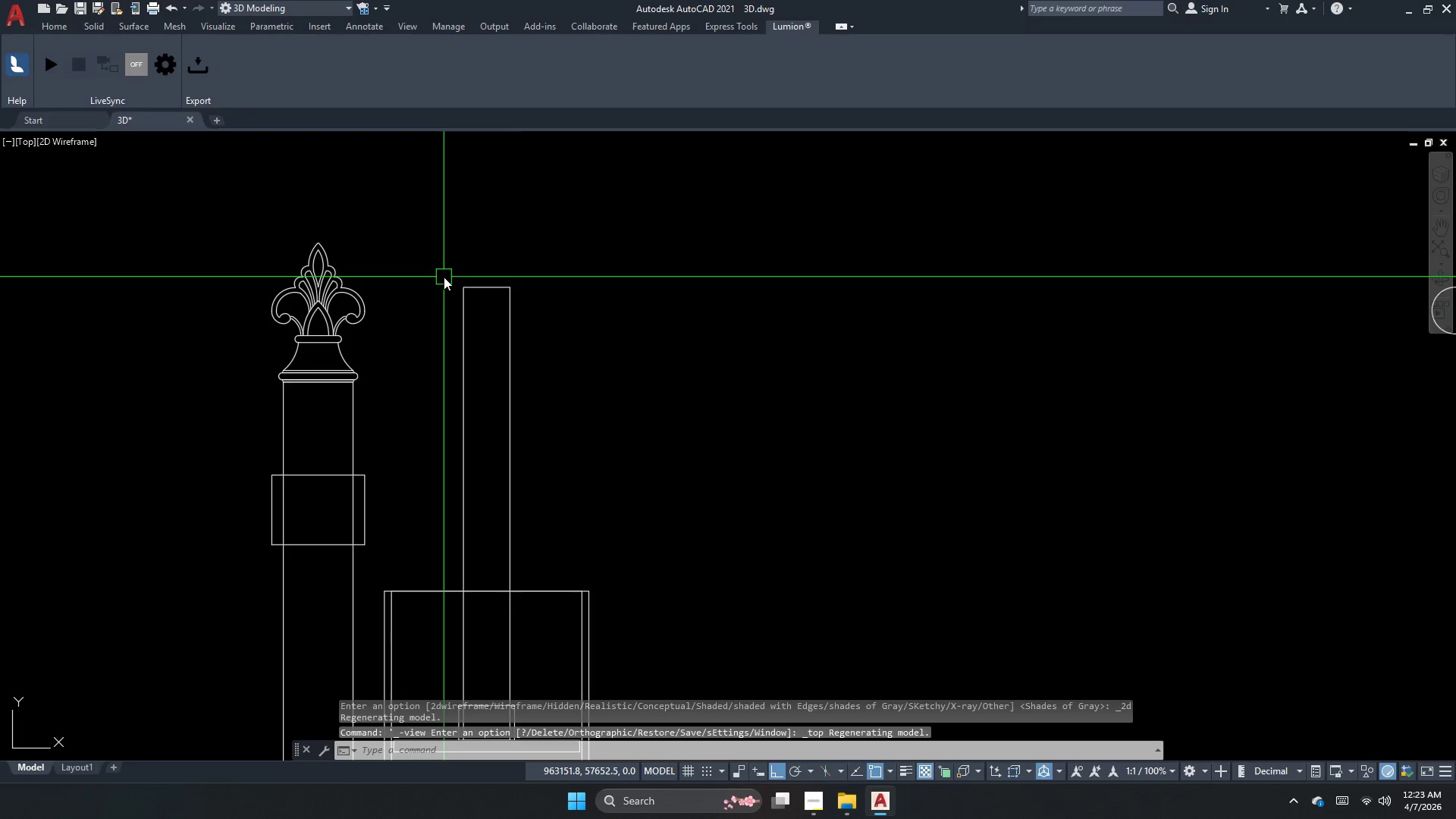 
key(Escape)
 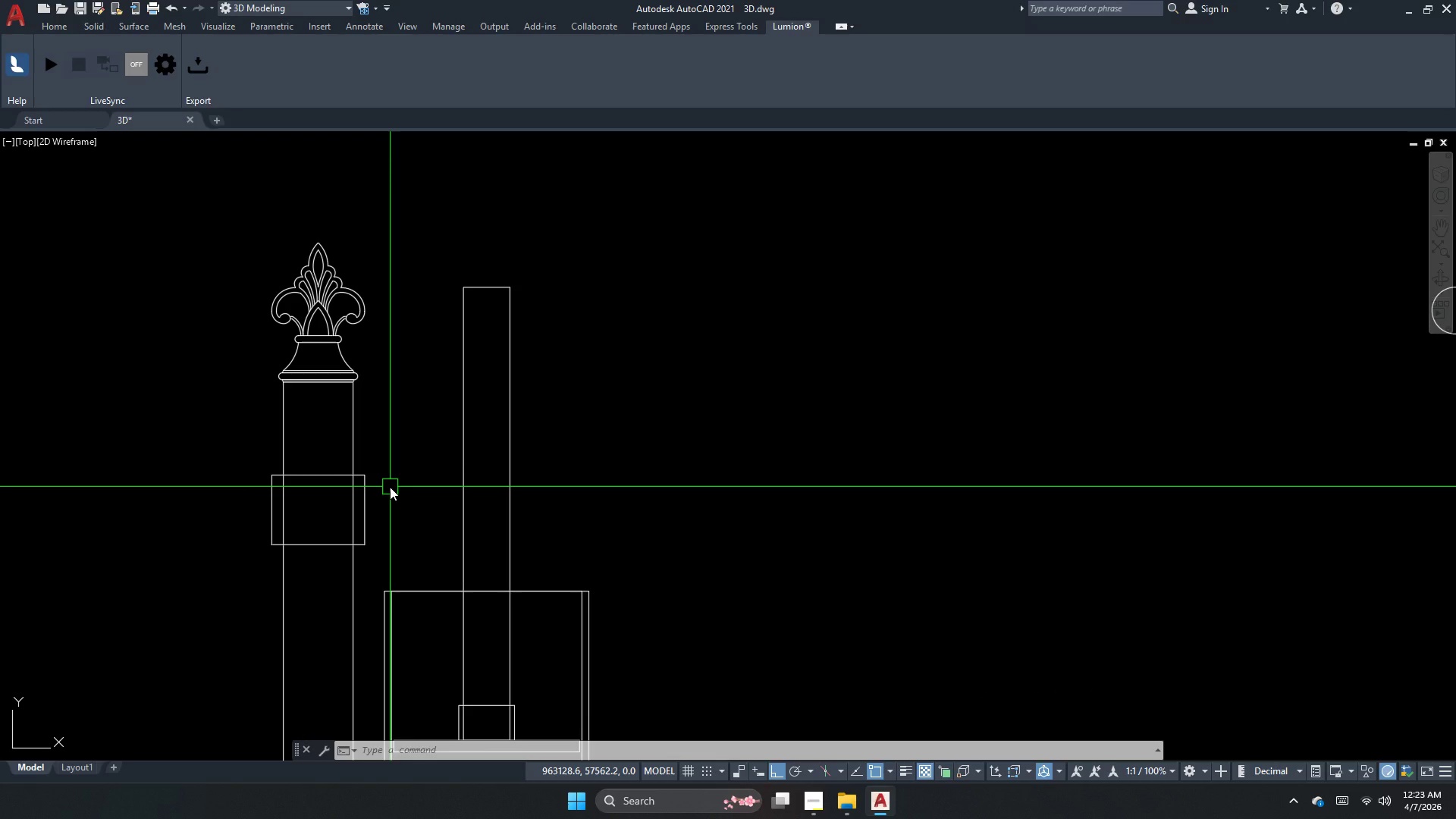 
wait(12.42)
 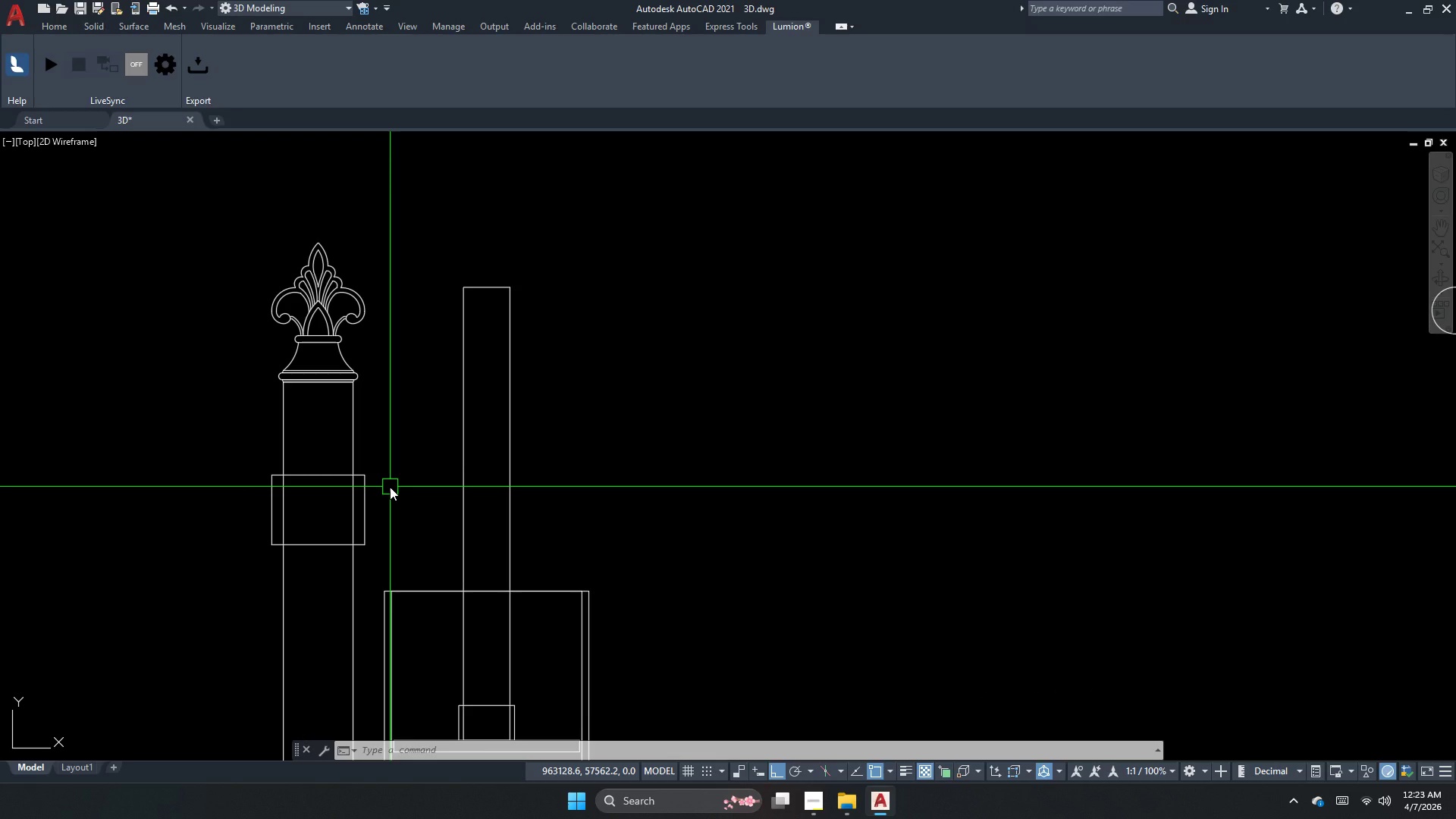 
key(Escape)
 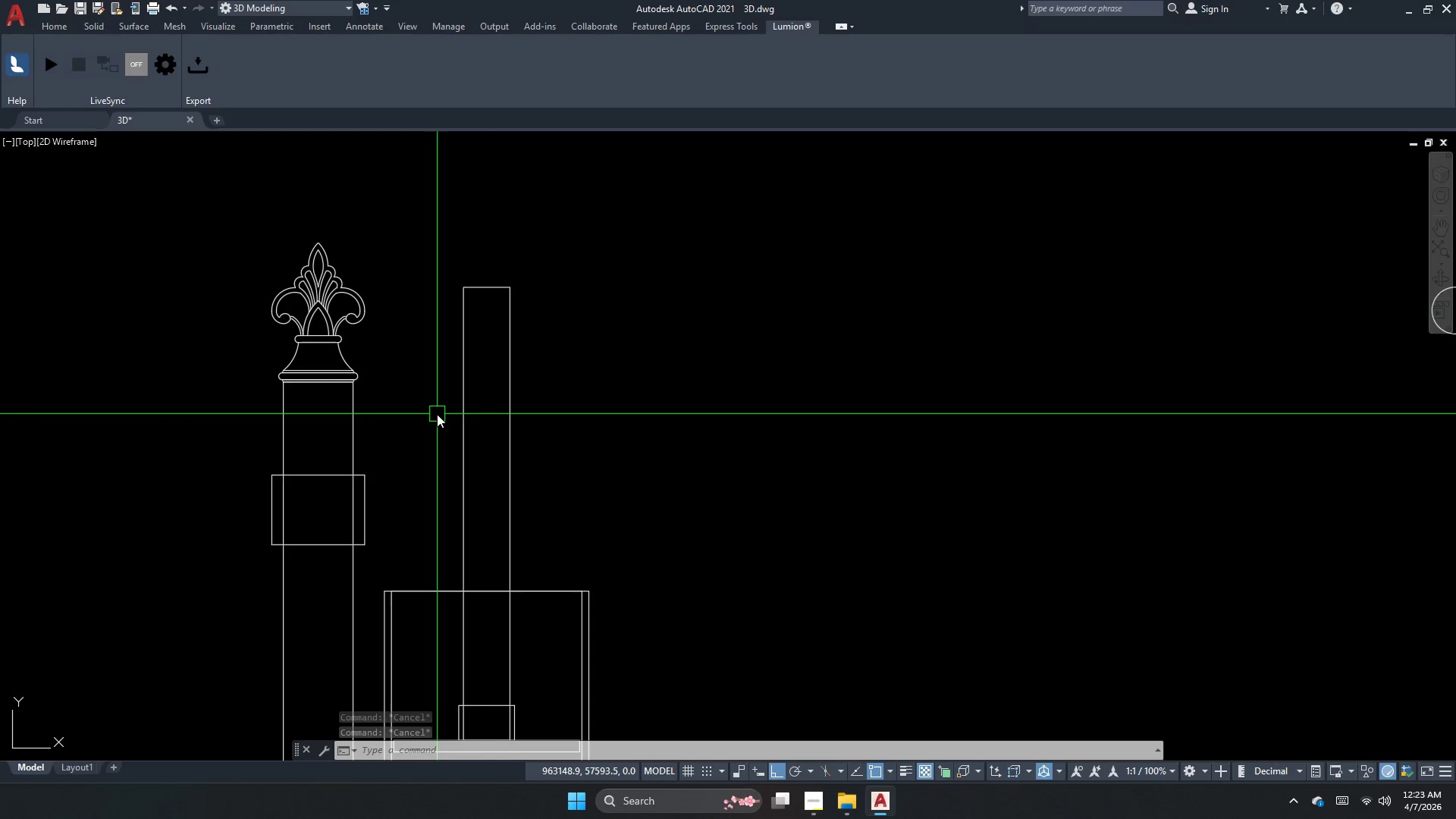 
wait(5.5)
 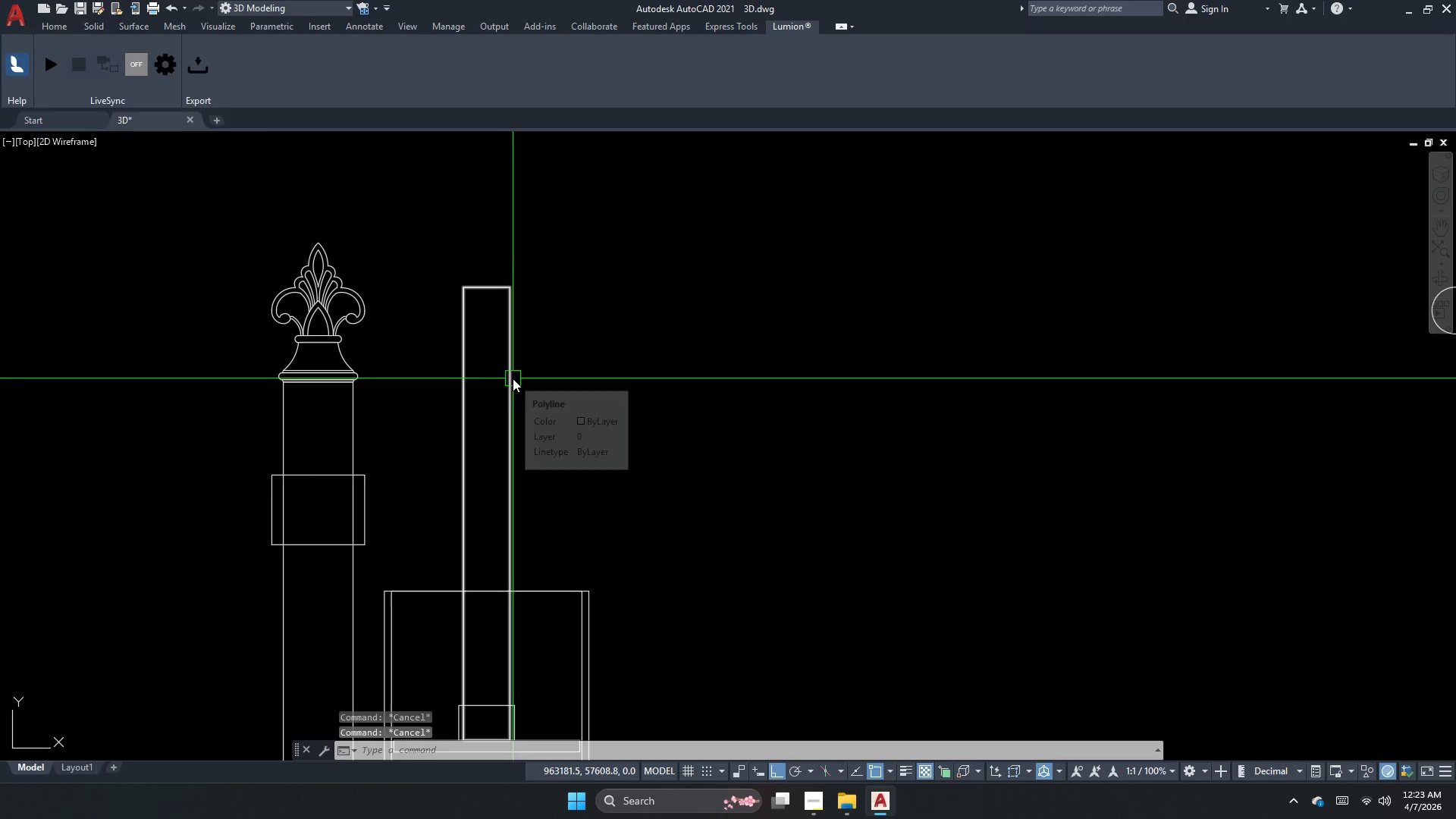 
scroll: coordinate [433, 300], scroll_direction: down, amount: 1.0
 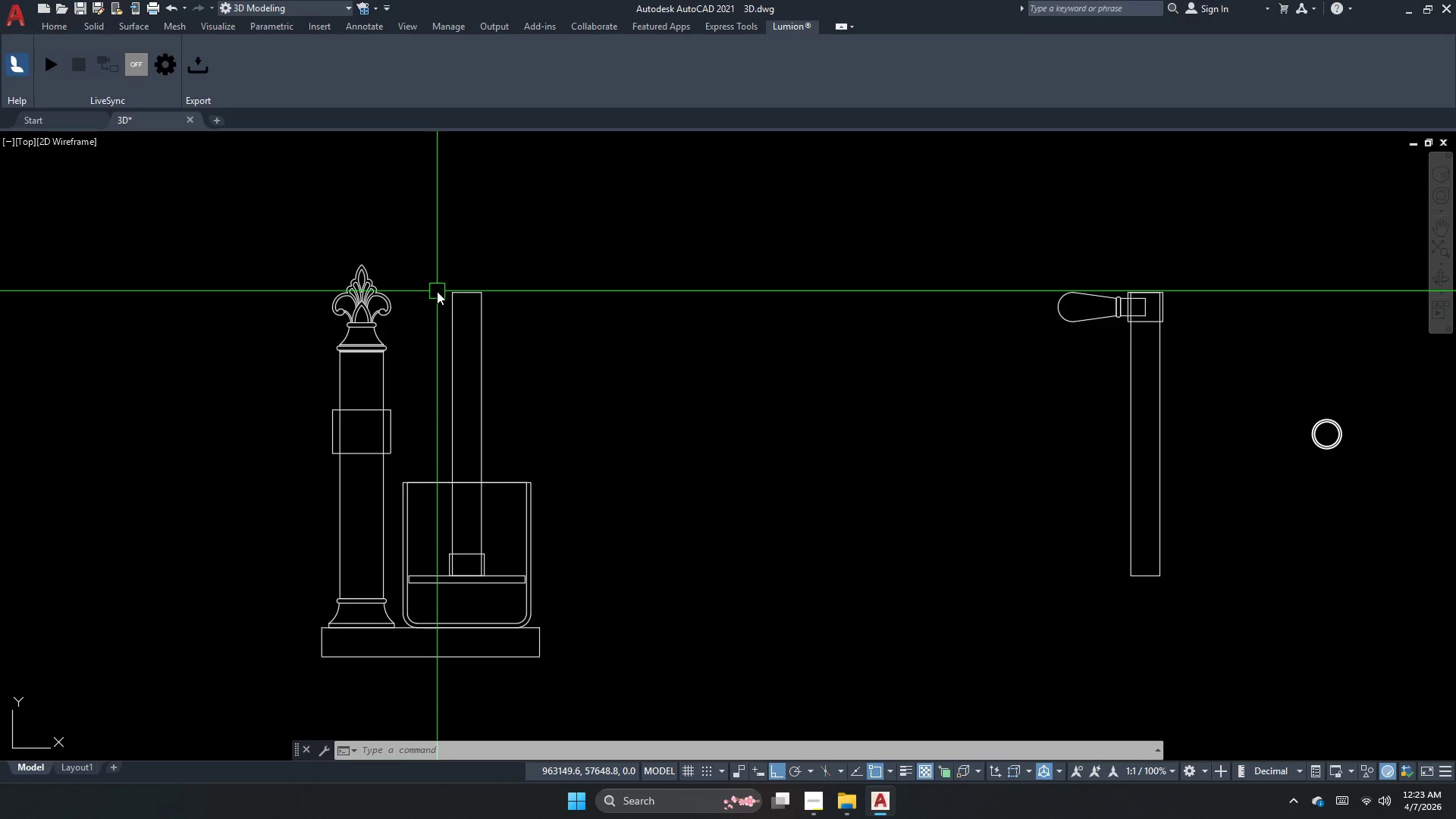 
wait(6.33)
 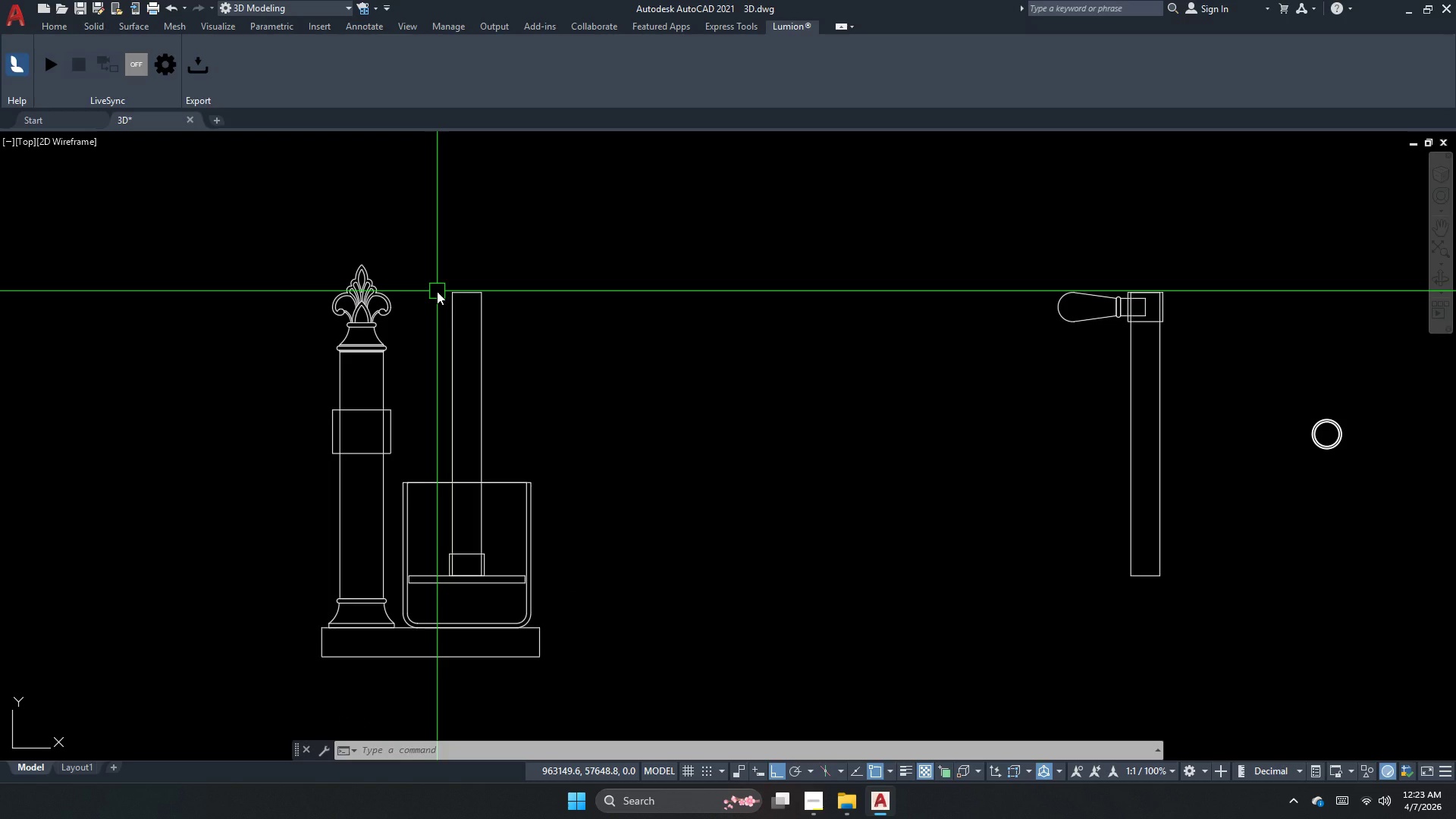 
key(Escape)
 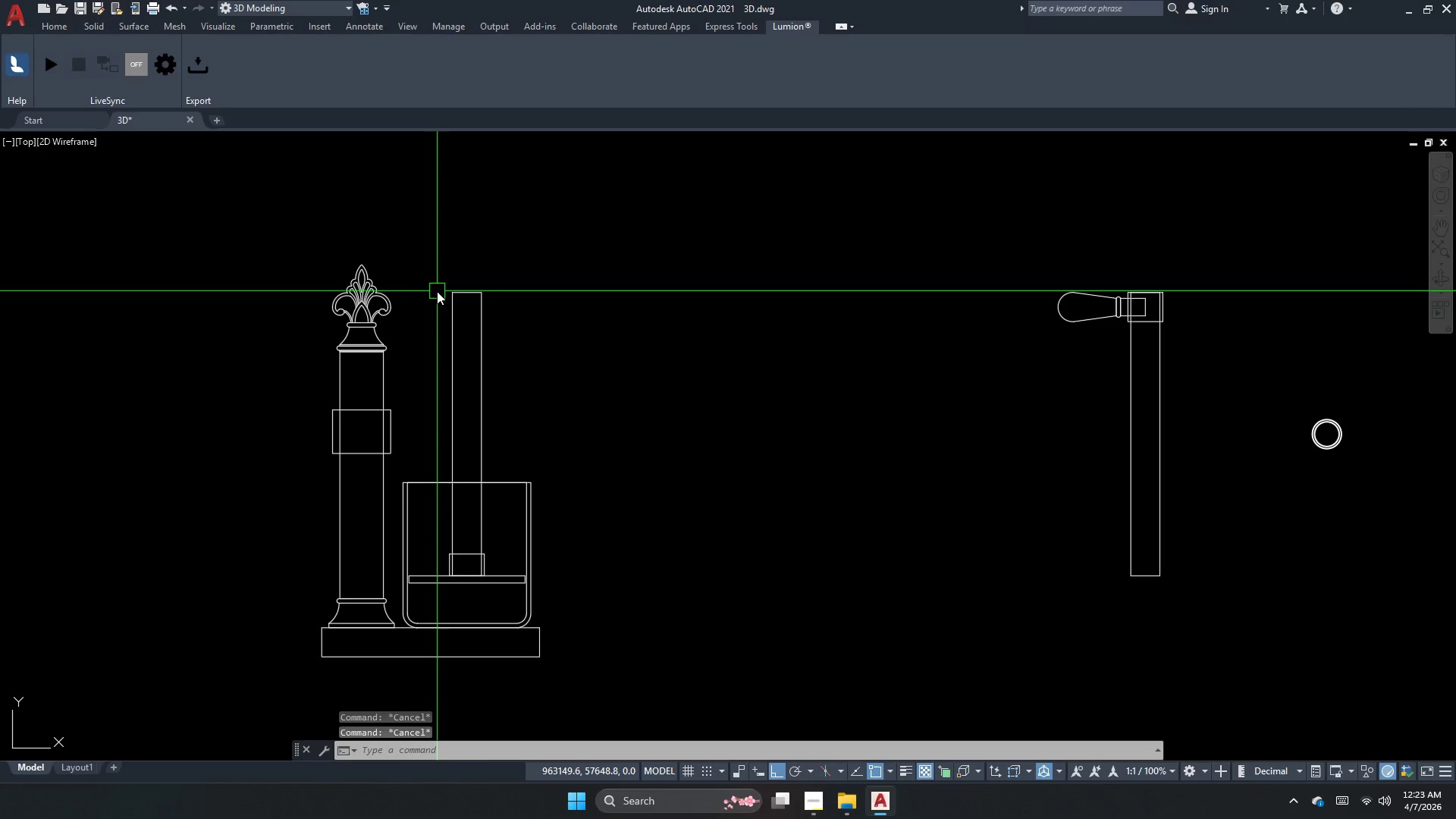 
key(Escape)
 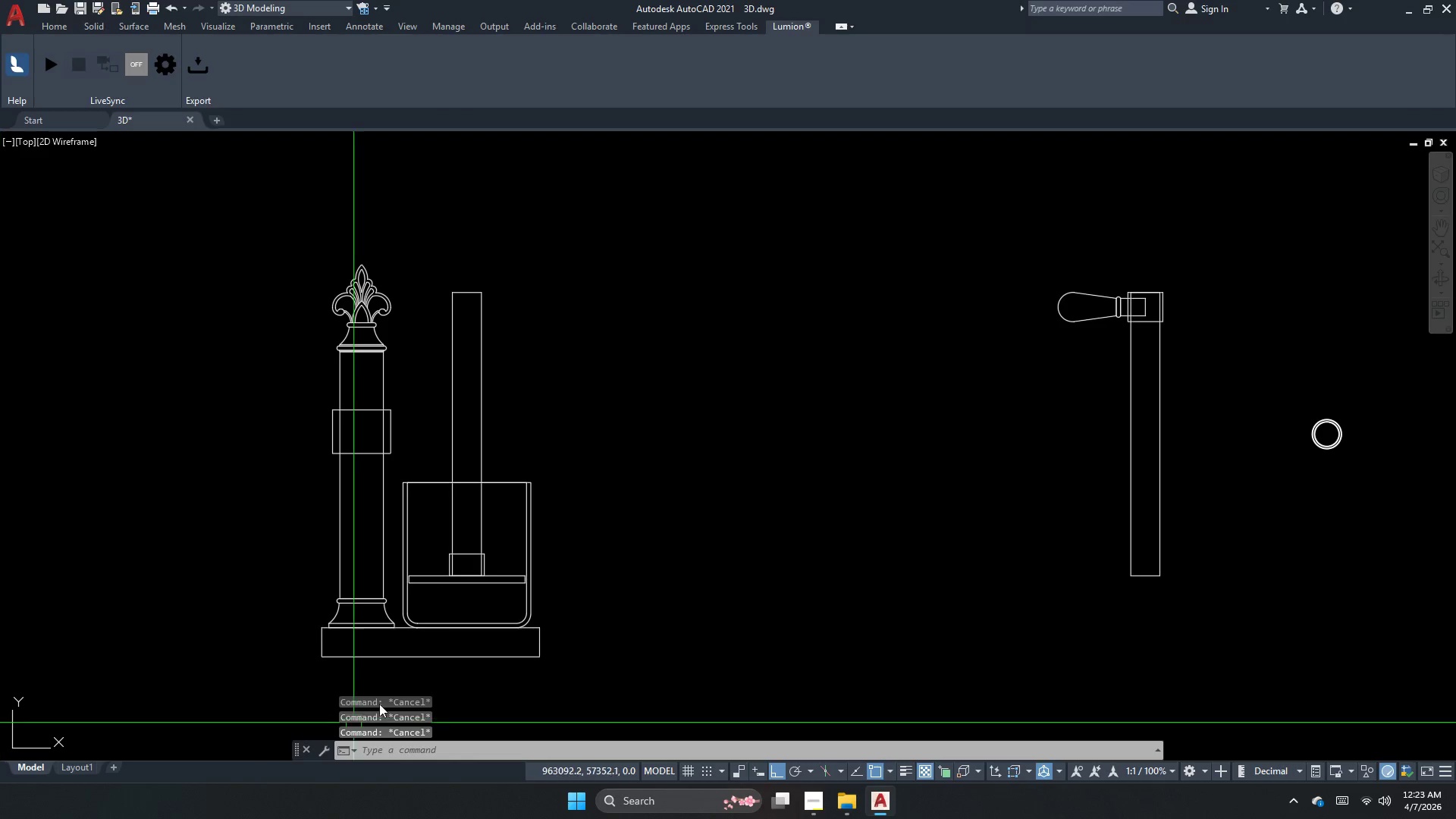 
key(Escape)
 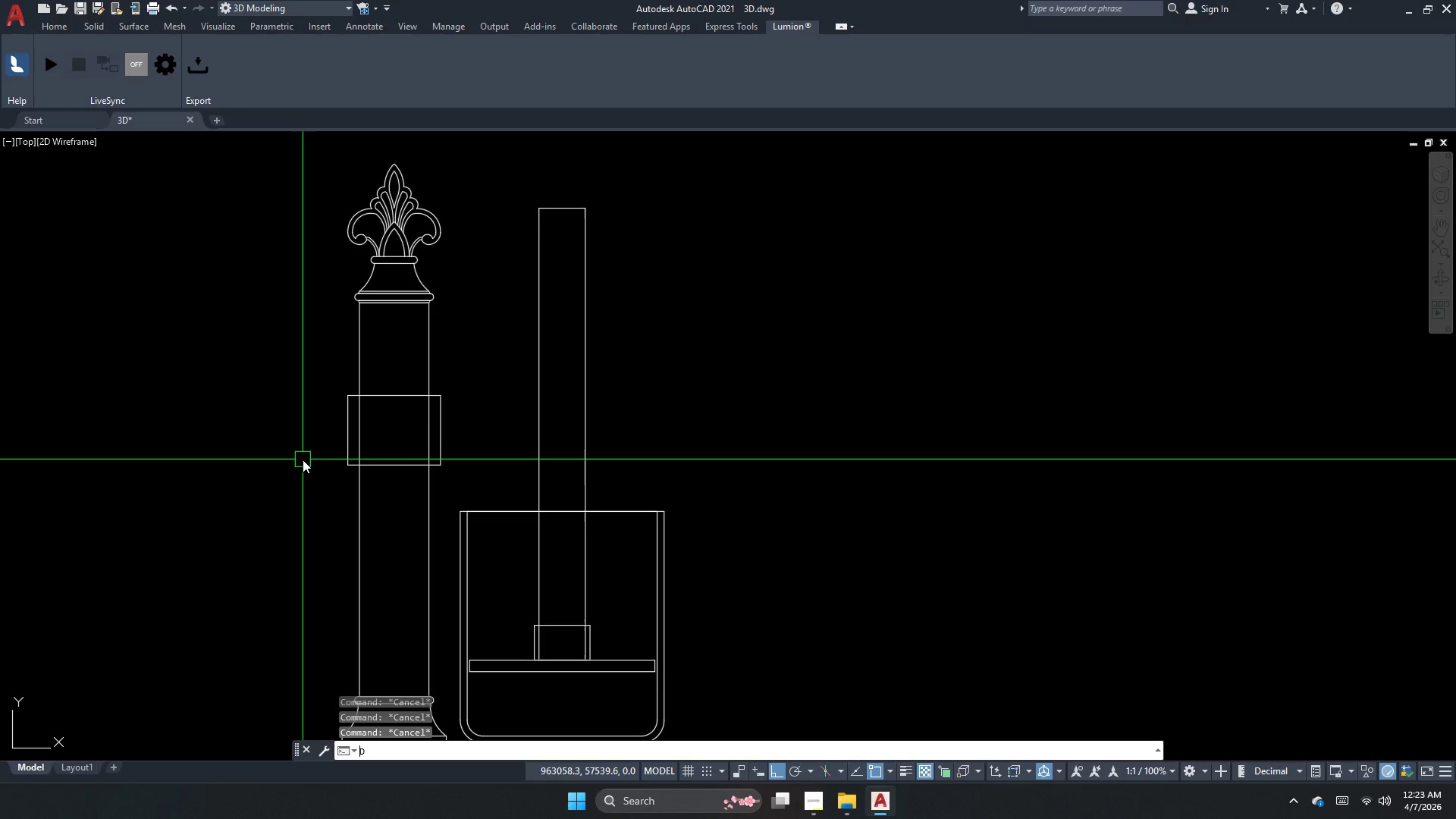 
scroll: coordinate [318, 436], scroll_direction: up, amount: 1.0
 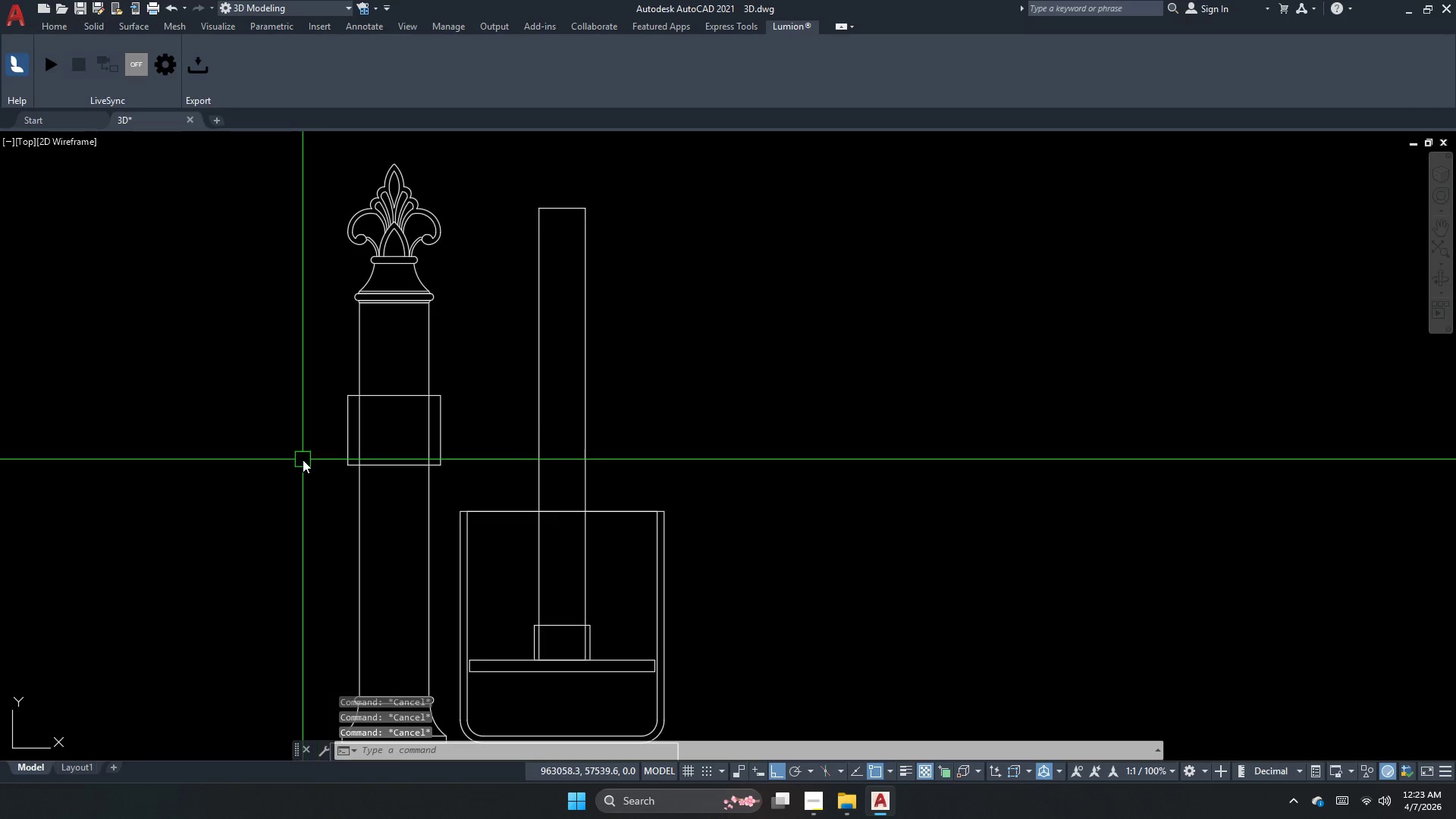 
type(dli  )
 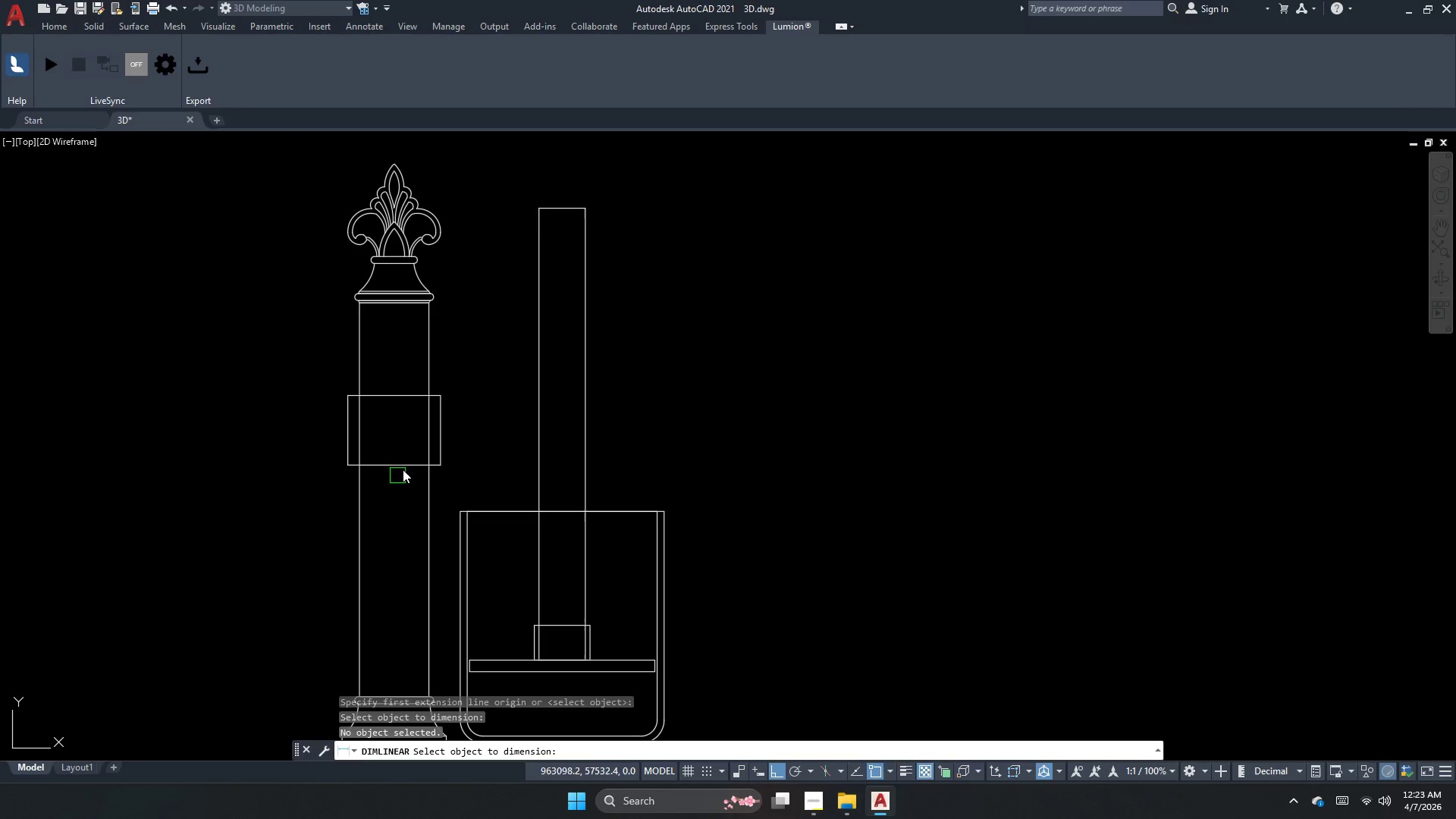 
left_click_drag(start_coordinate=[404, 456], to_coordinate=[404, 470])
 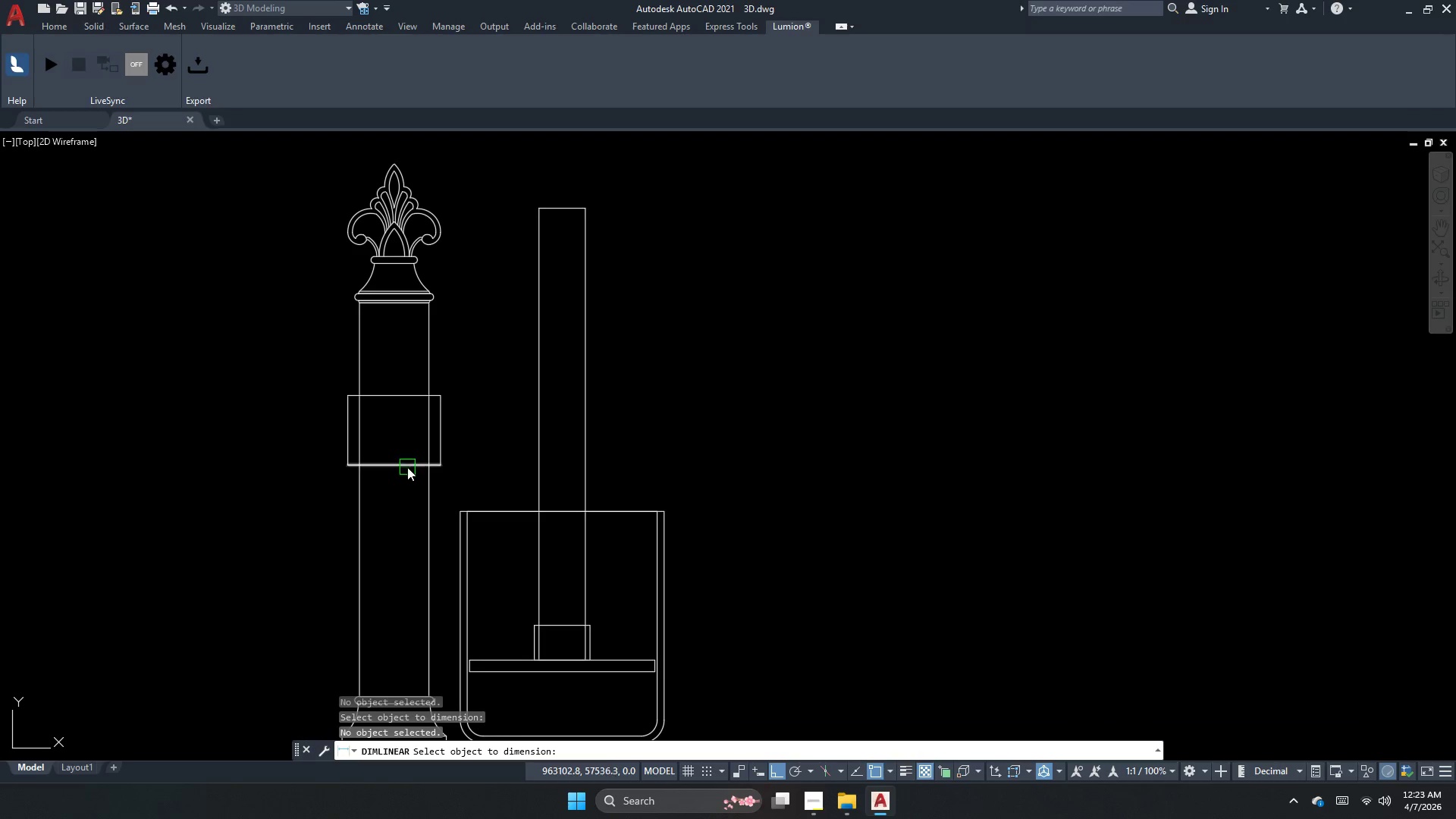 
triple_click([407, 464])
 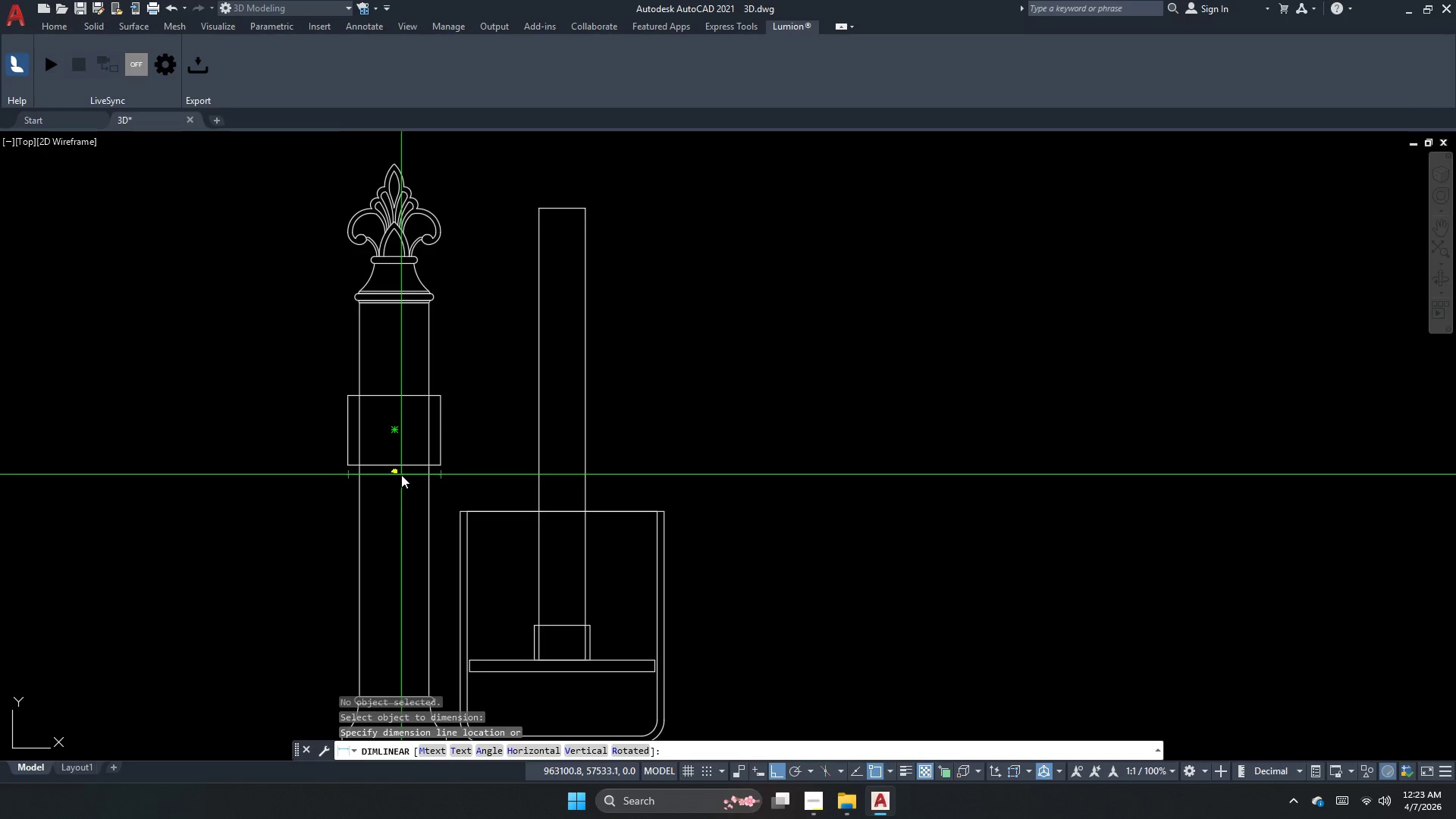 
scroll: coordinate [393, 482], scroll_direction: up, amount: 1.0
 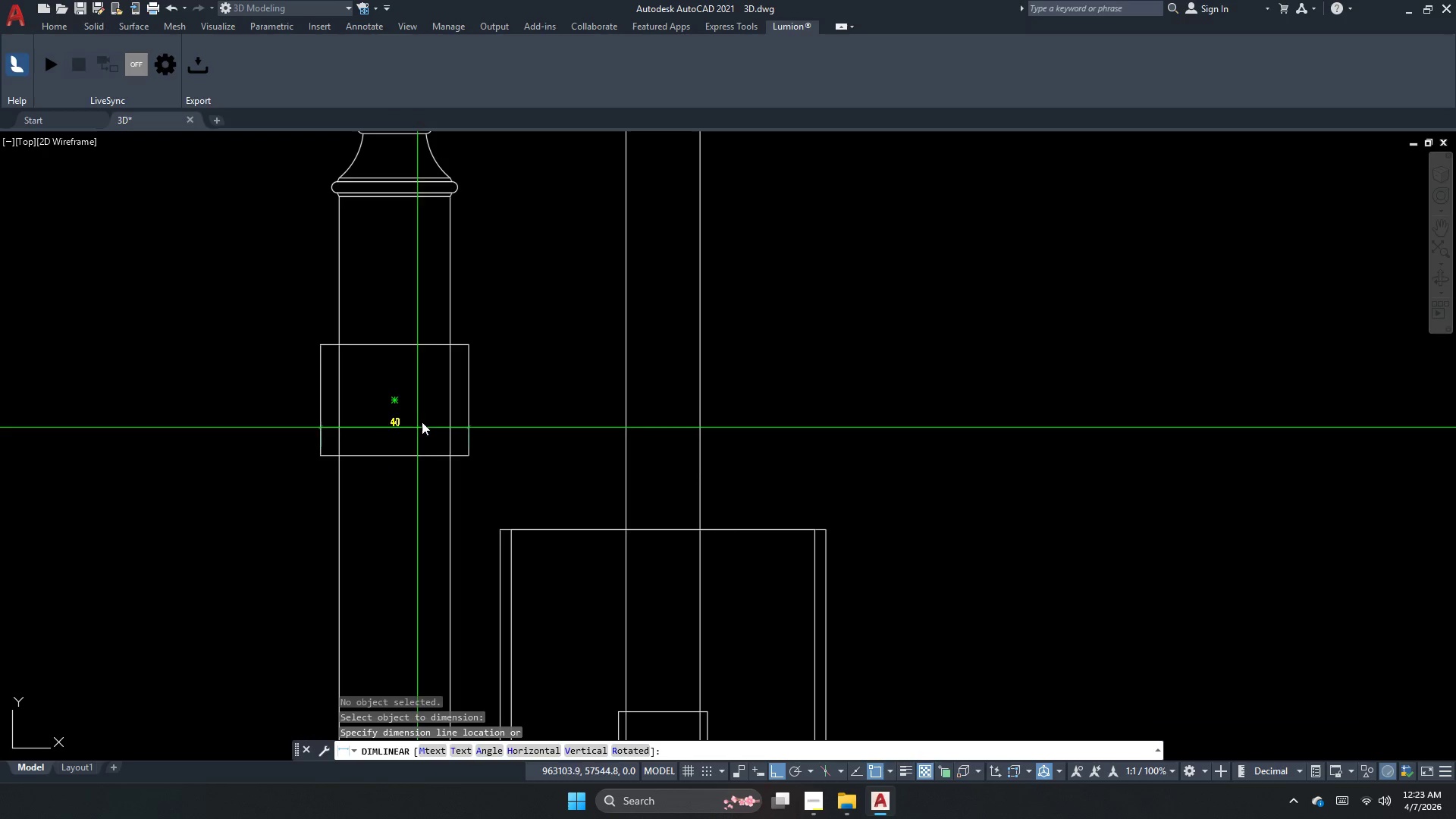 
key(Escape)
key(Escape)
key(Escape)
type(rec d 40)
key(NumpadEnter)
type(30)
key(NumpadEnter)
 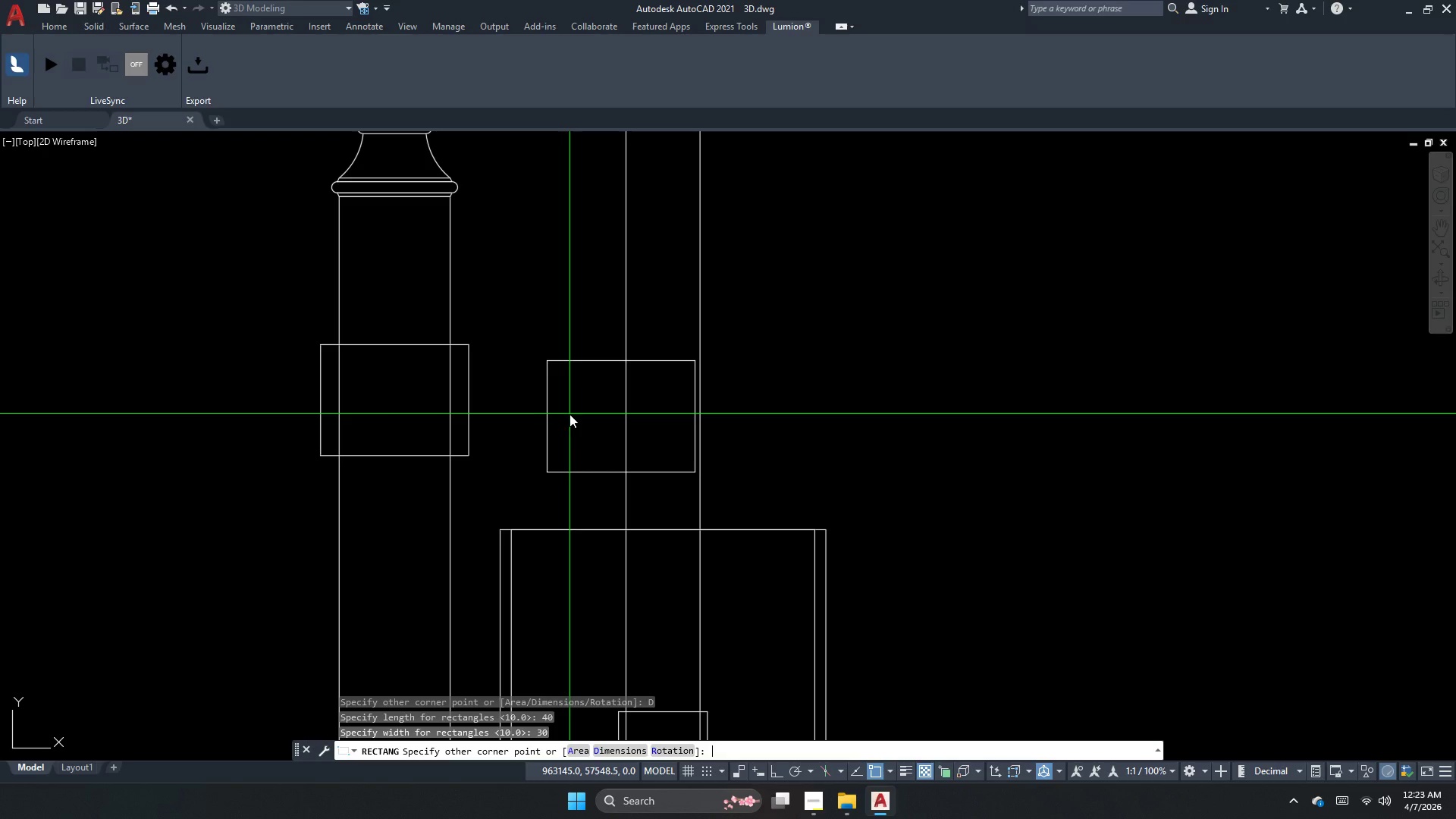 
left_click_drag(start_coordinate=[547, 361], to_coordinate=[564, 390])
 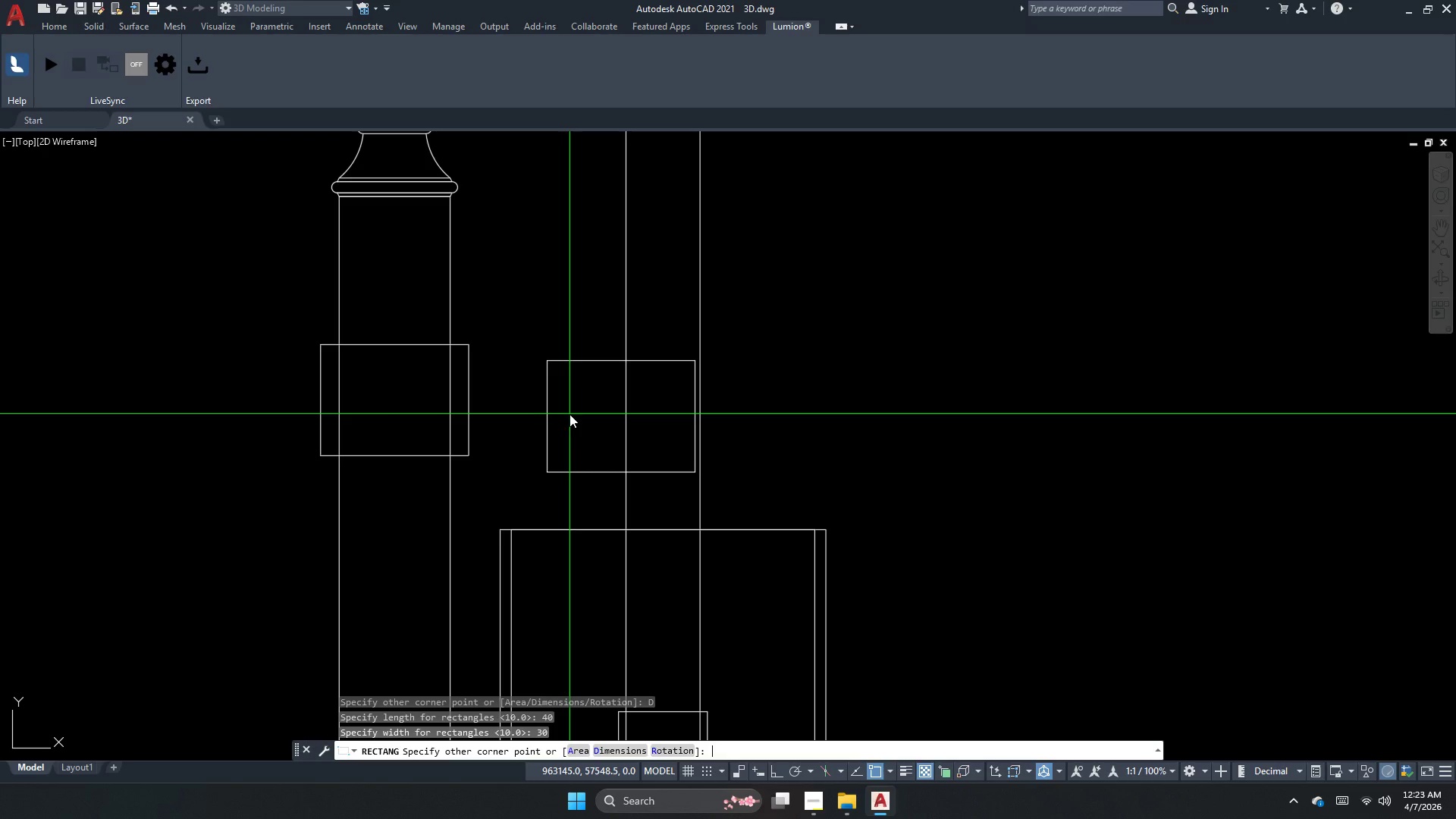 
left_click([597, 348])
 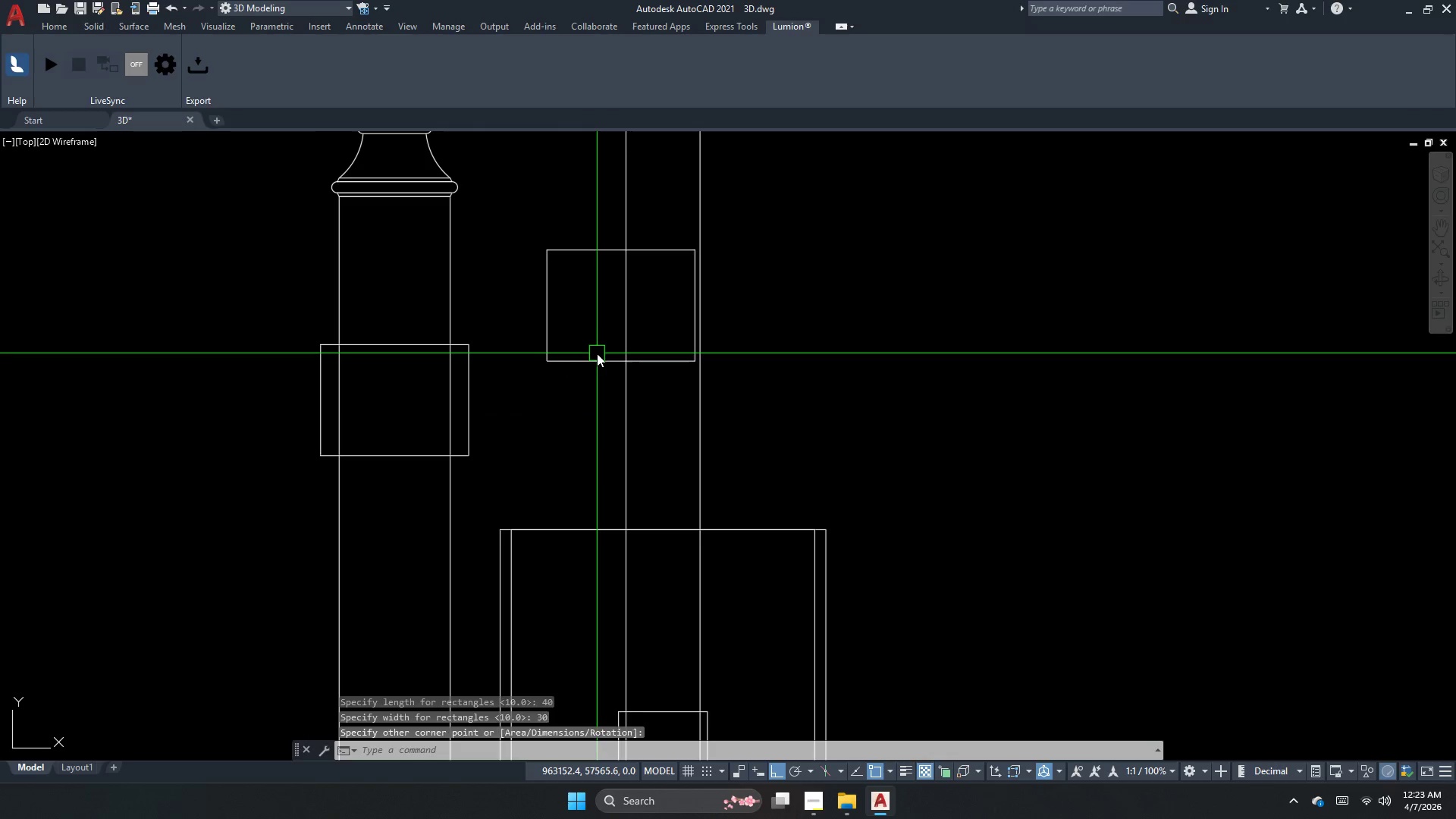 
key(Escape)
 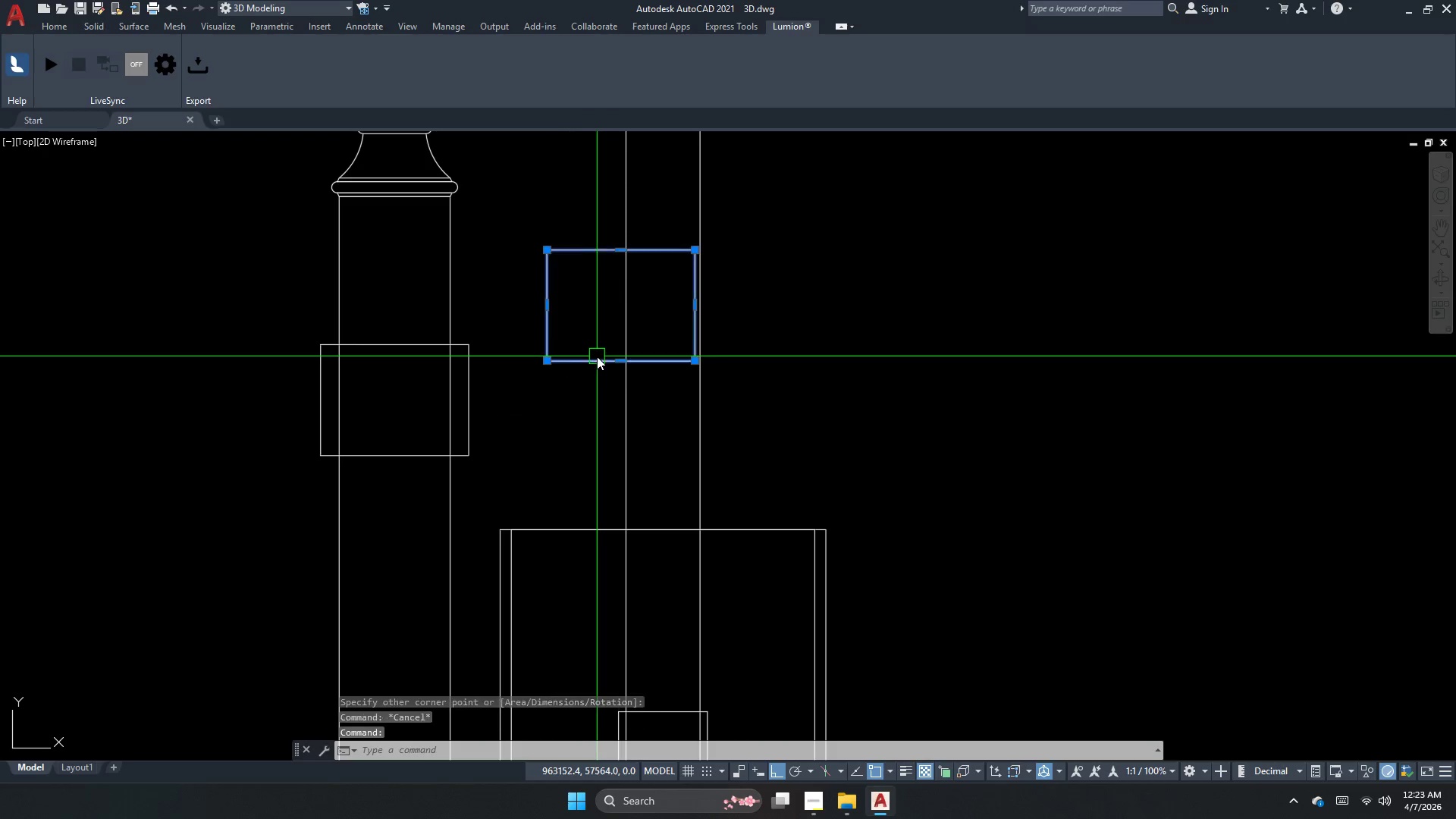 
left_click([597, 356])
 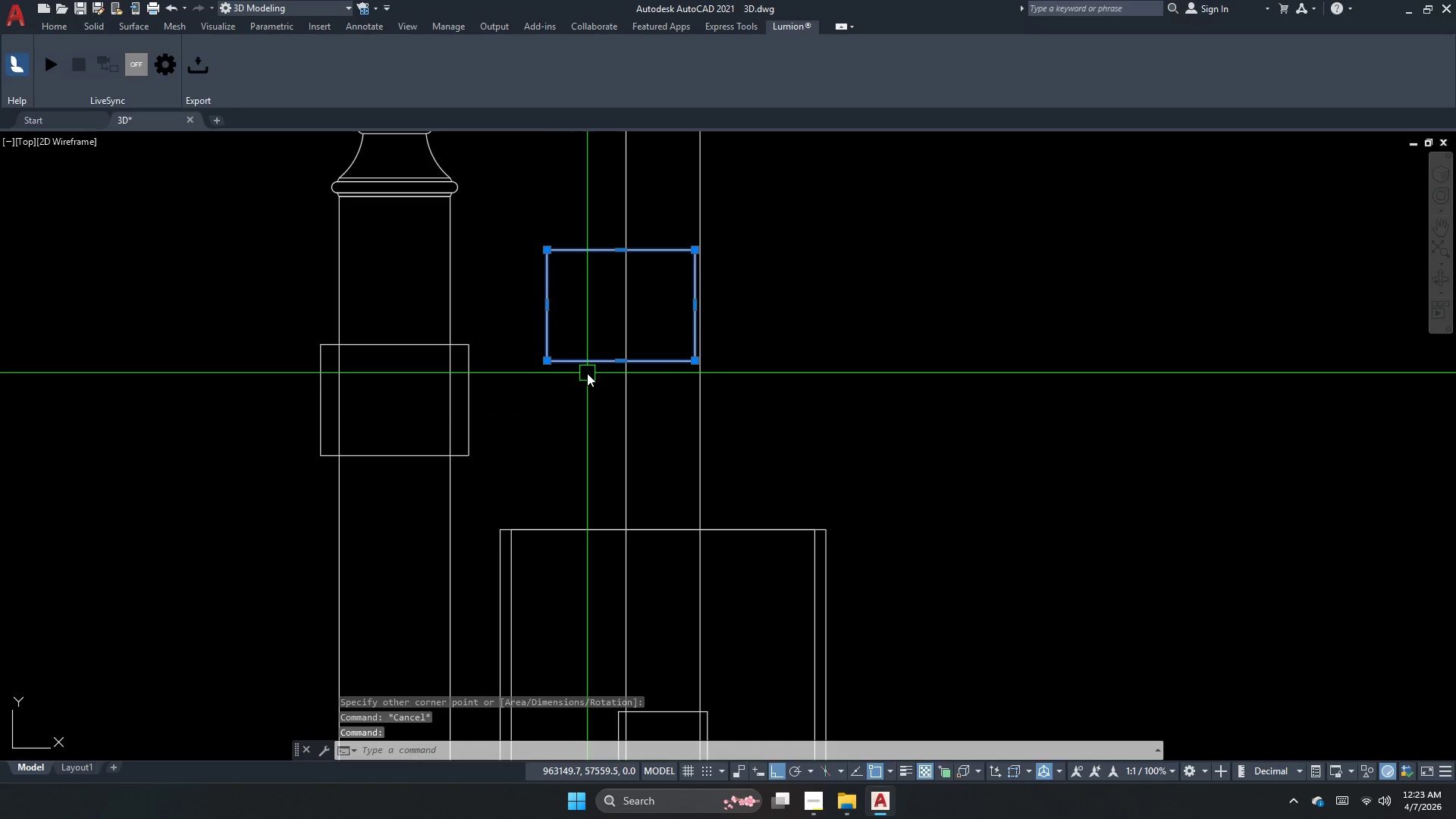 
key(R)
 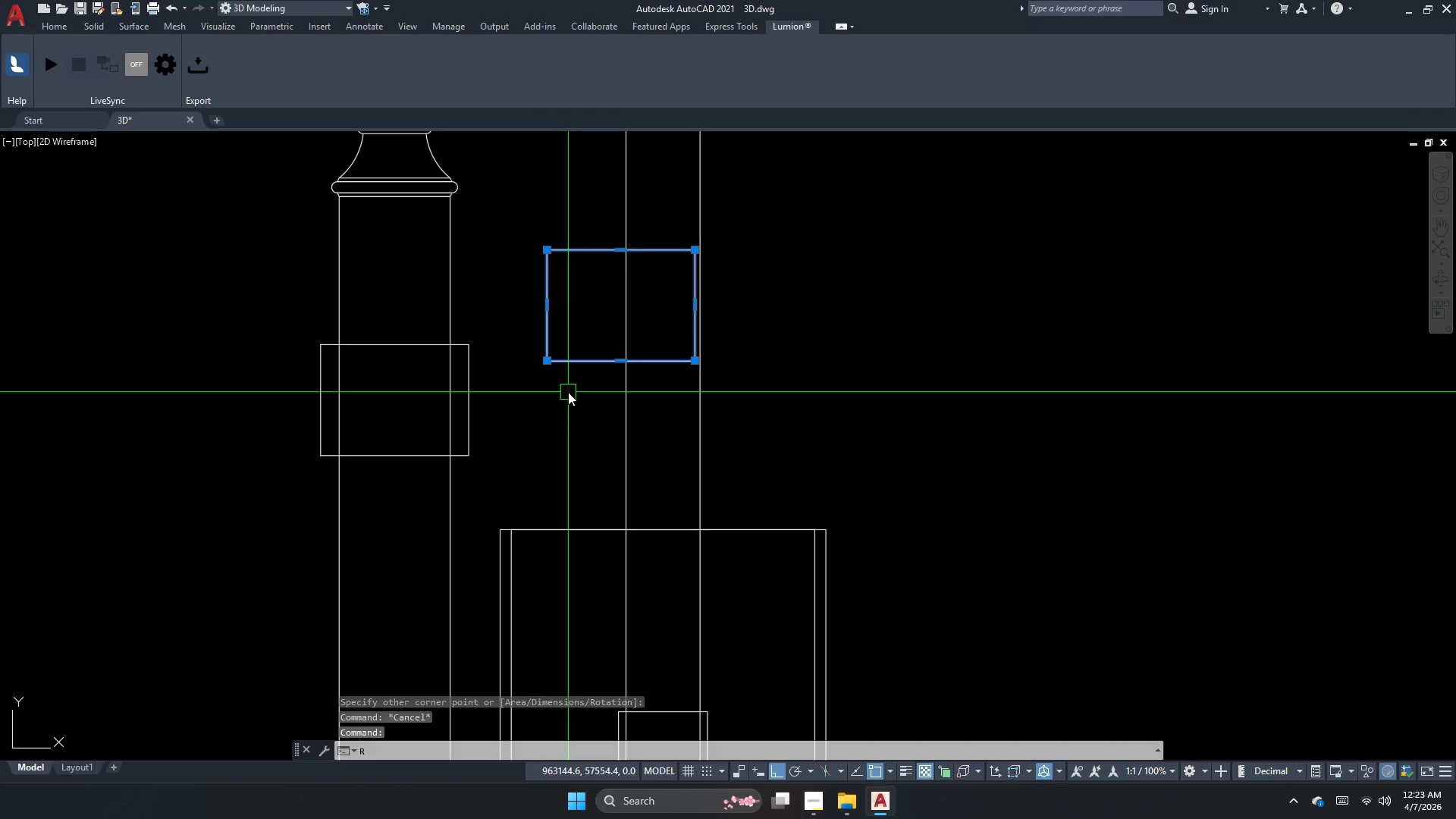 
key(O)
 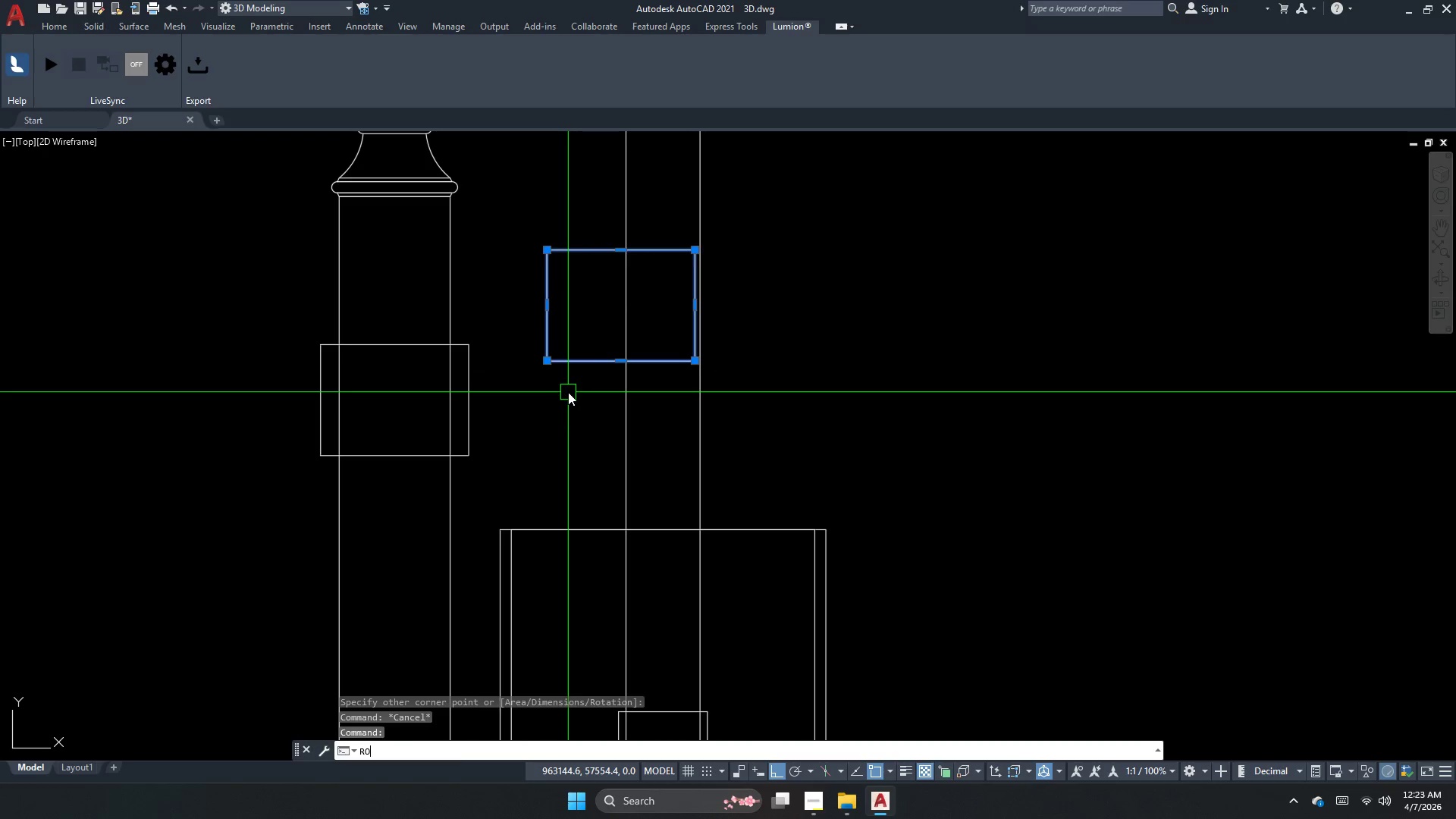 
key(Space)
 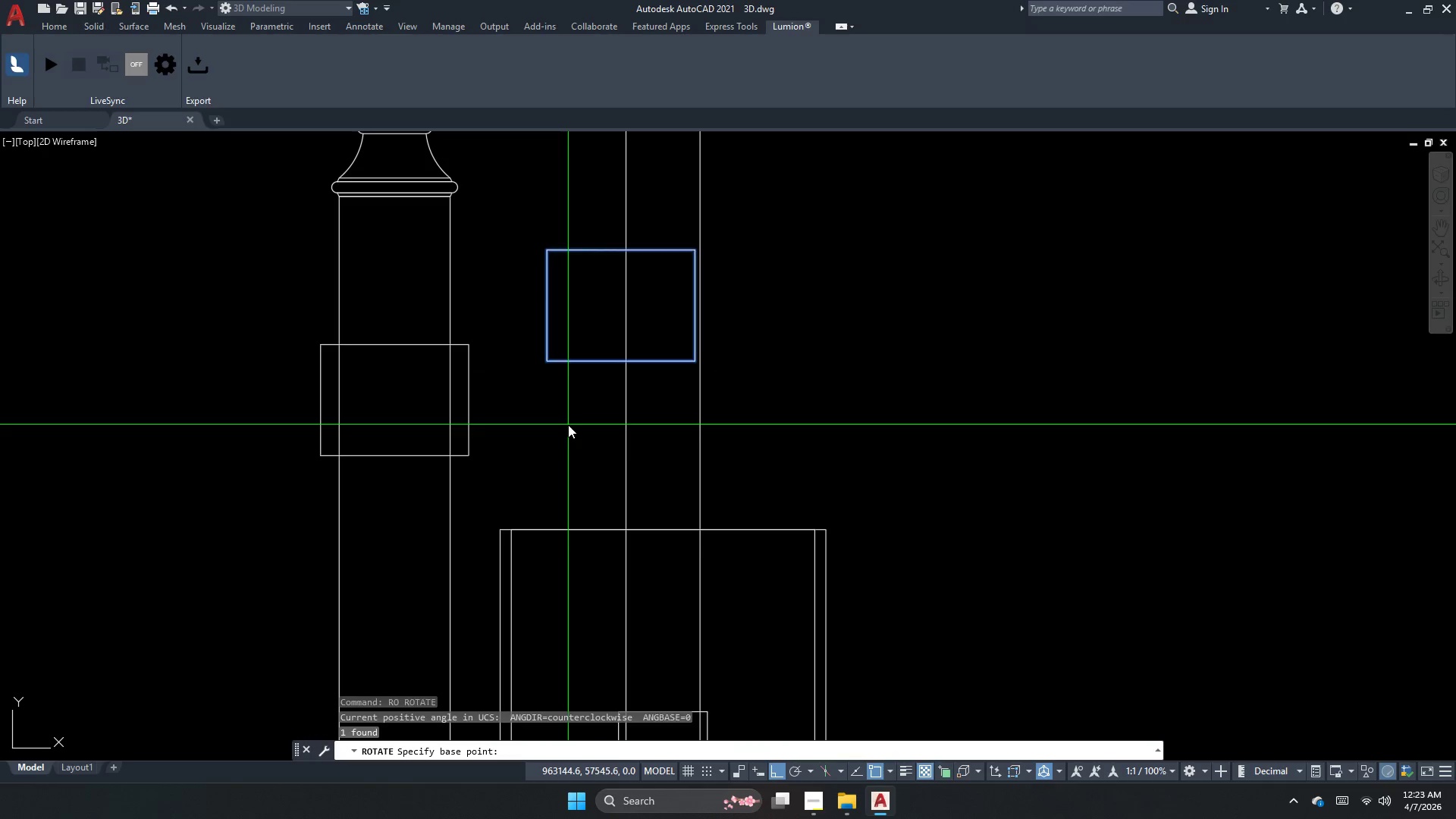 
left_click_drag(start_coordinate=[568, 430], to_coordinate=[568, 438])
 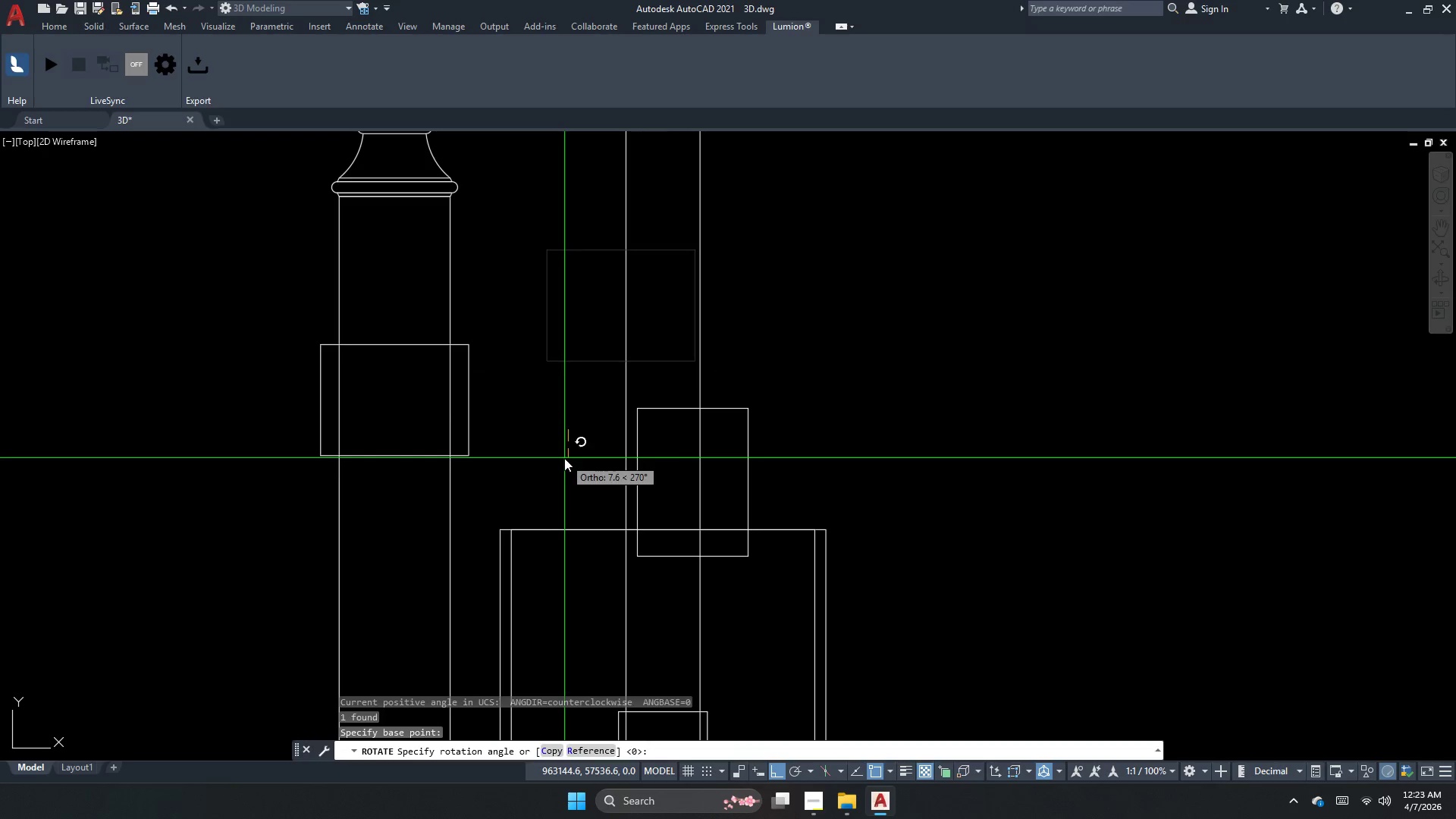 
left_click_drag(start_coordinate=[564, 458], to_coordinate=[568, 458])
 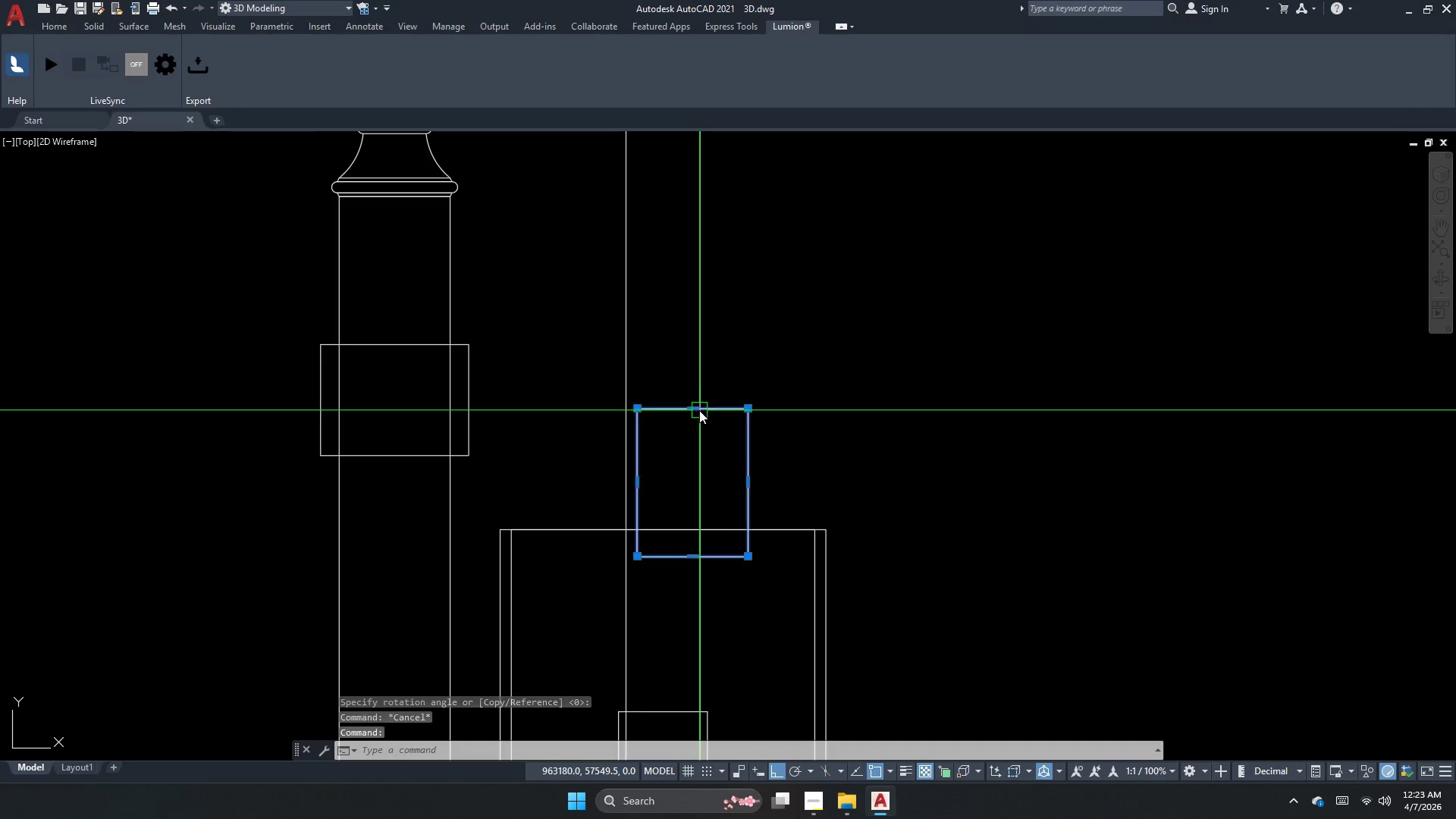 
key(Escape)
 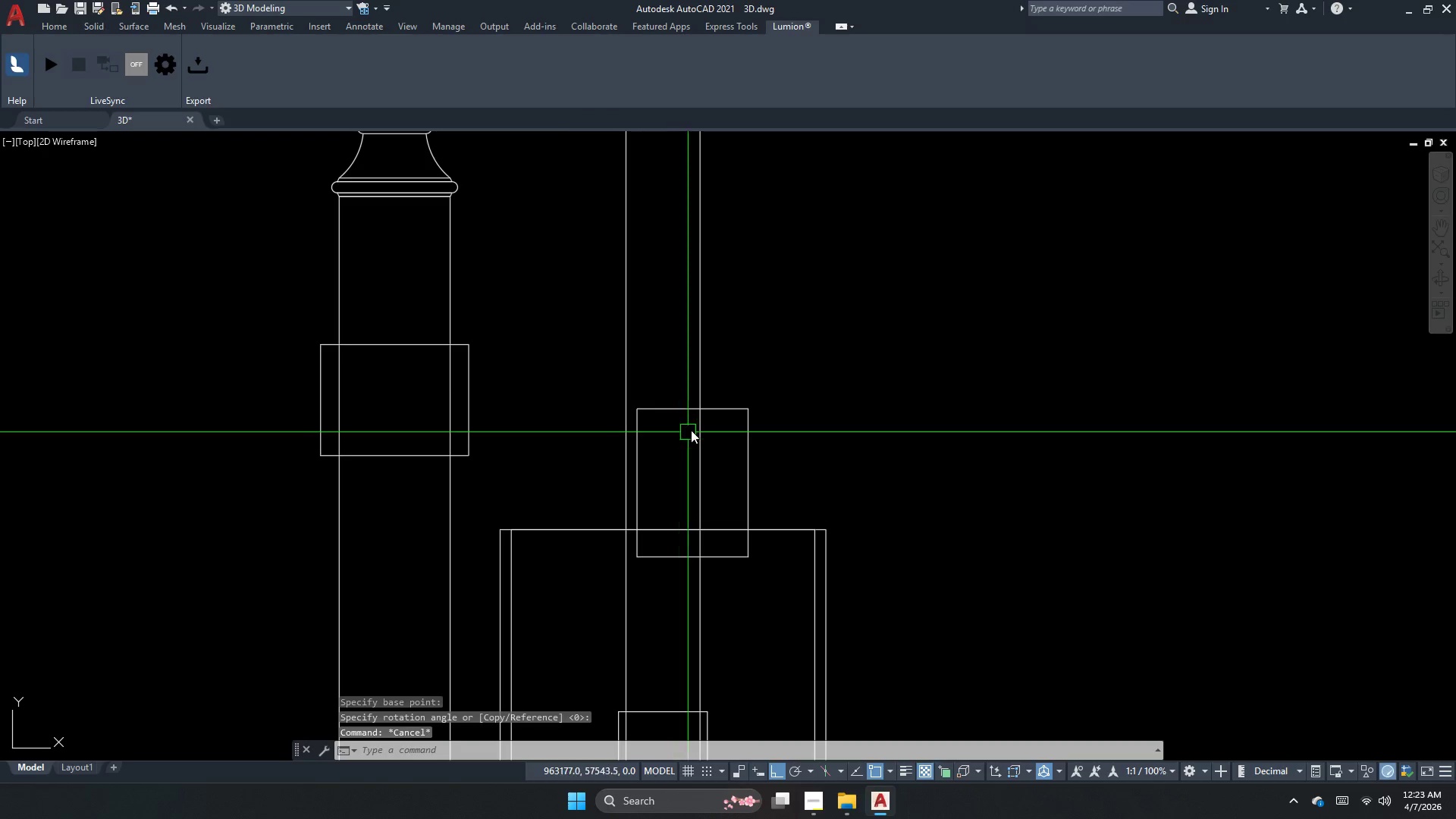 
left_click([699, 410])
 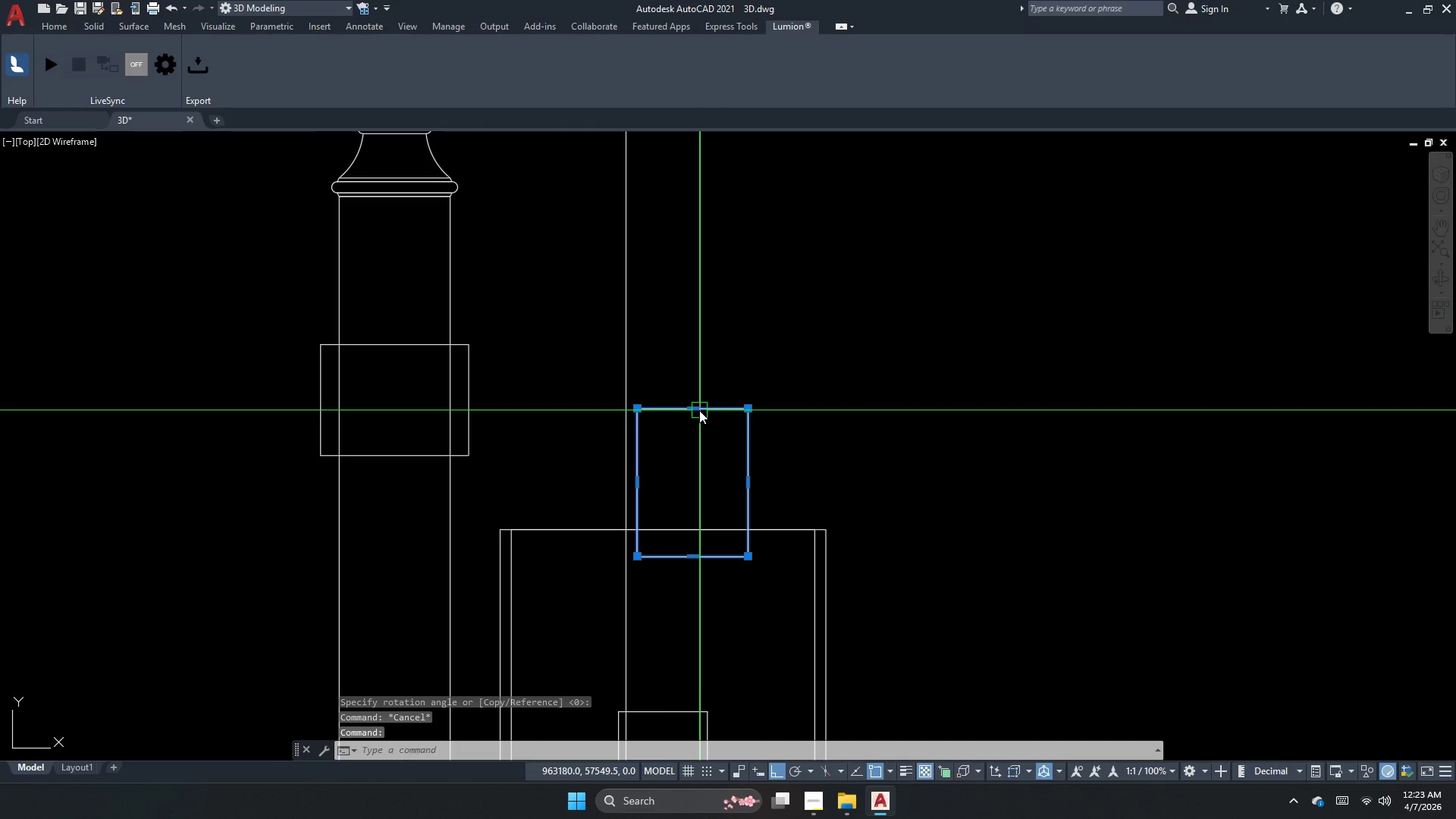 
key(M)
 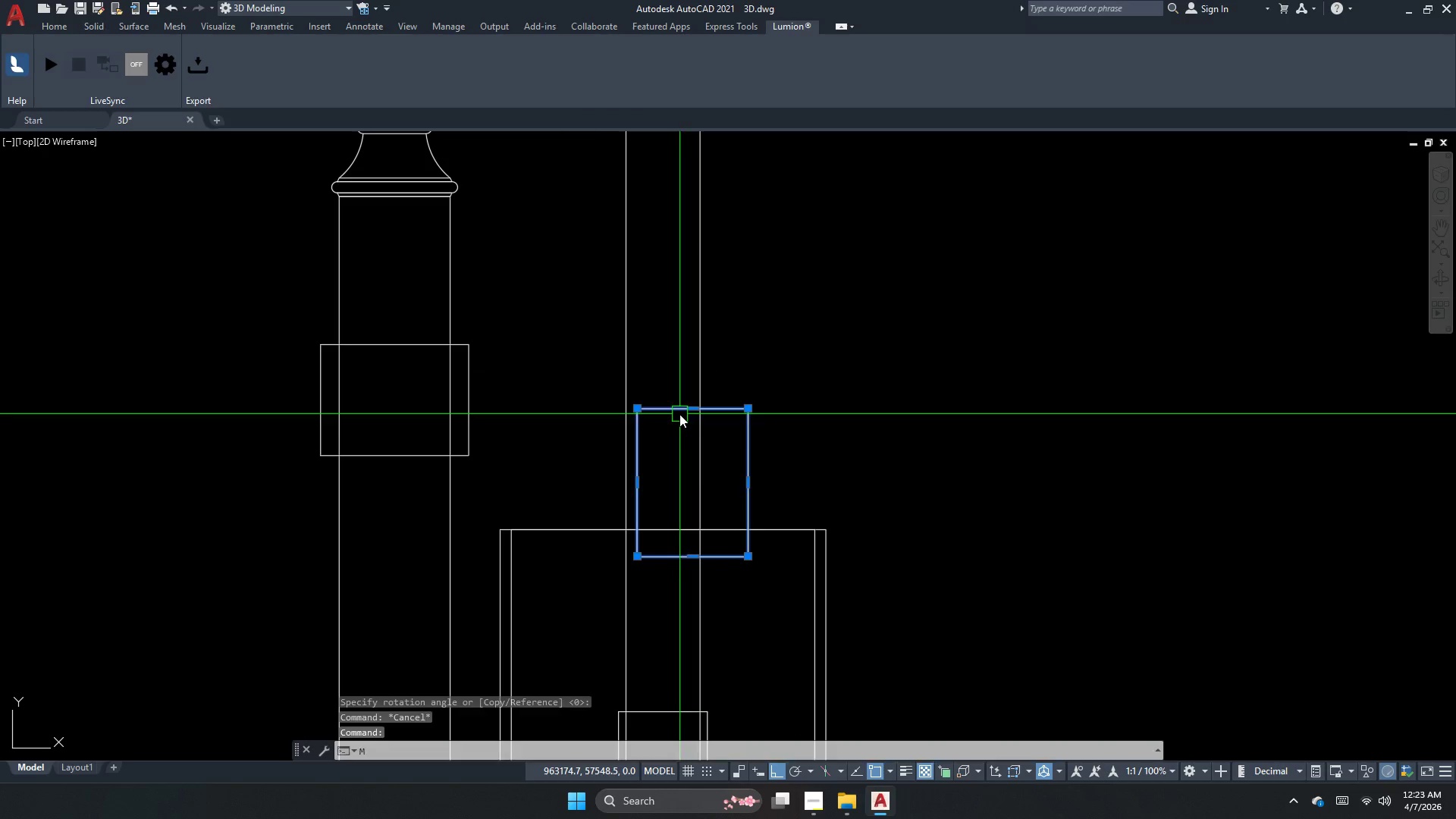 
key(Space)
 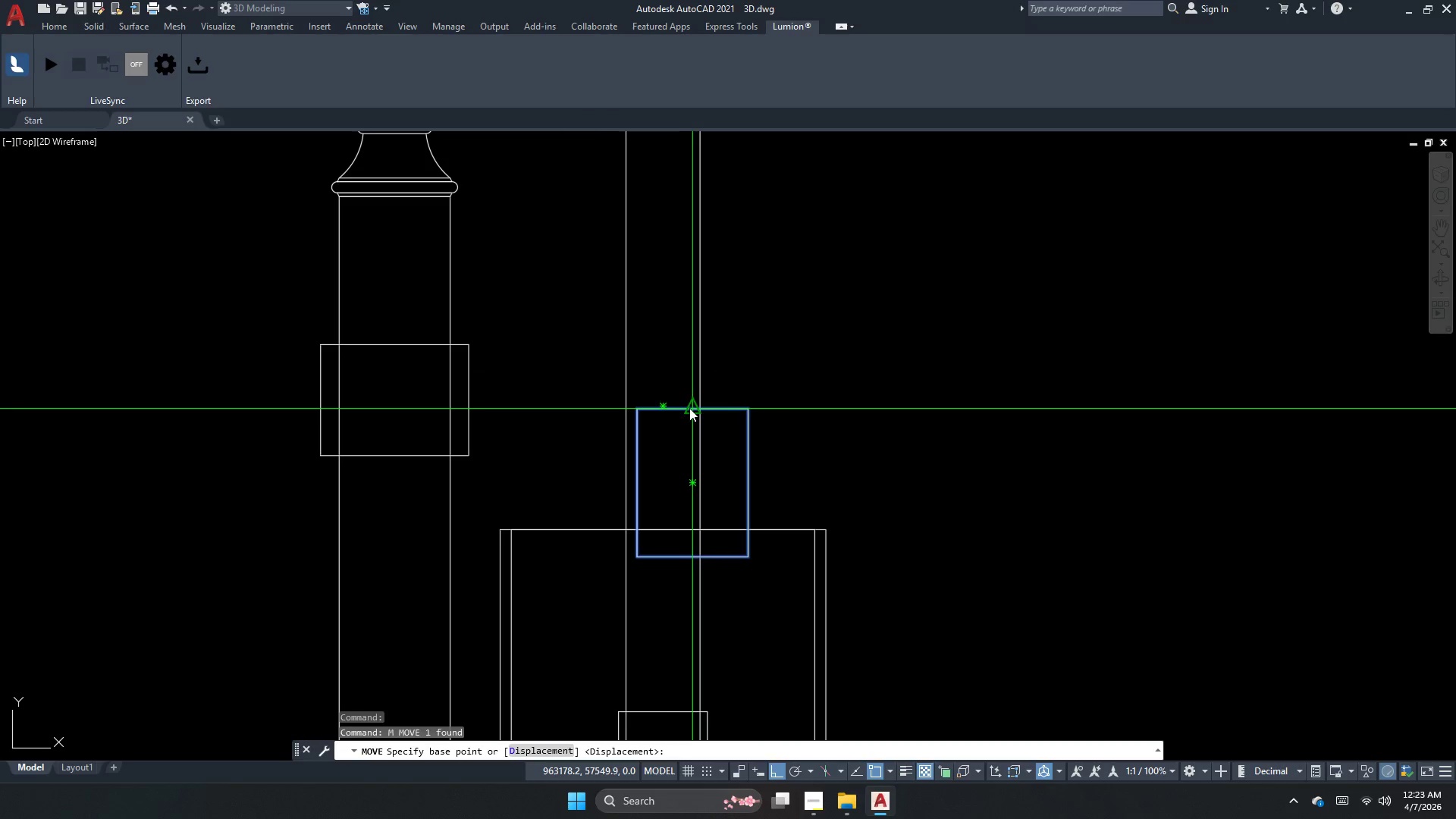 
left_click([689, 408])
 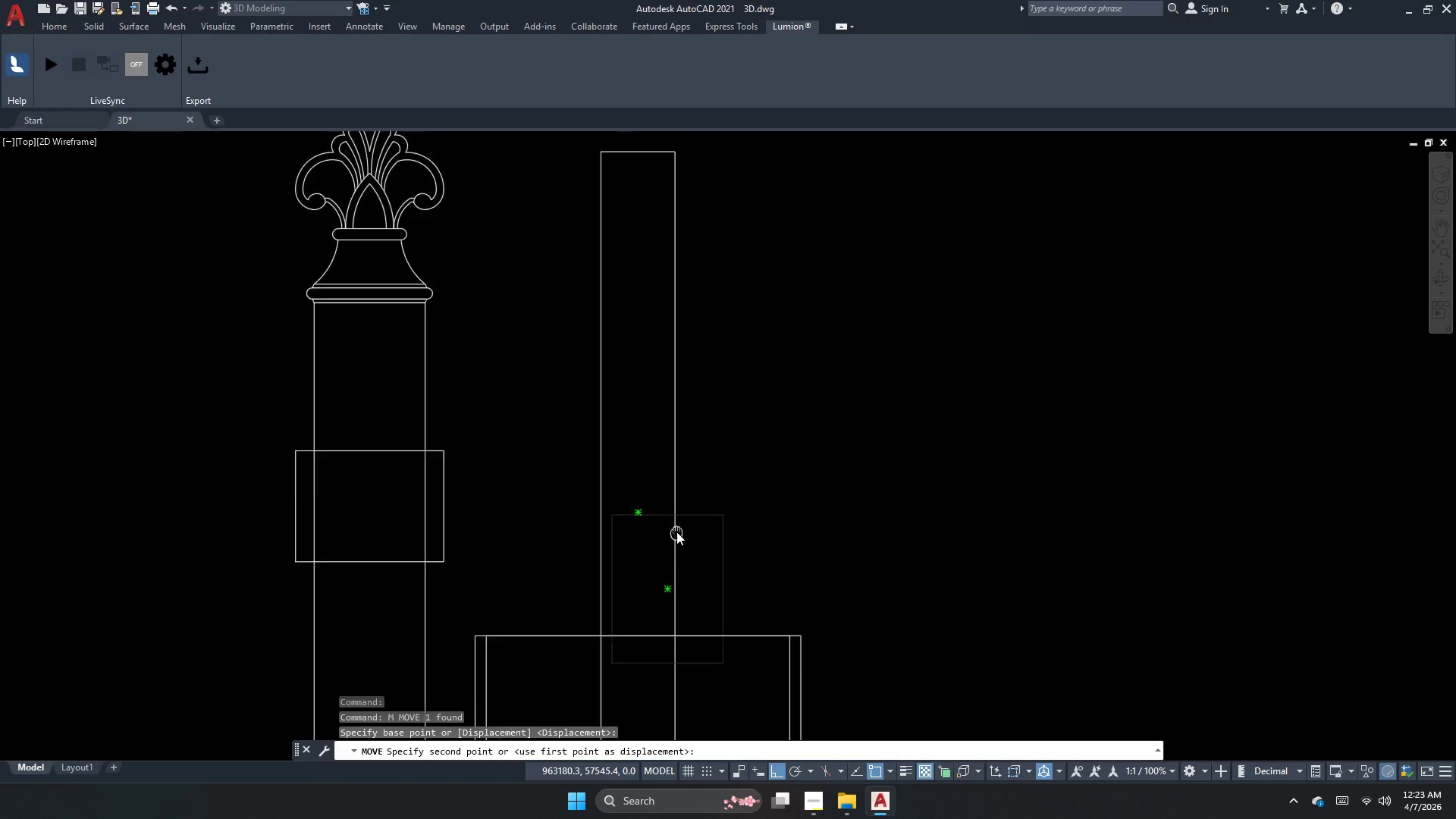 
scroll: coordinate [656, 578], scroll_direction: down, amount: 1.0
 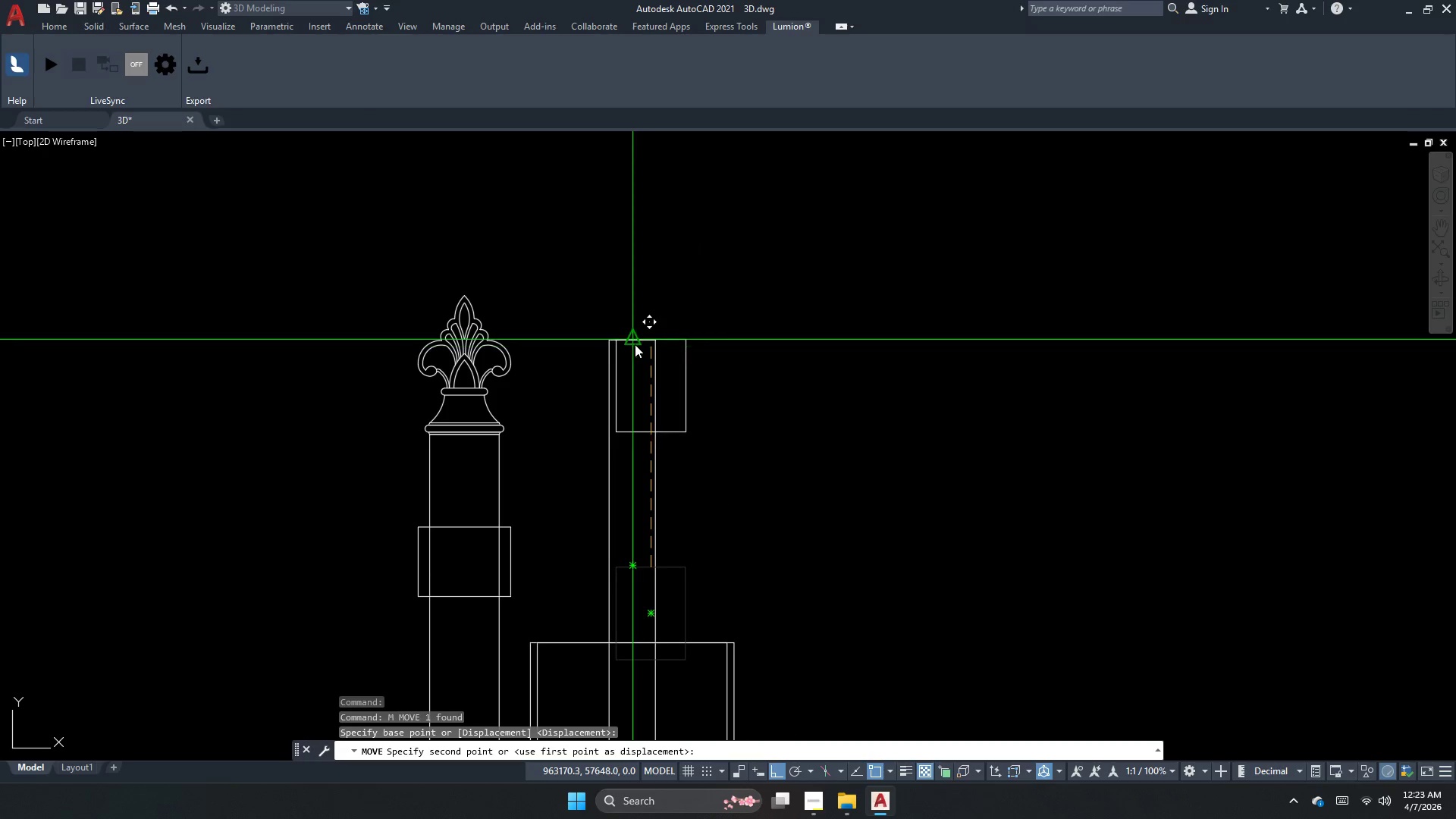 
left_click([635, 341])
 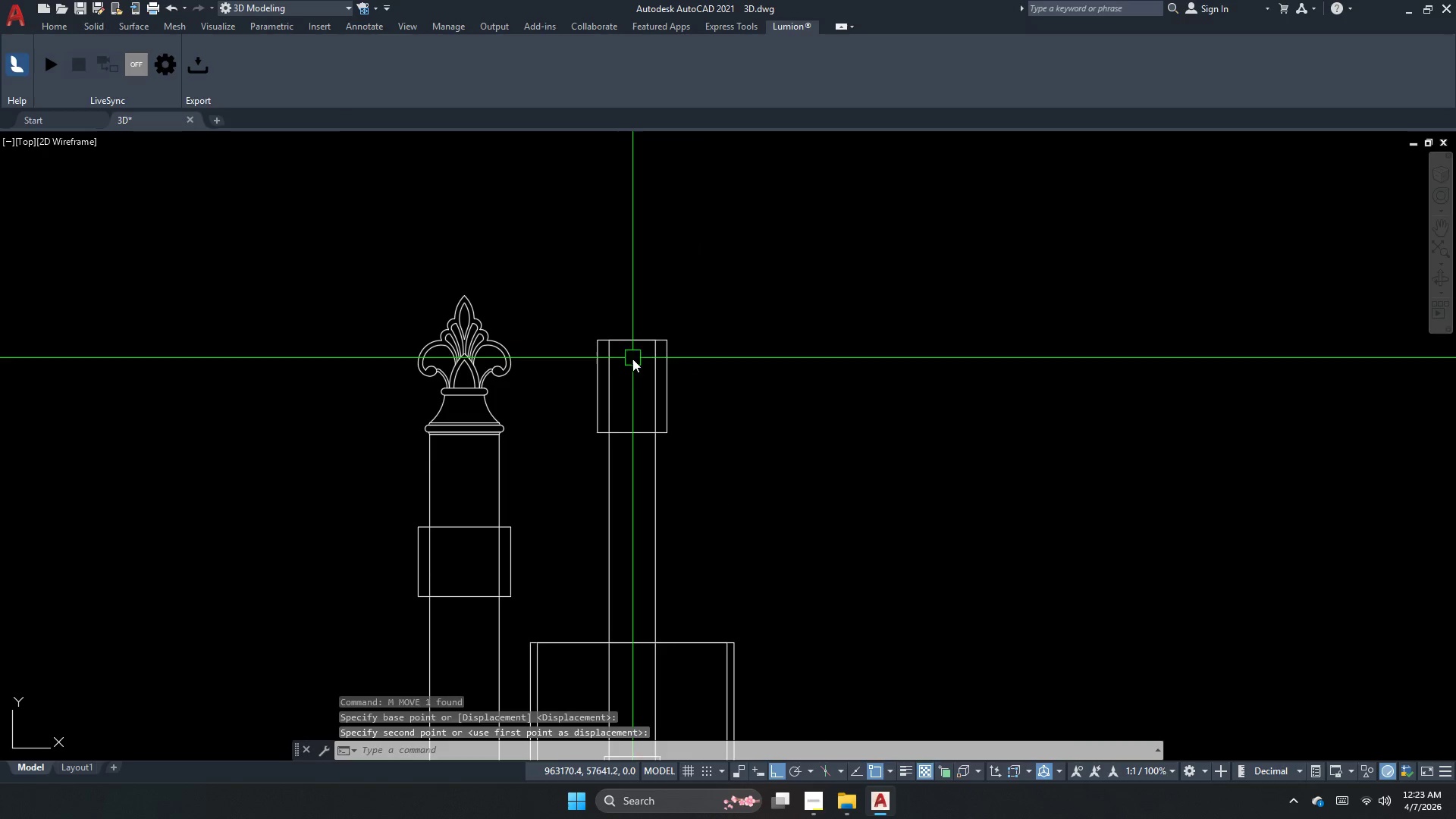 
key(Escape)
 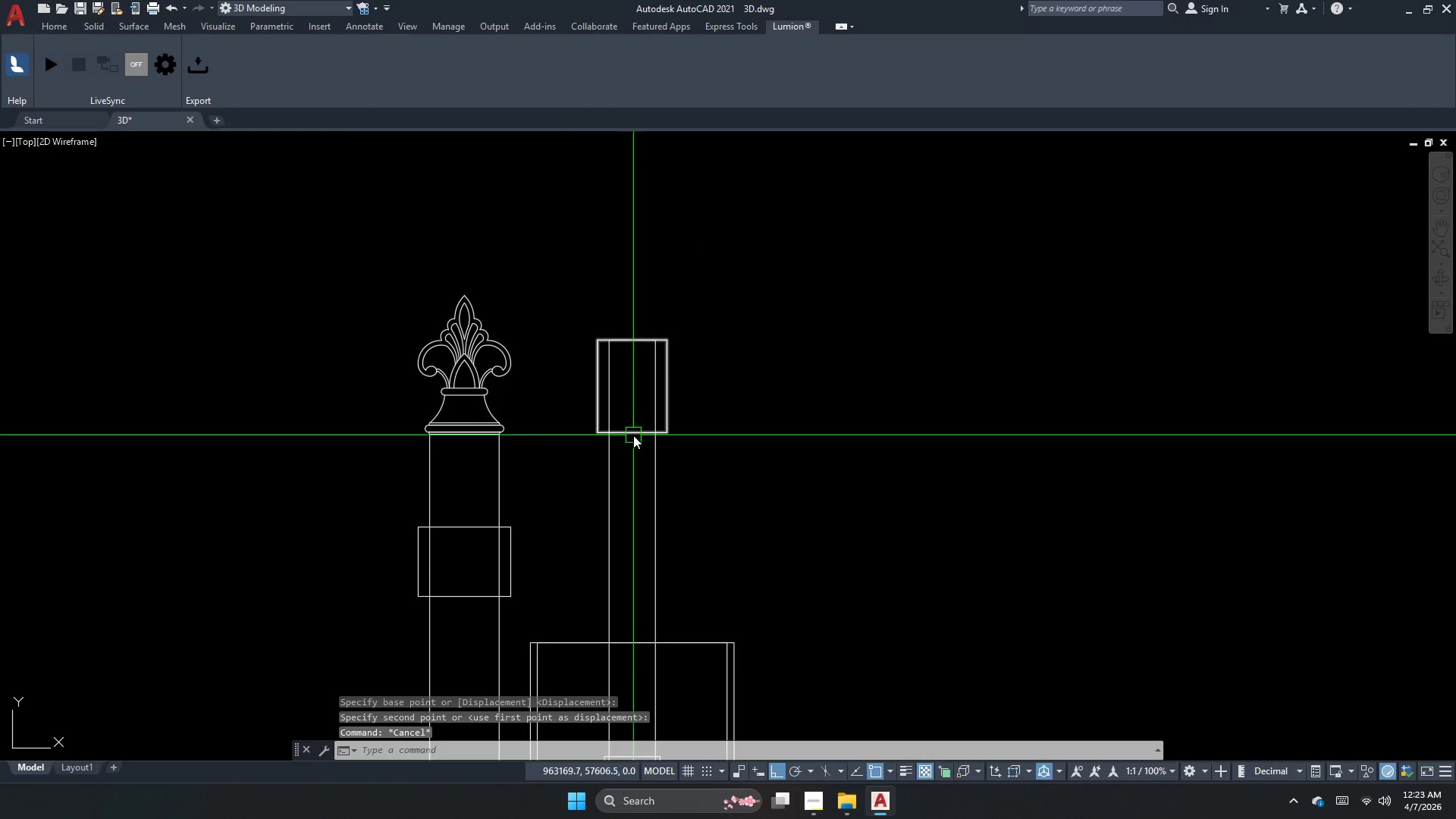 
left_click([634, 435])
 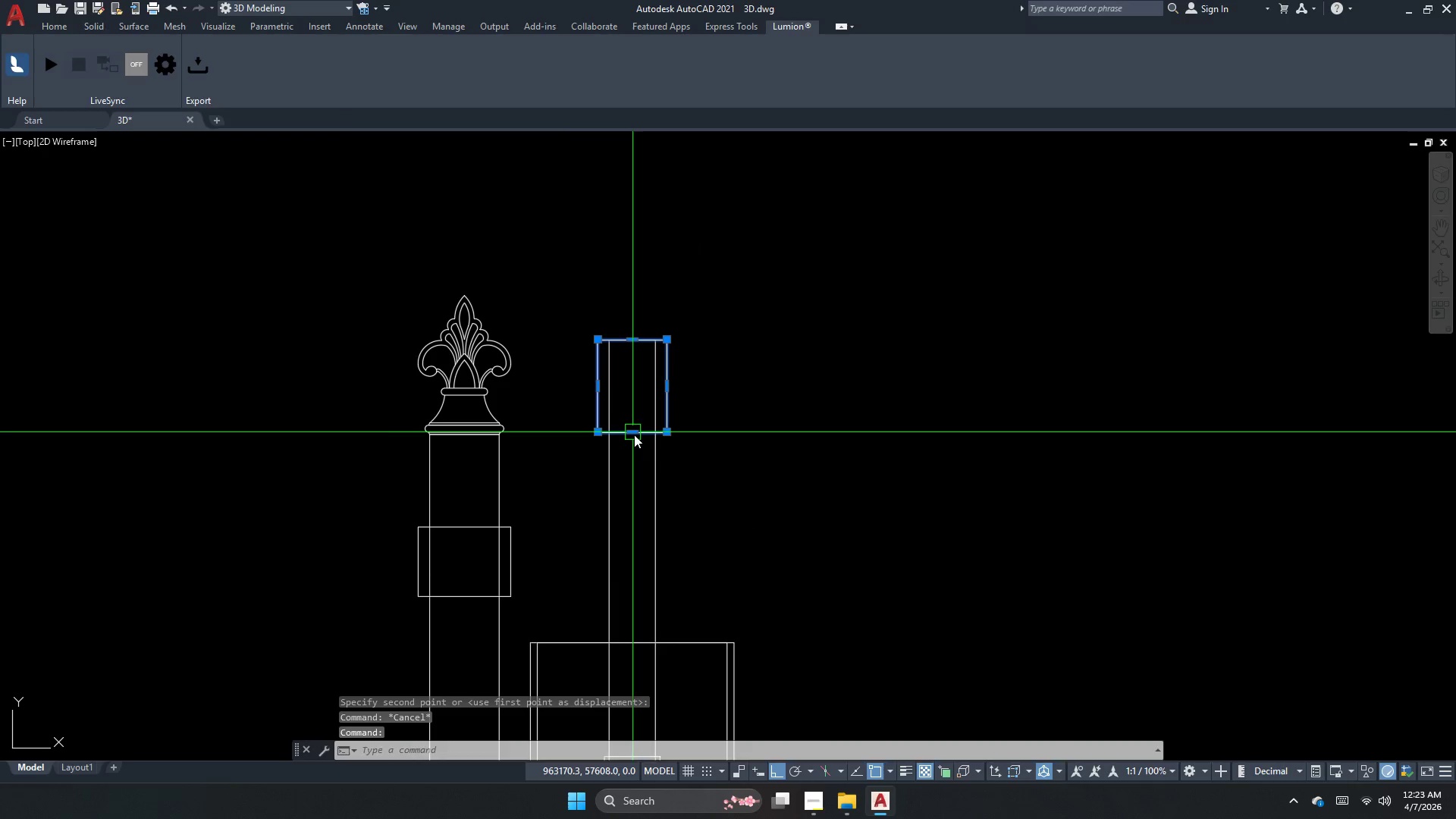 
key(M)
 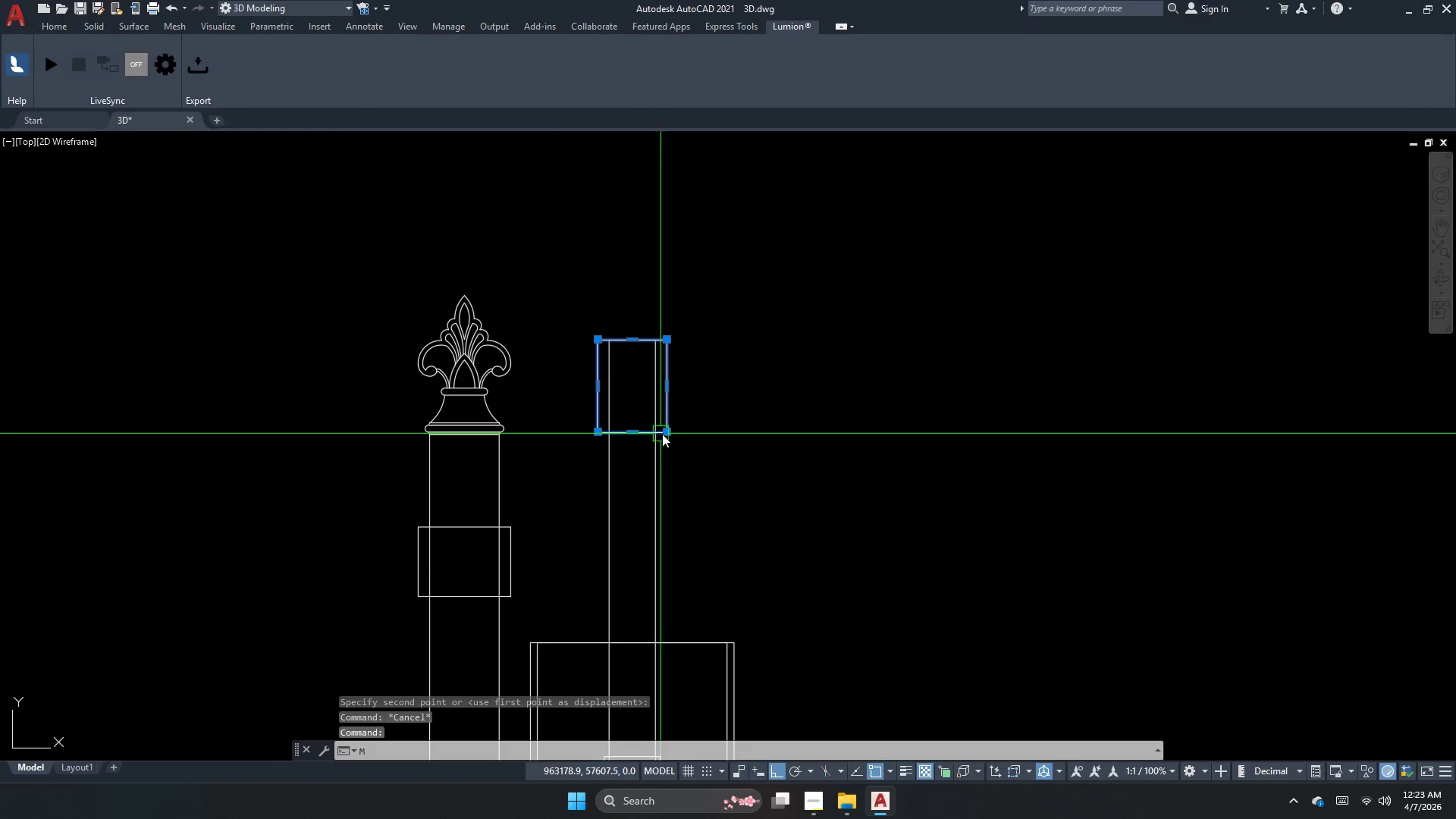 
key(Space)
 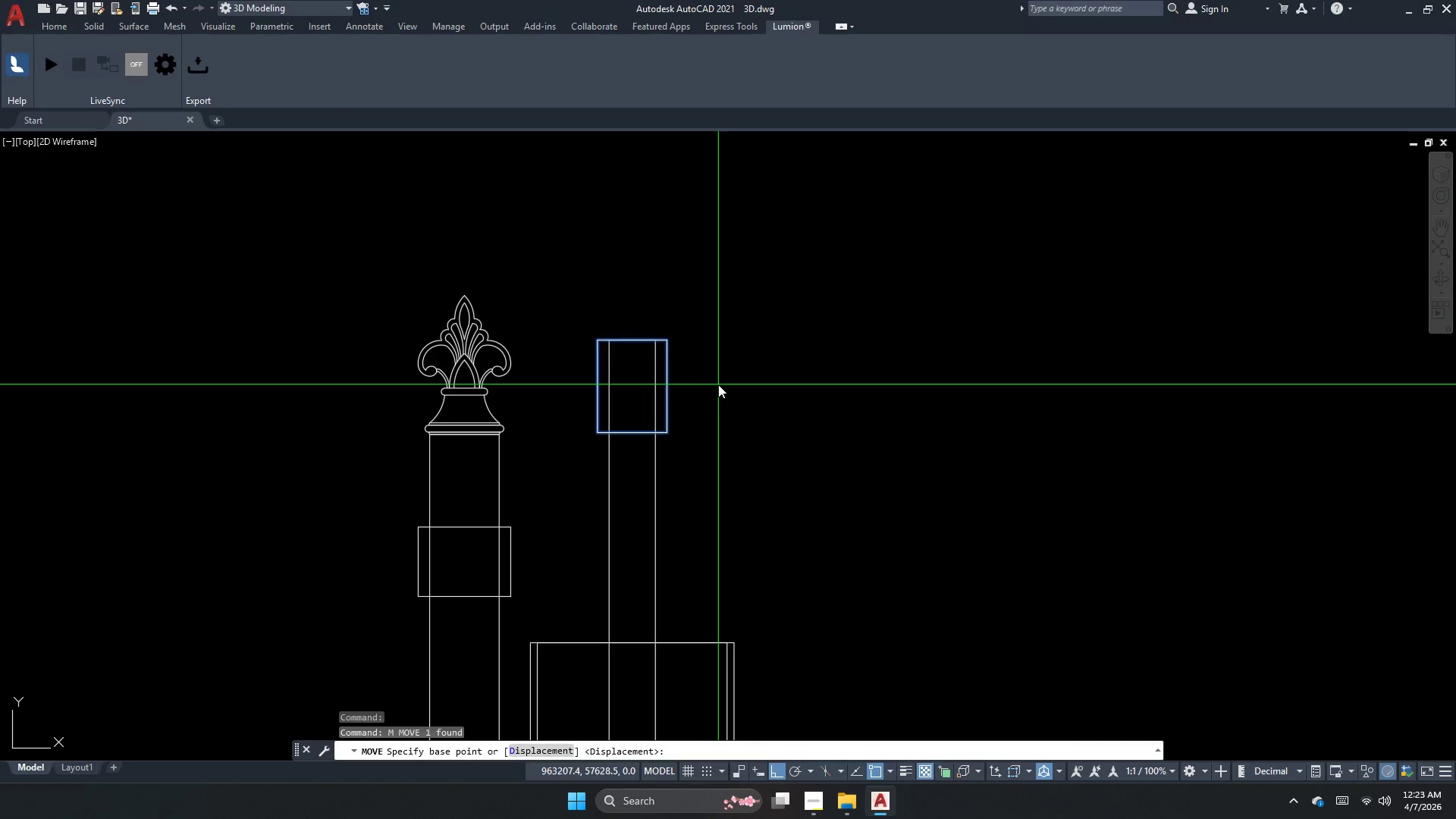 
left_click_drag(start_coordinate=[718, 384], to_coordinate=[718, 410])
 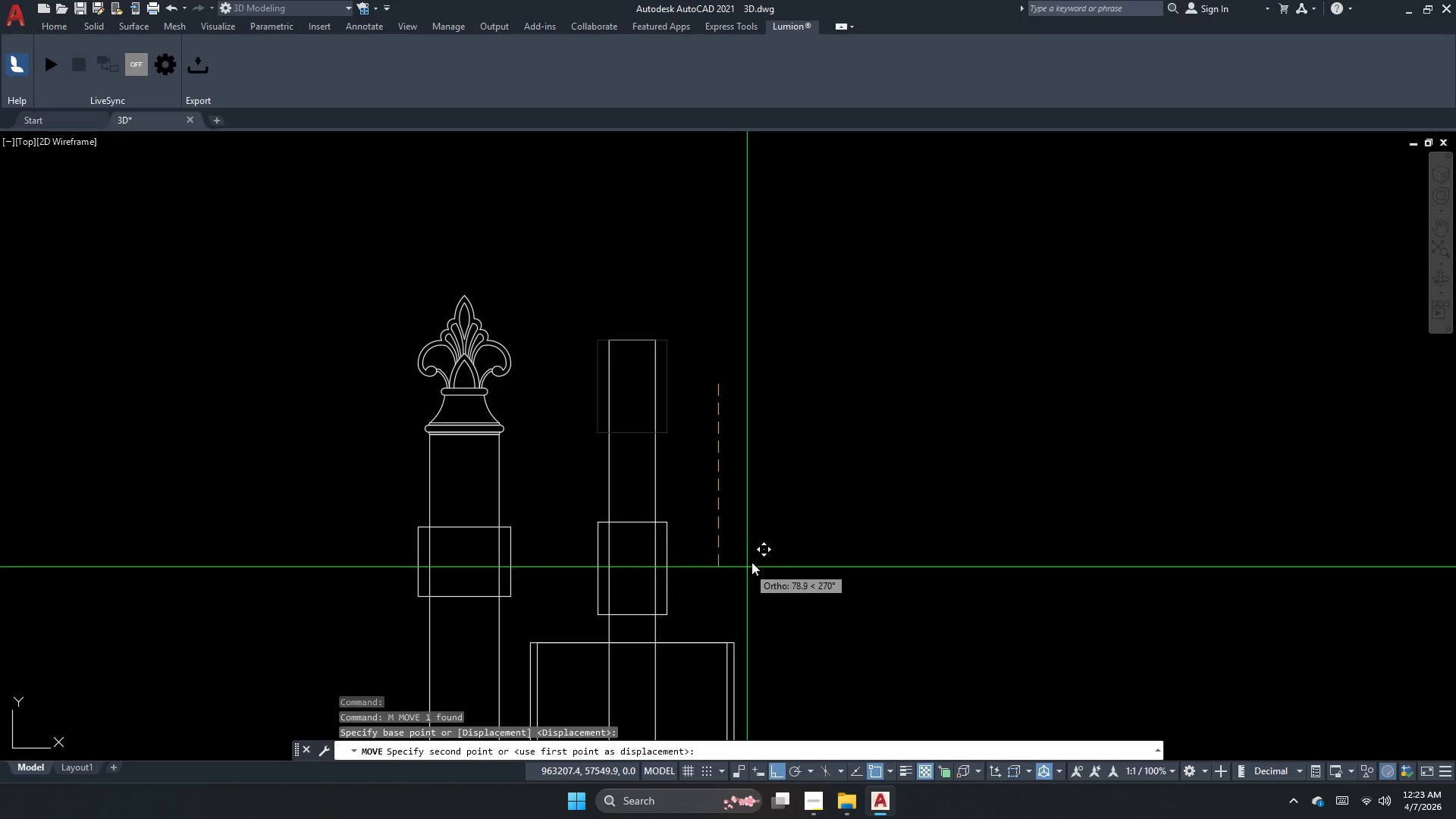 
left_click([752, 560])
 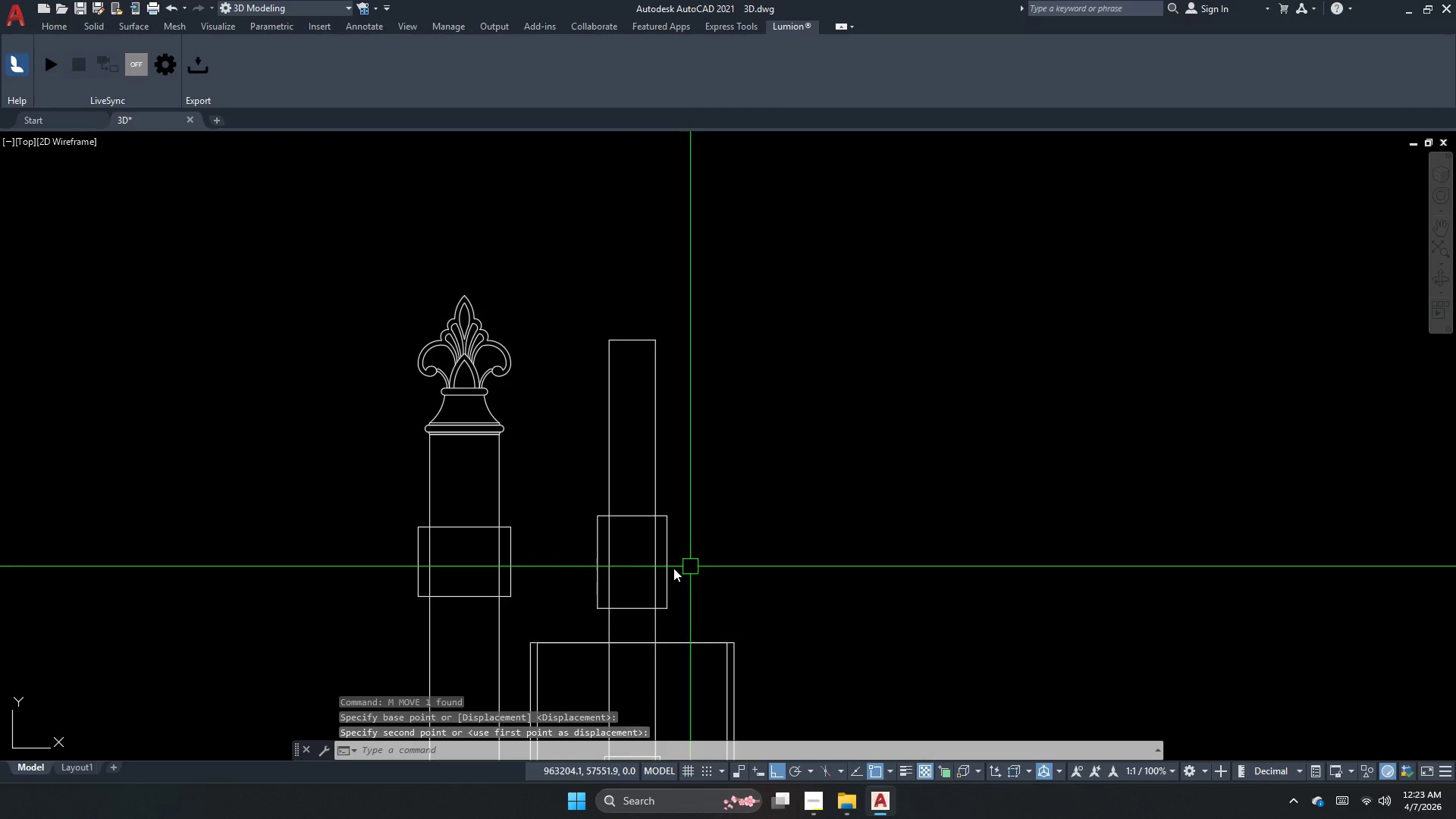 
key(Escape)
key(Escape)
key(Escape)
type(xl )
 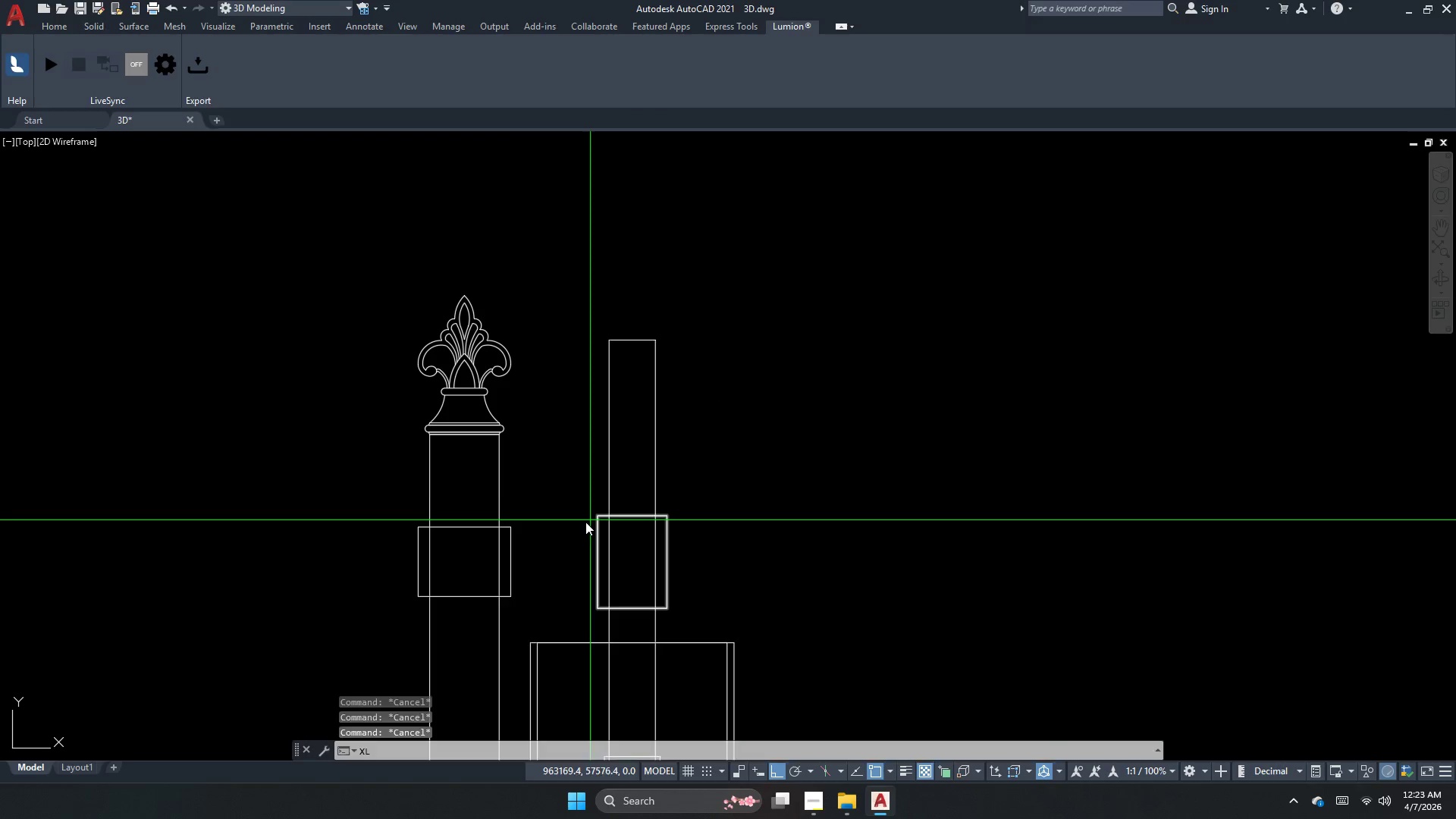 
key(H)
 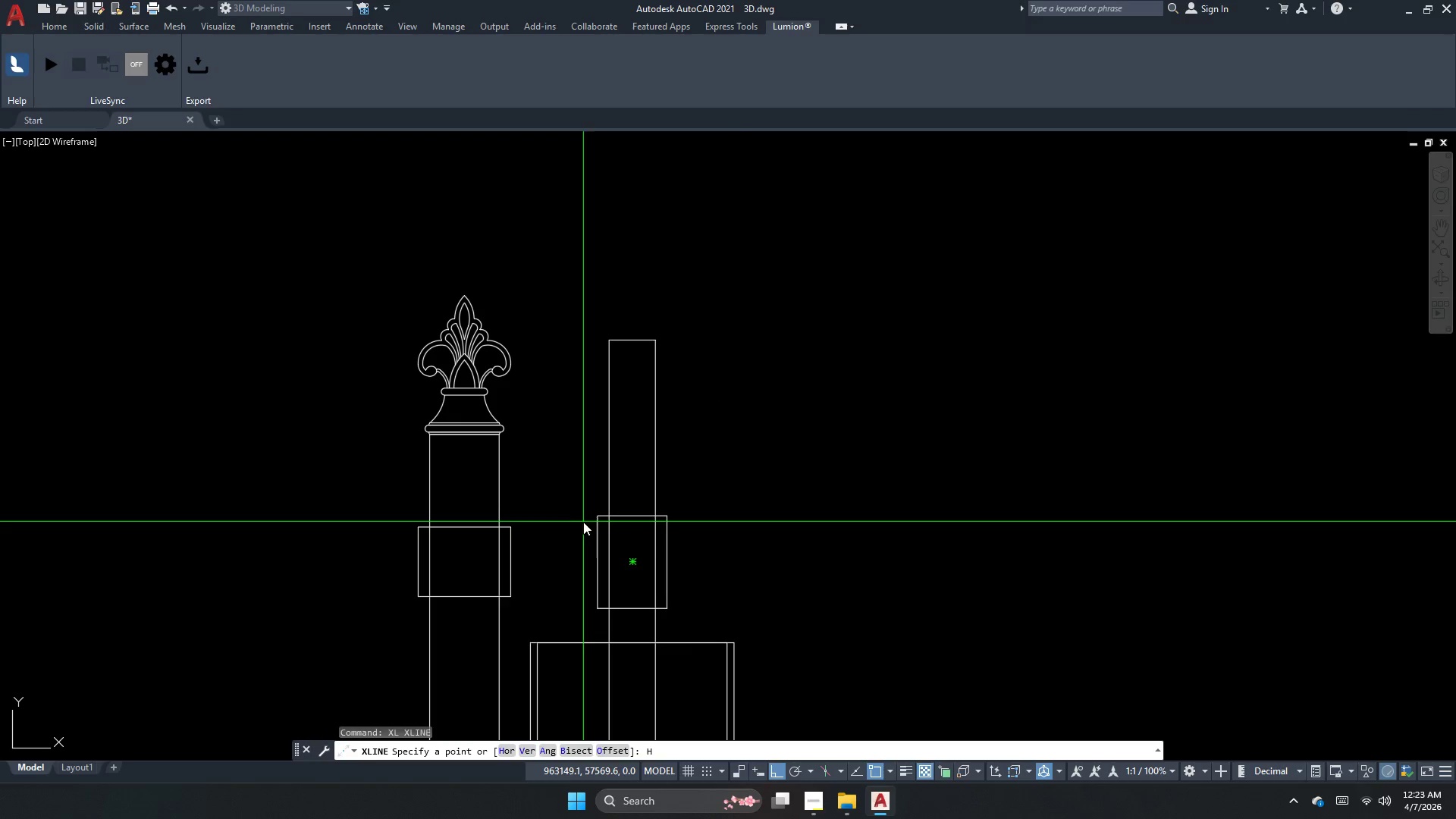 
key(Space)
 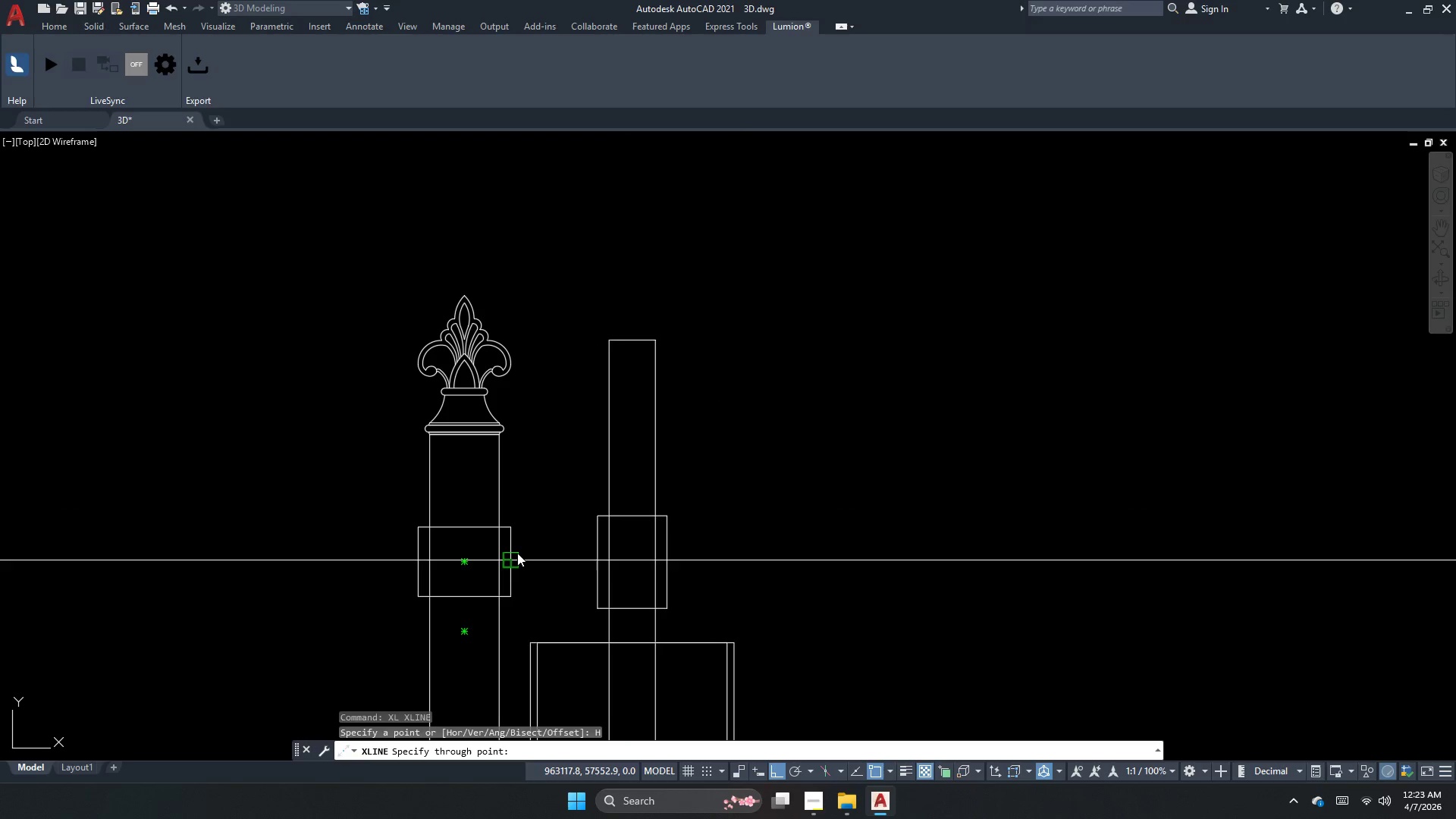 
left_click([517, 553])
 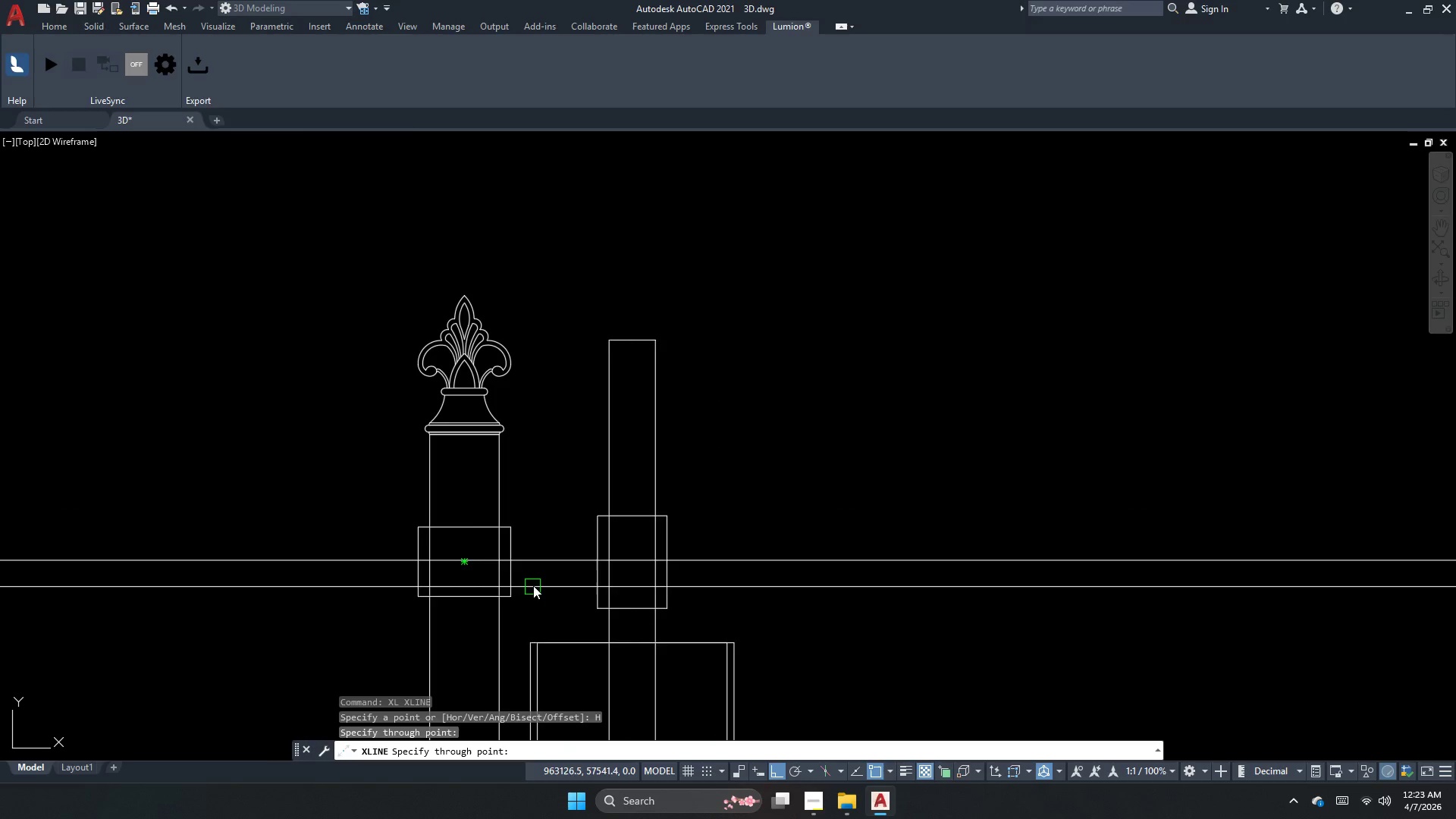 
key(Escape)
 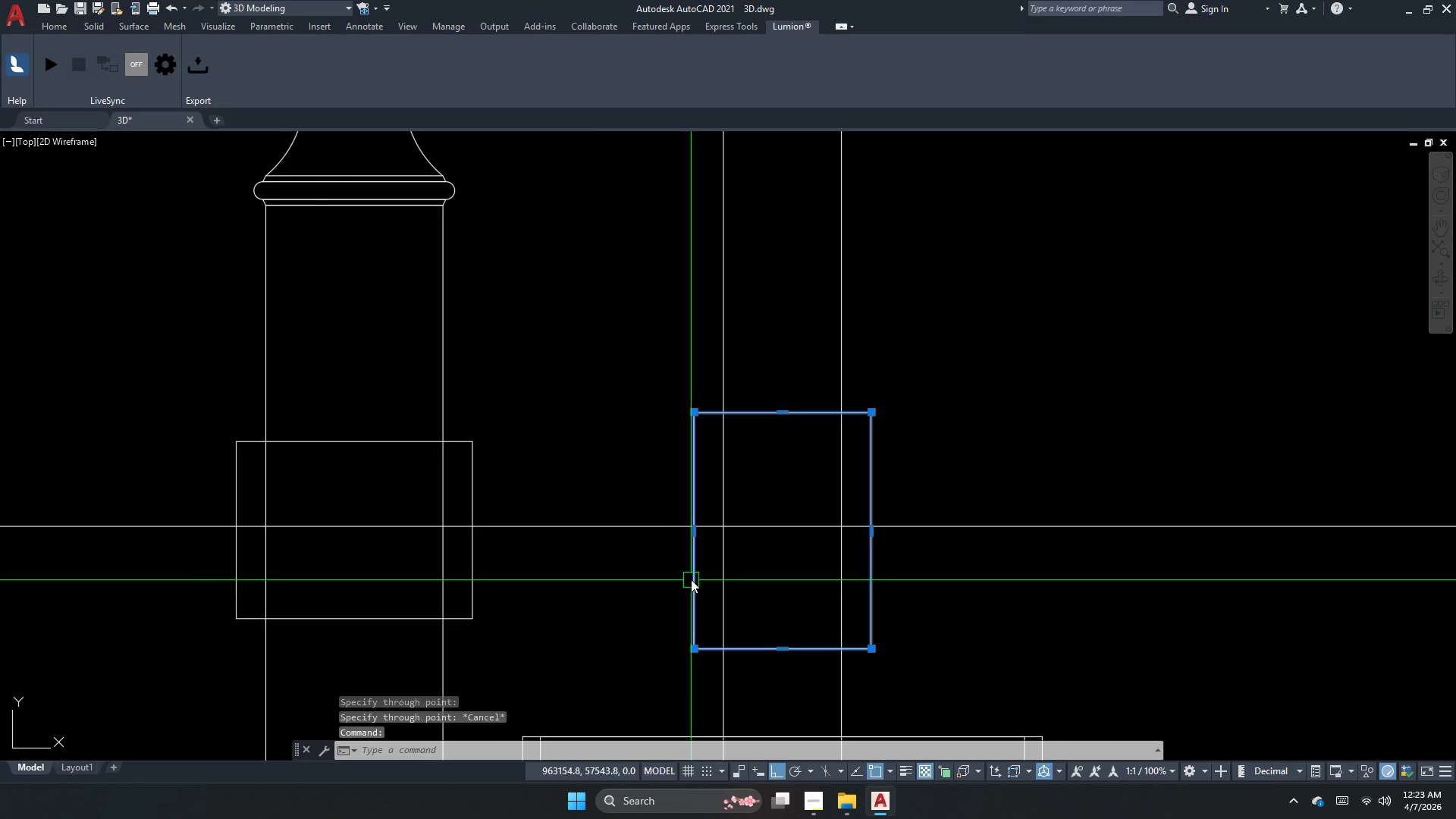 
scroll: coordinate [534, 584], scroll_direction: up, amount: 3.0
 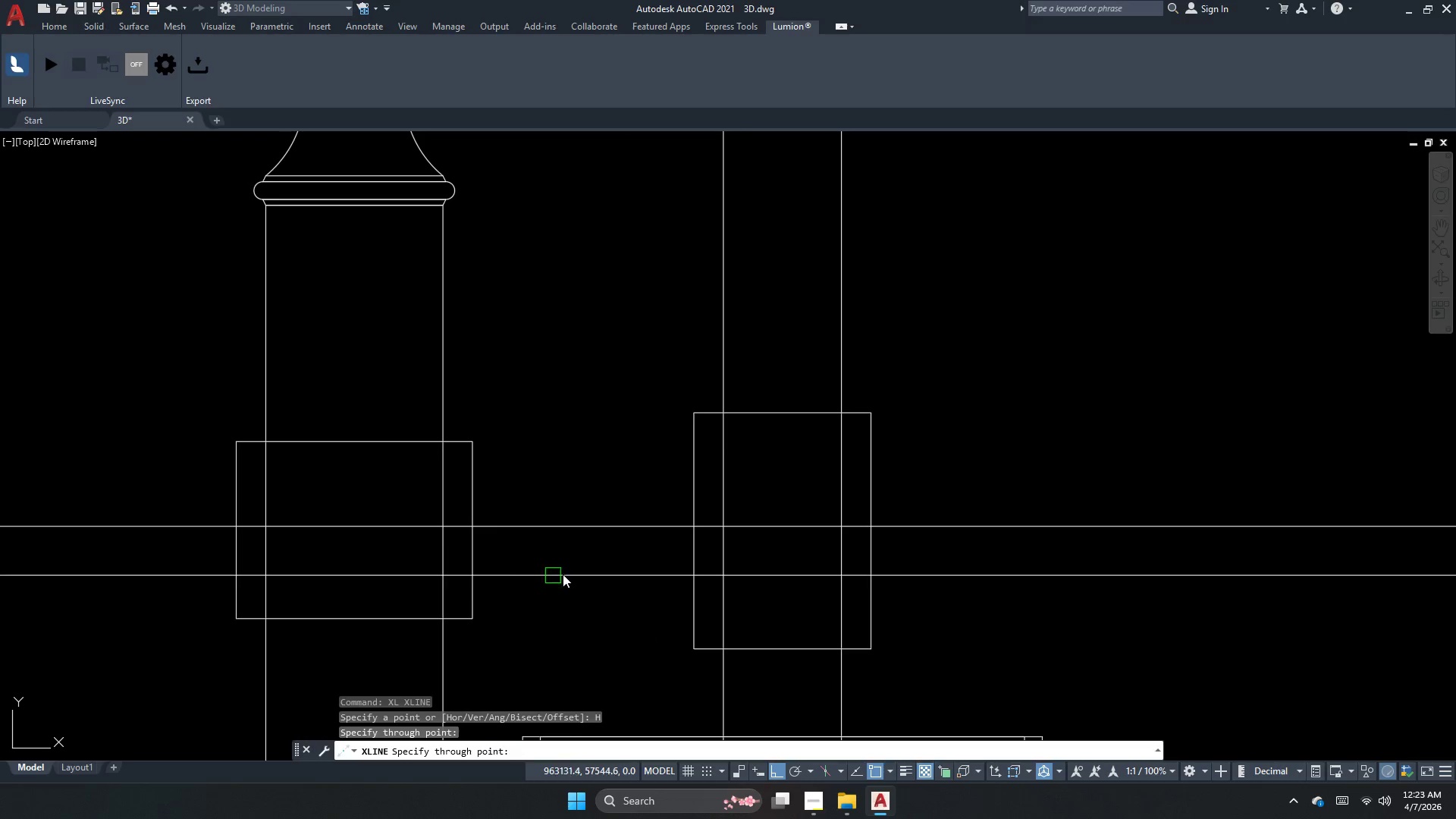 
key(Space)
 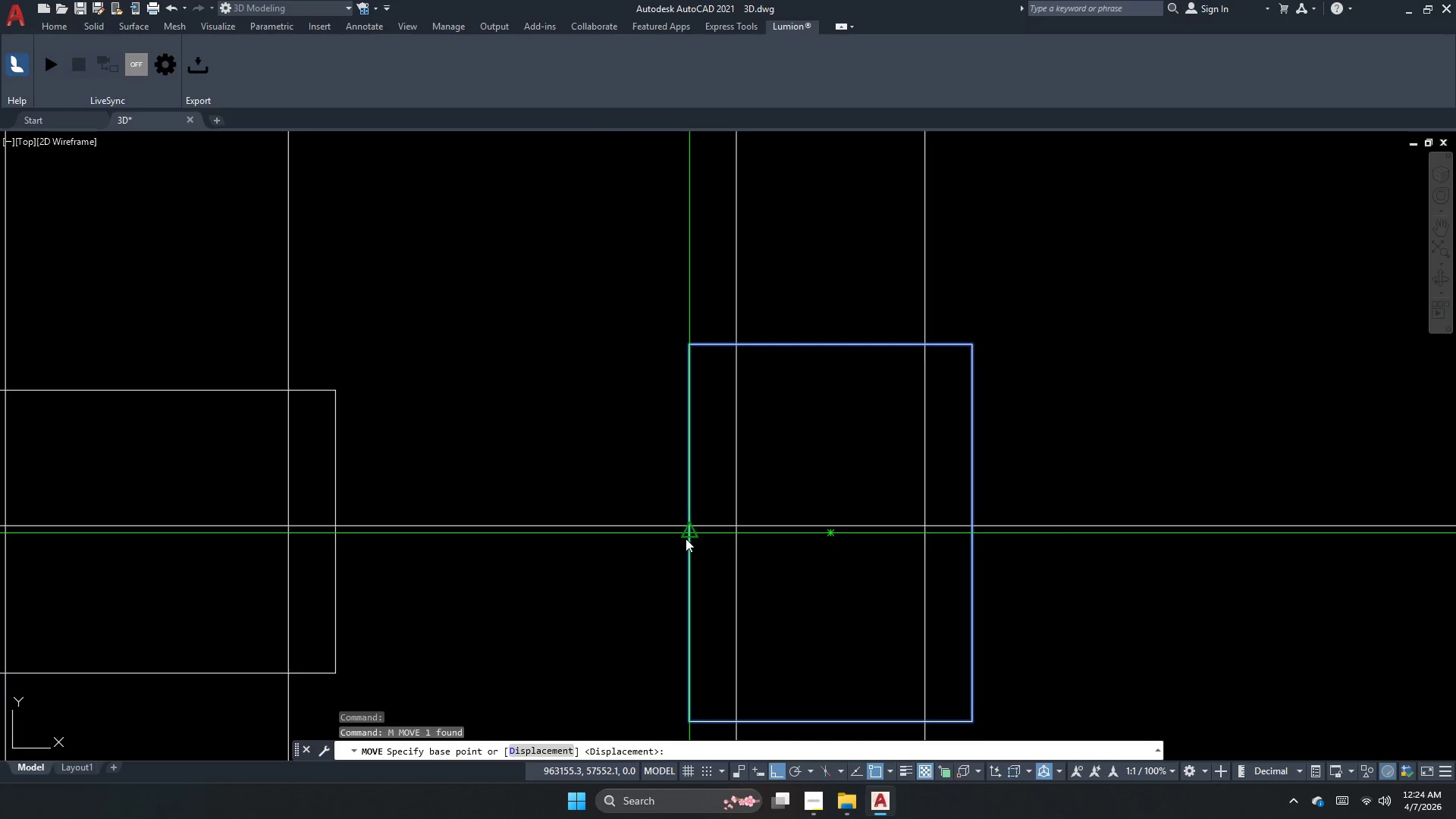 
scroll: coordinate [701, 528], scroll_direction: up, amount: 1.0
 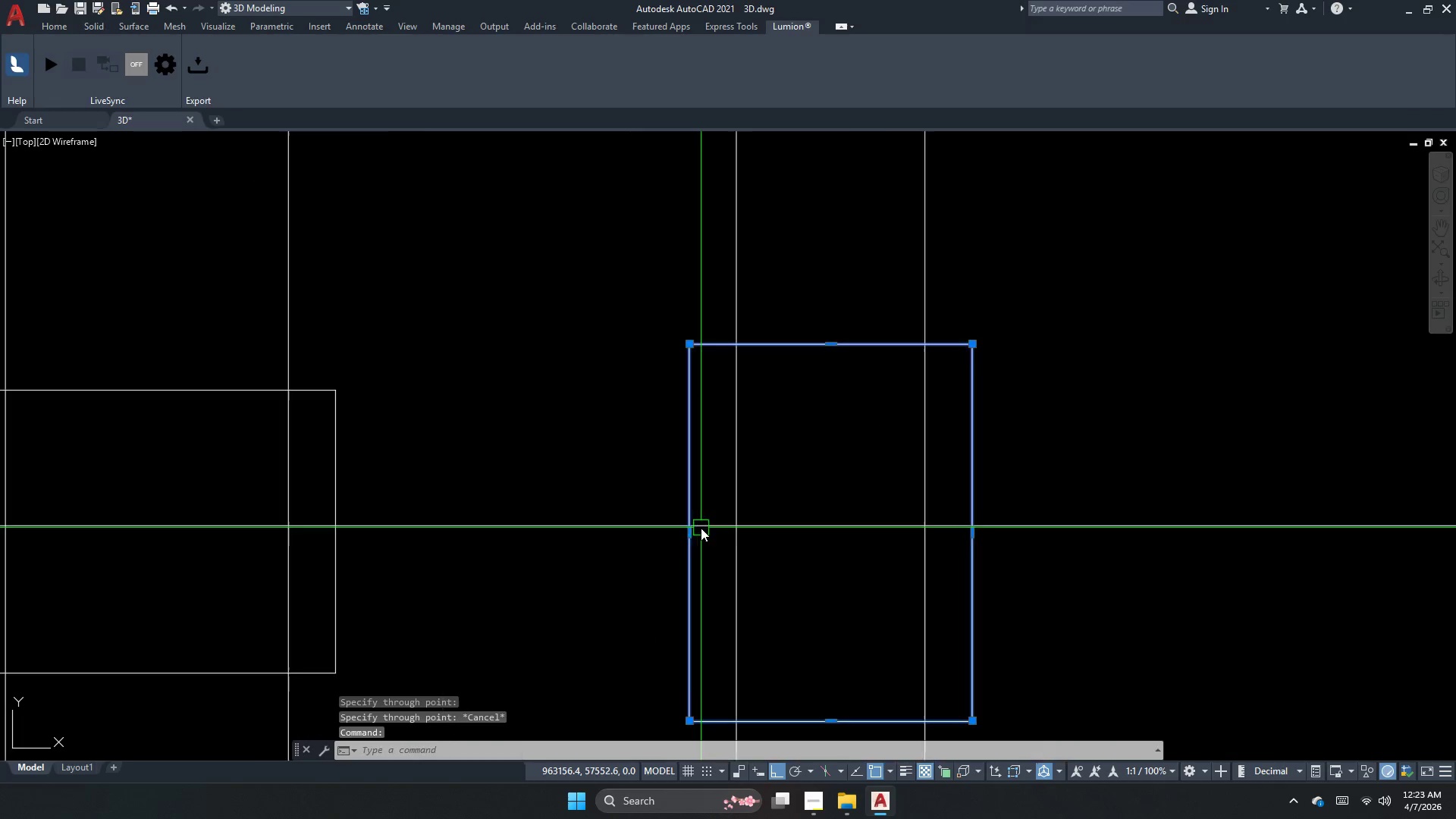 
left_click([686, 538])
 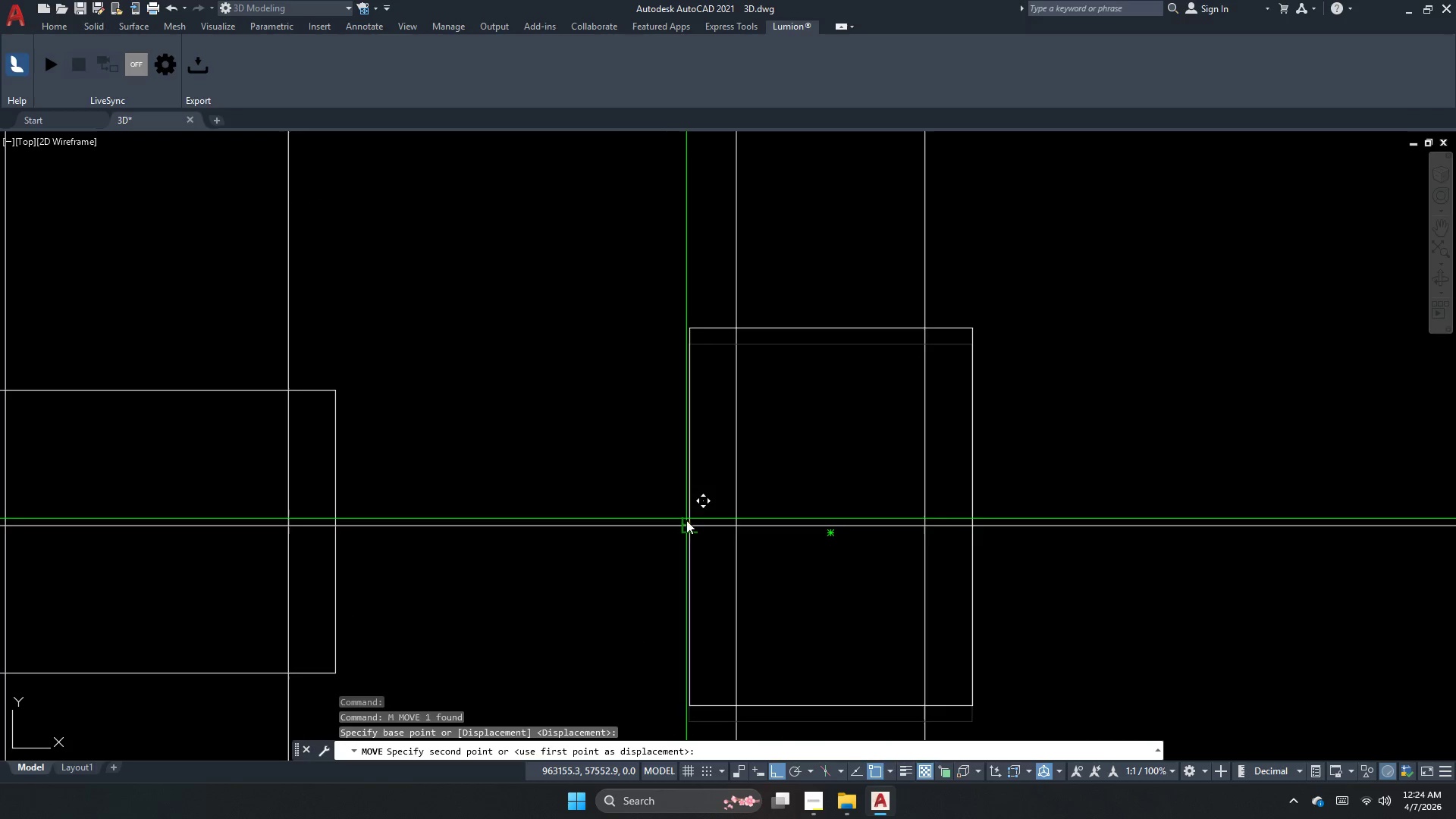 
left_click([686, 522])
 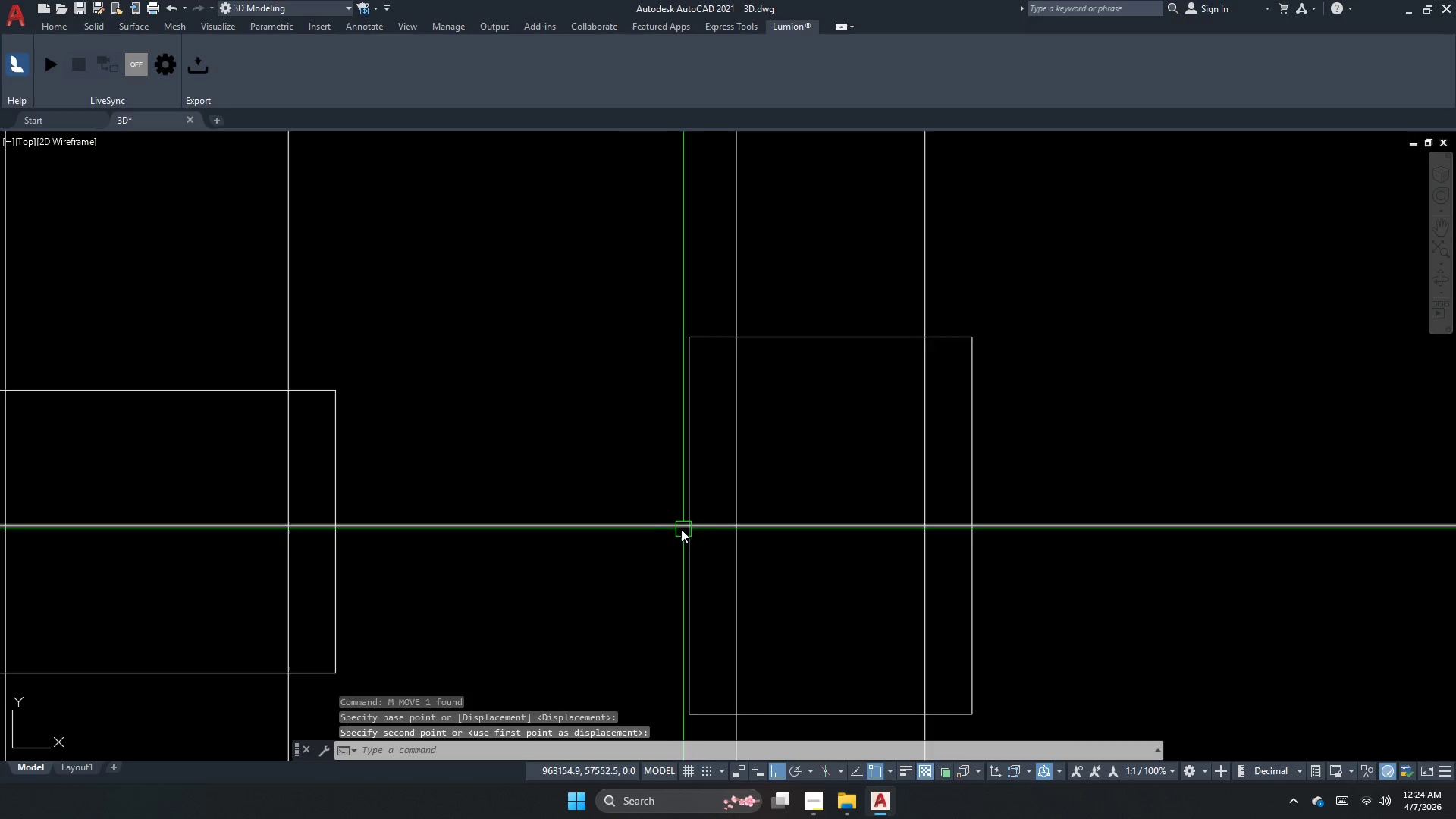 
key(Escape)
 